 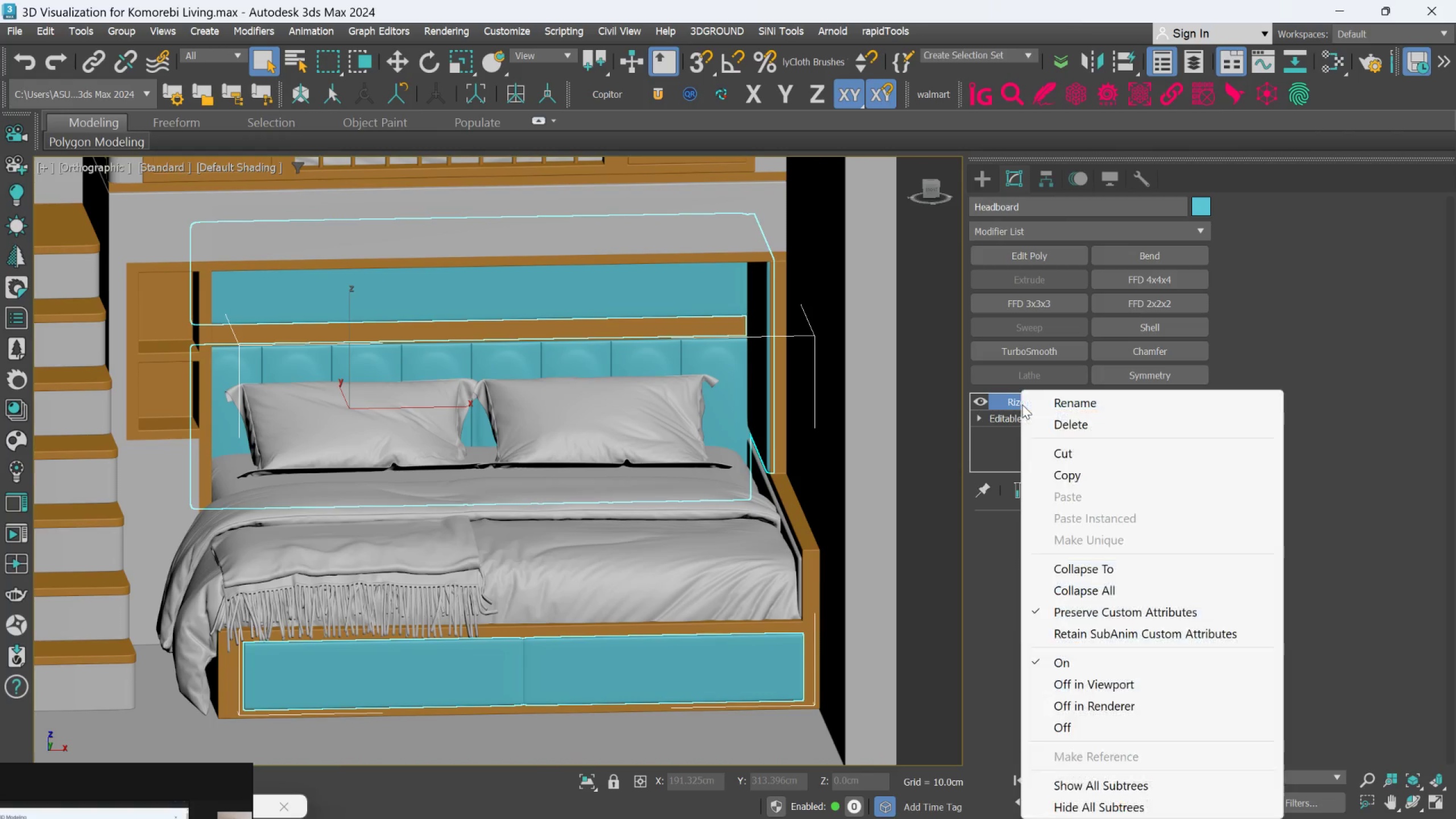 
left_click([1079, 567])
 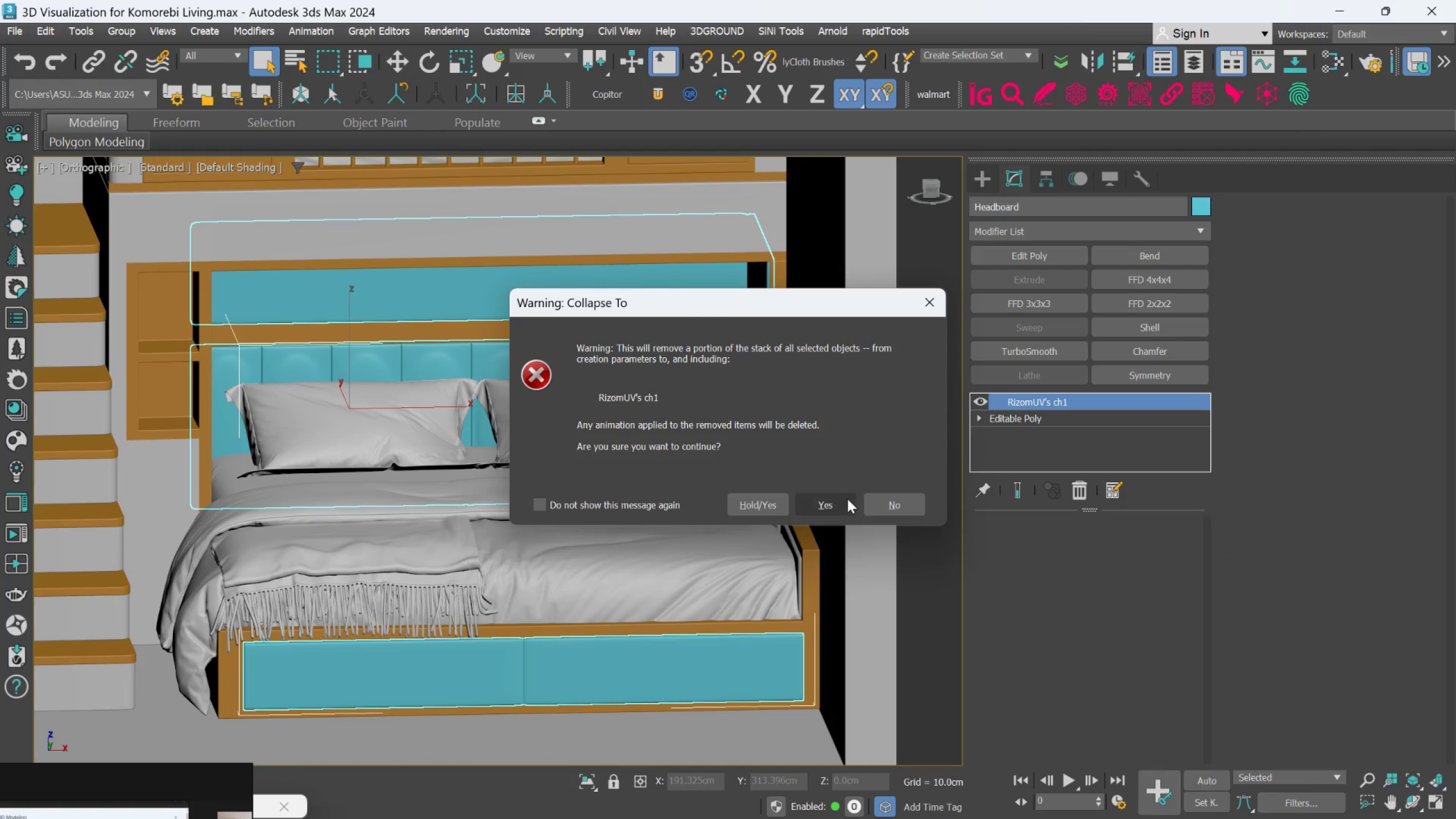 
left_click([841, 499])
 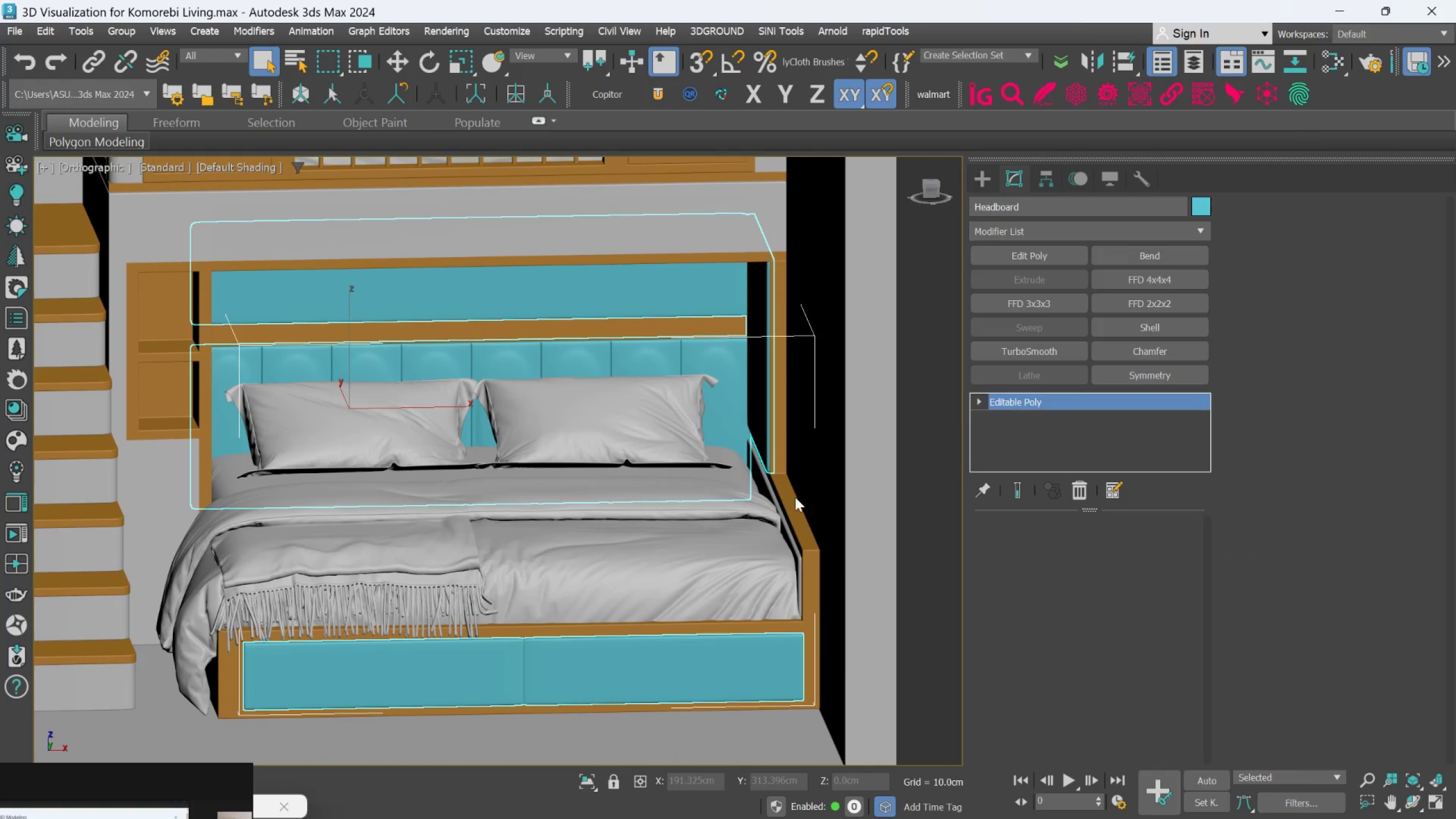 
scroll: coordinate [795, 497], scroll_direction: down, amount: 4.0
 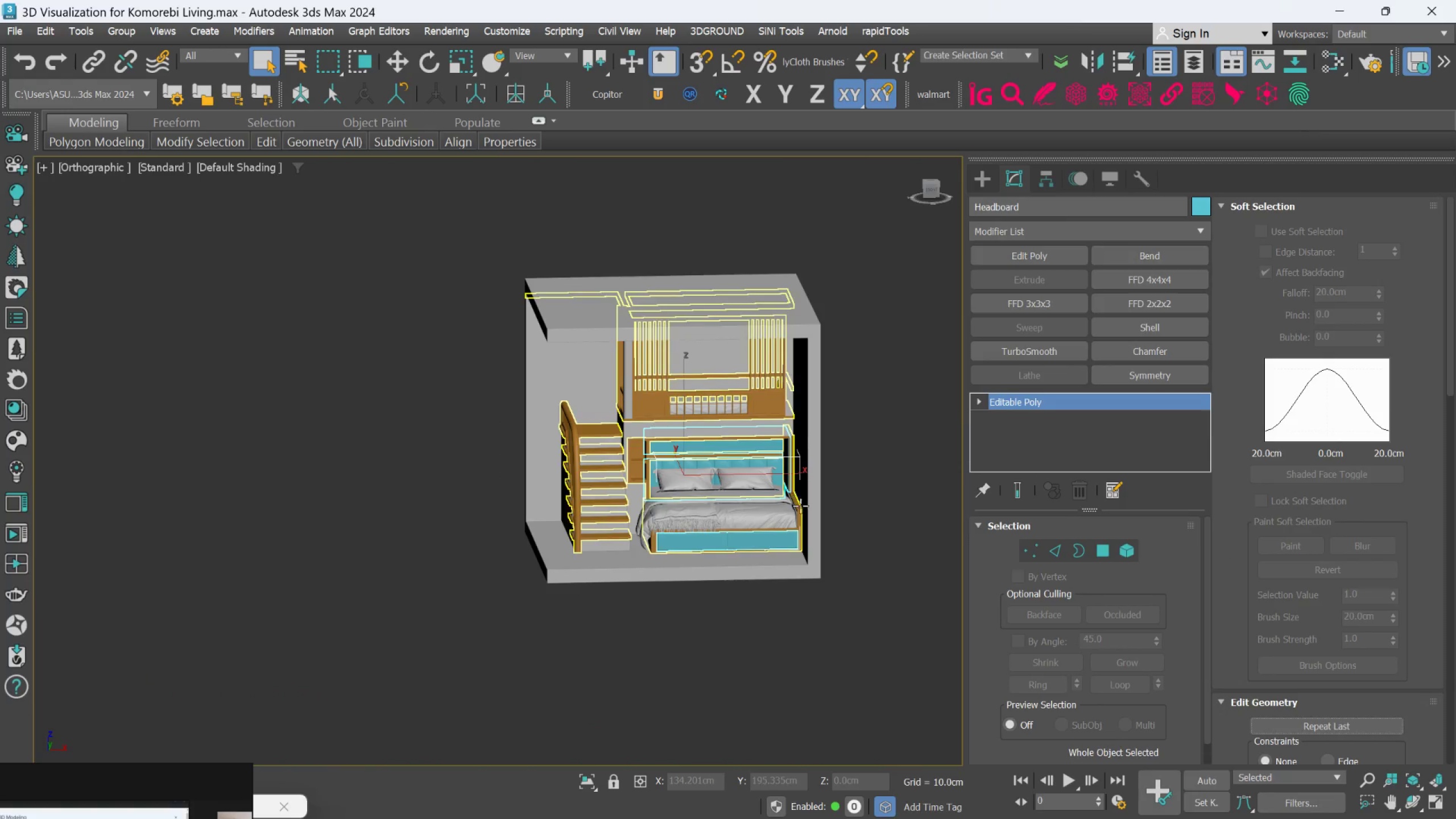 
left_click([839, 566])
 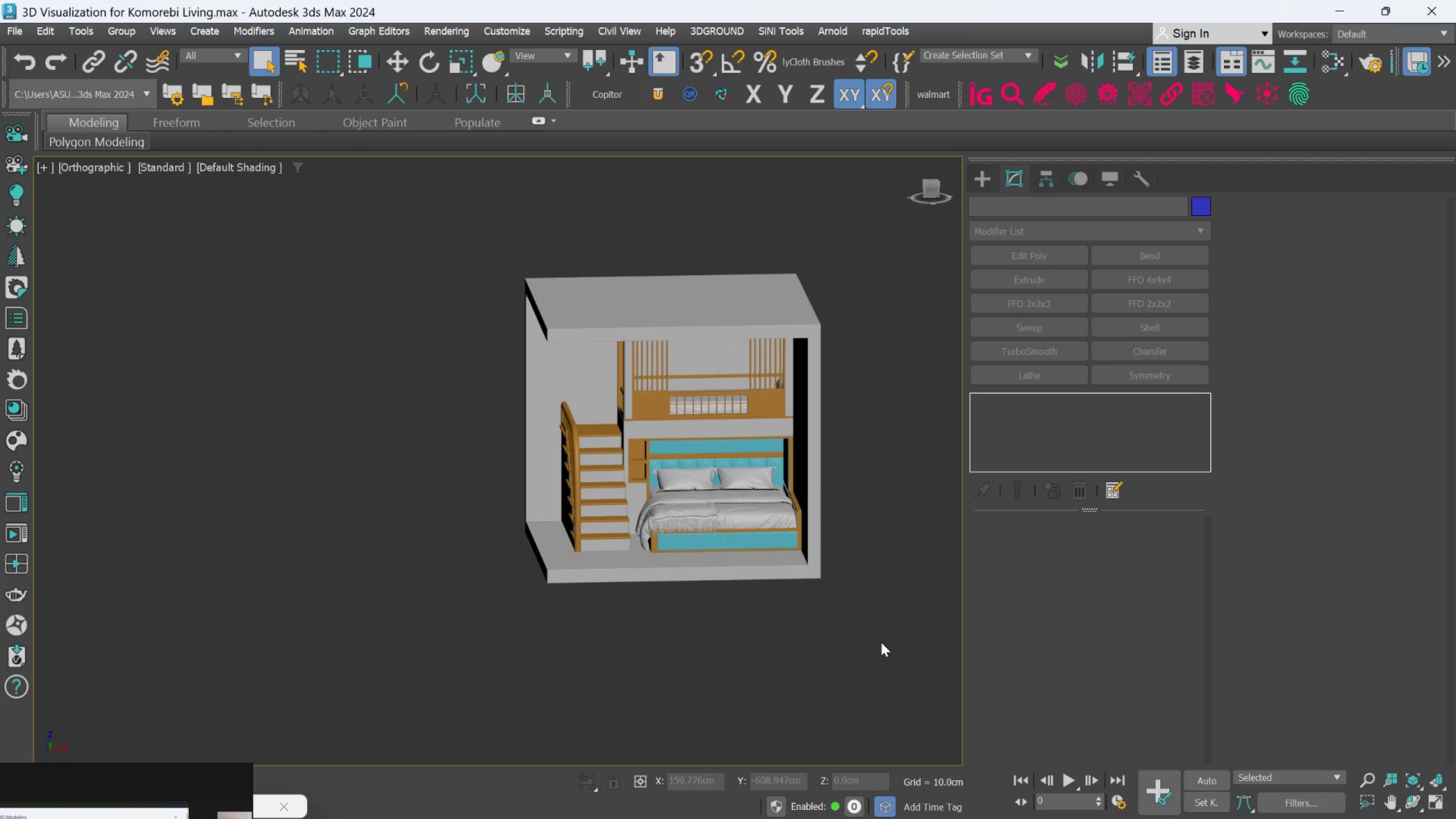 
left_click_drag(start_coordinate=[881, 642], to_coordinate=[414, 189])
 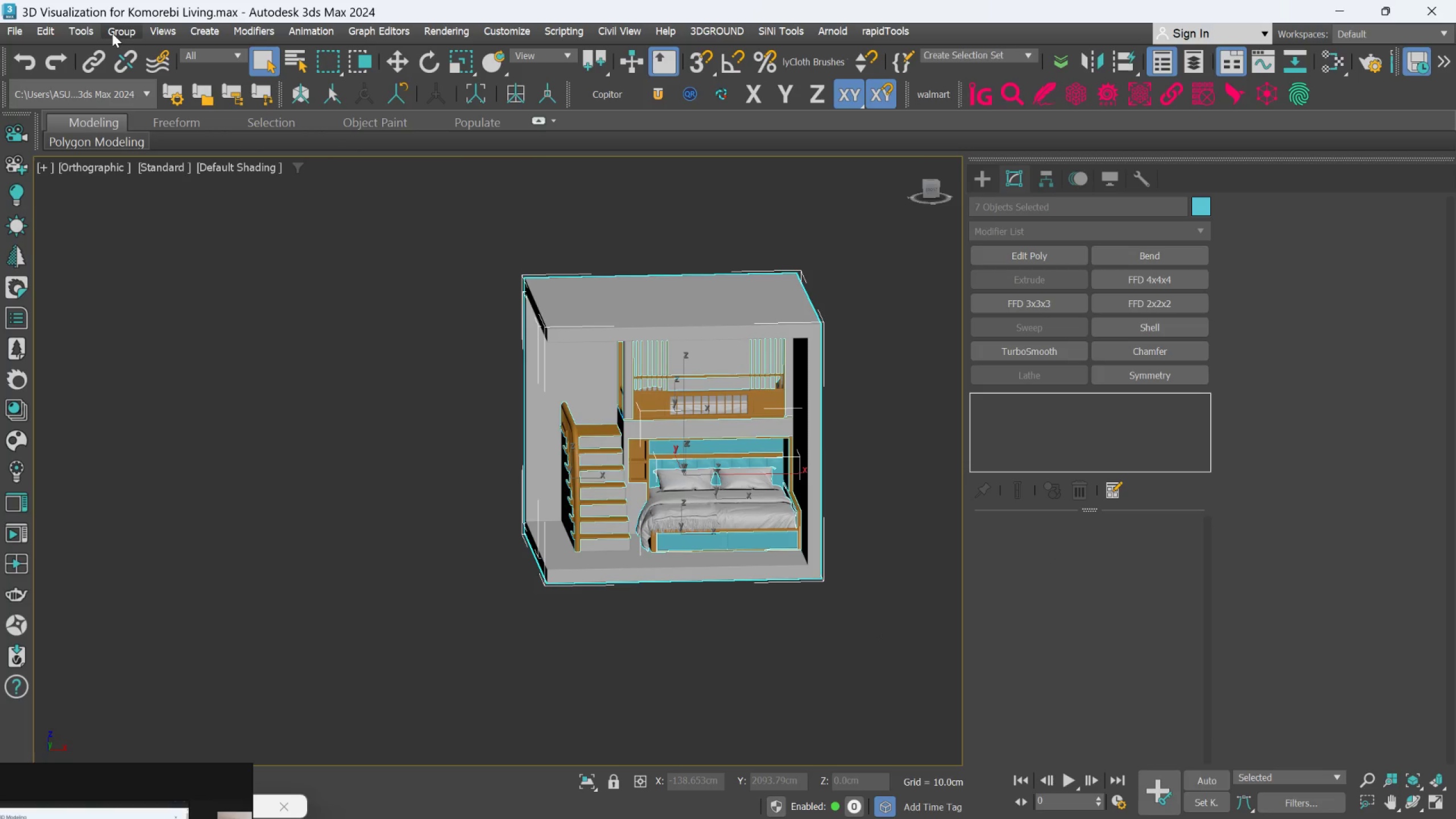 
left_click([113, 31])
 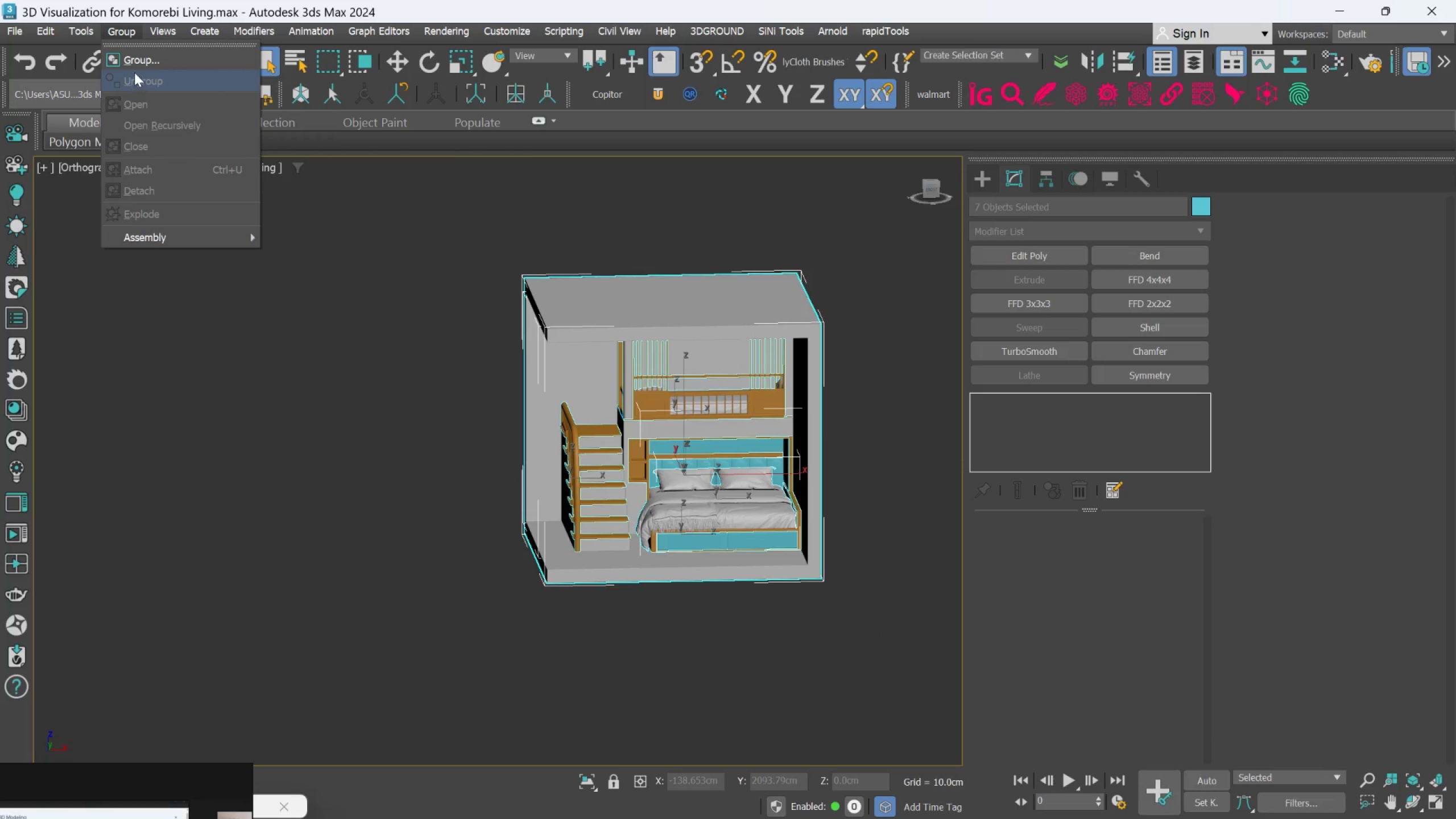 
left_click([140, 62])
 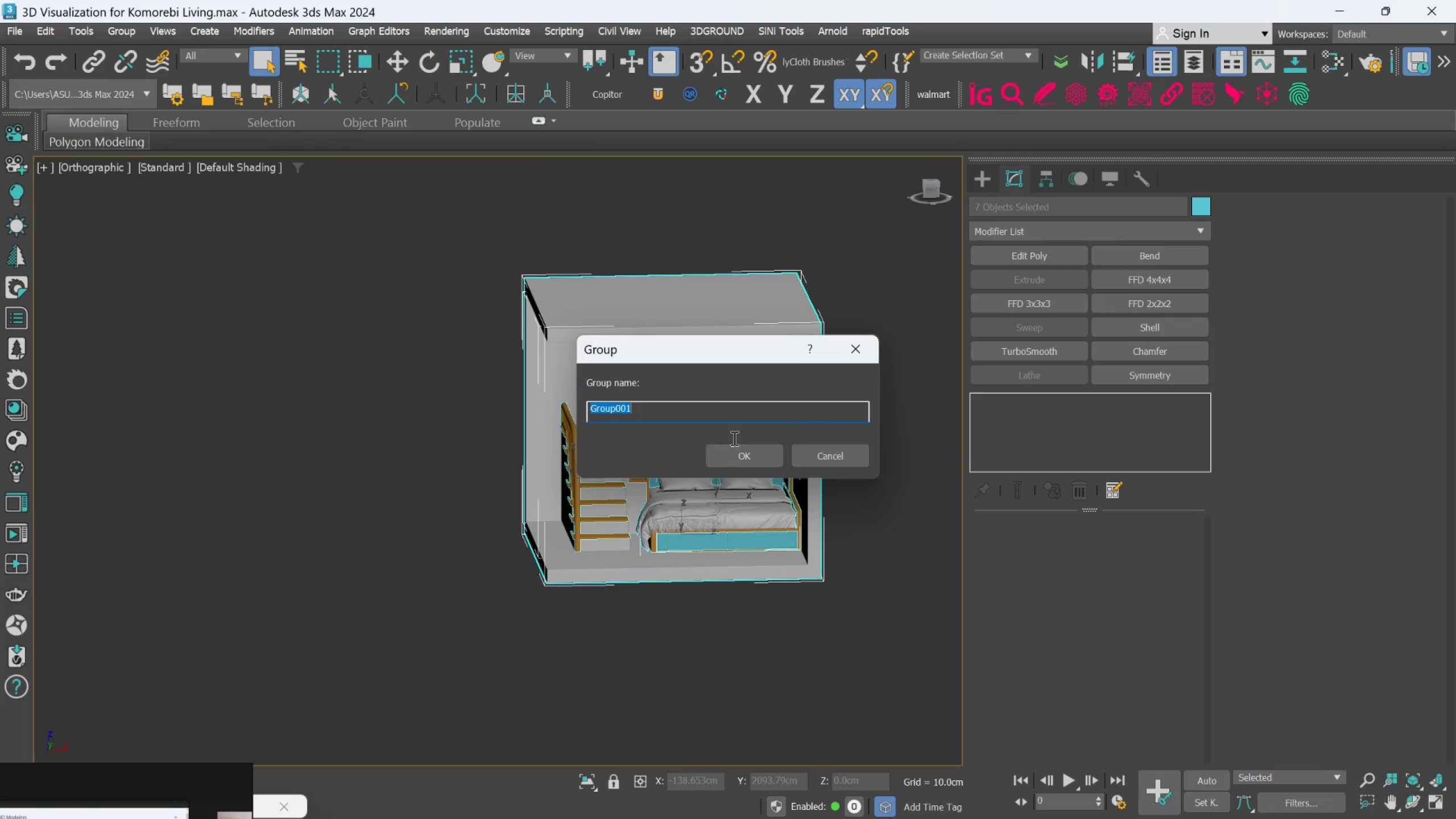 
left_click([737, 452])
 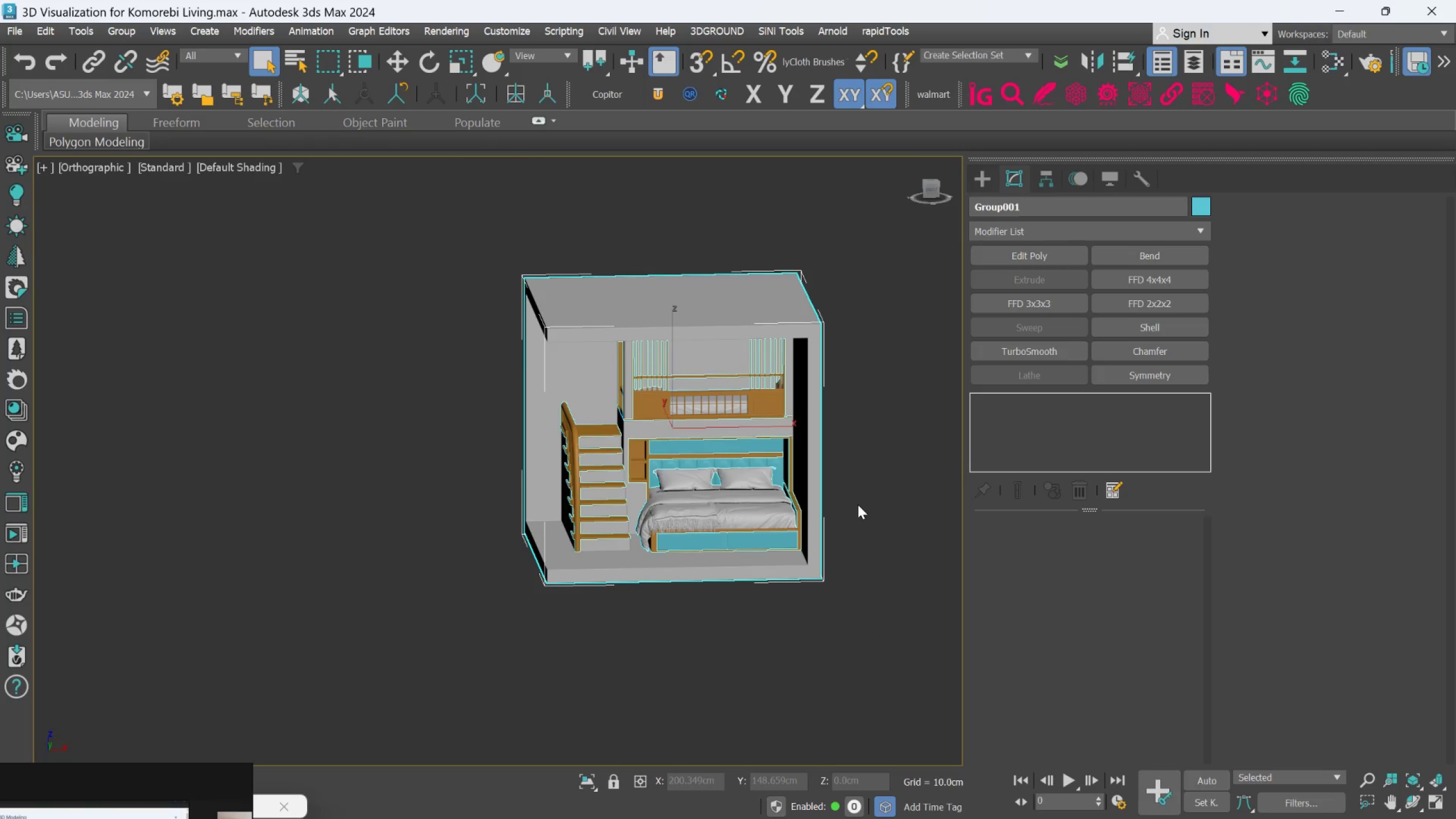 
left_click([858, 504])
 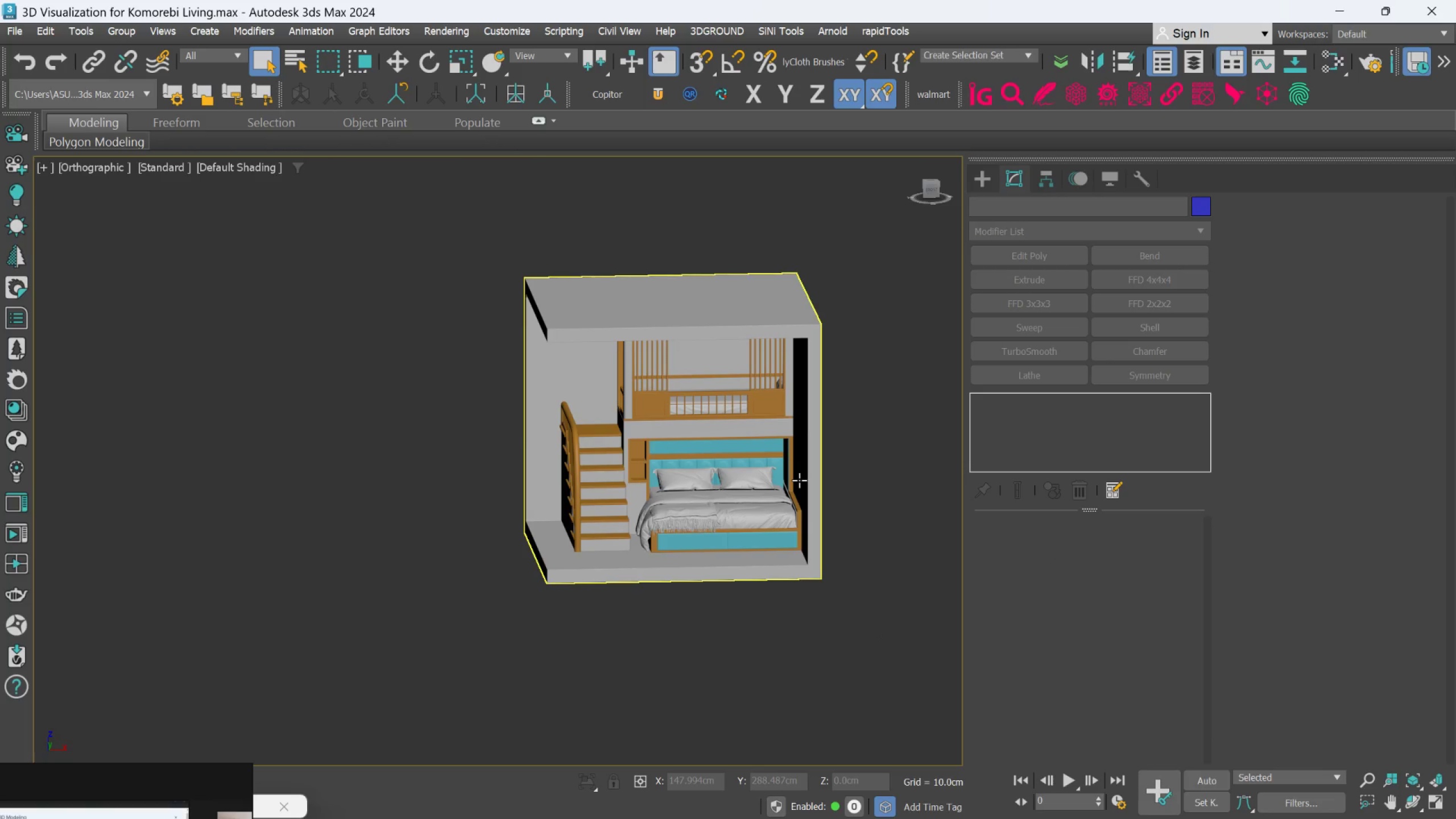 
left_click([799, 479])
 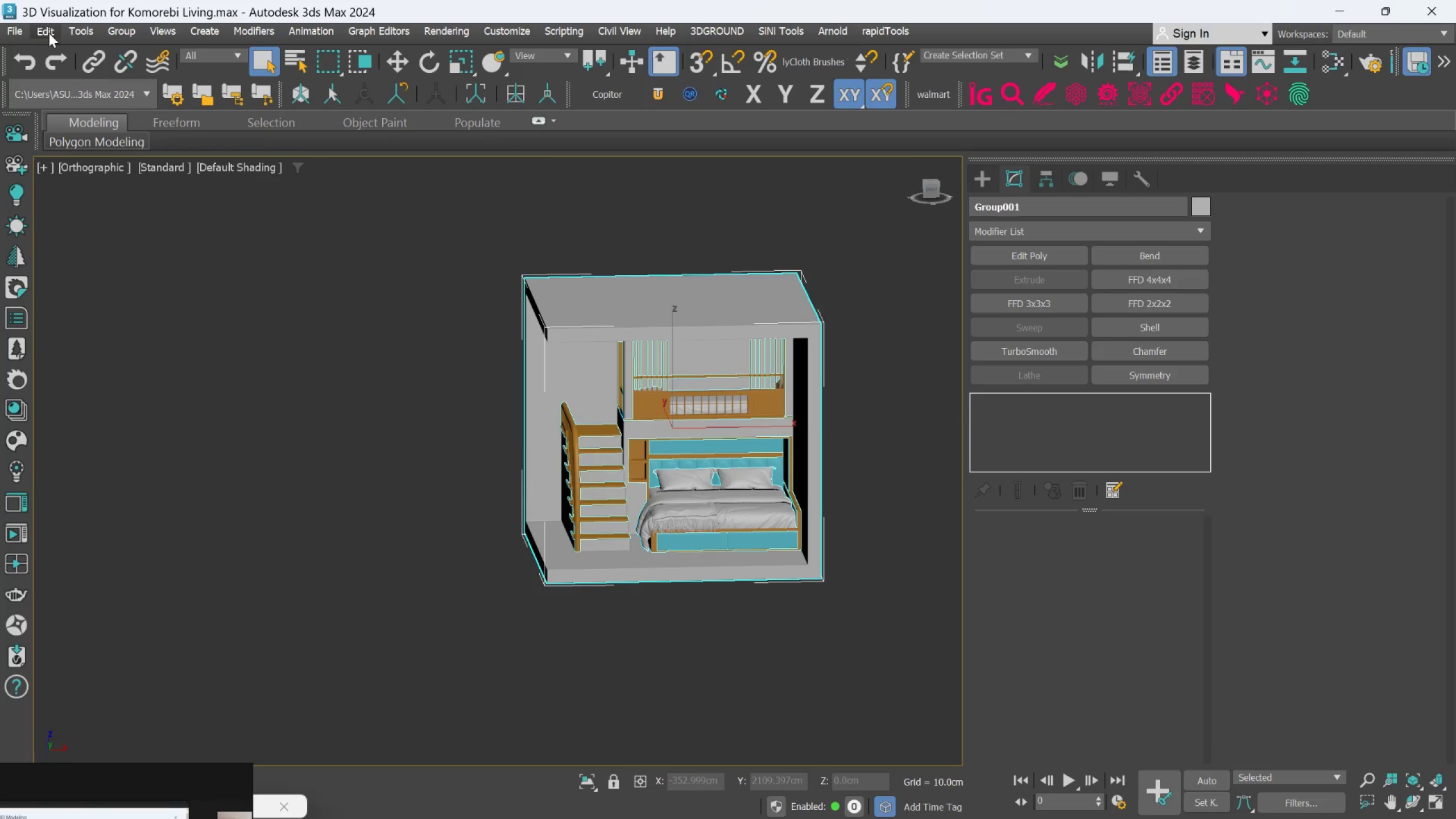 
left_click([23, 30])
 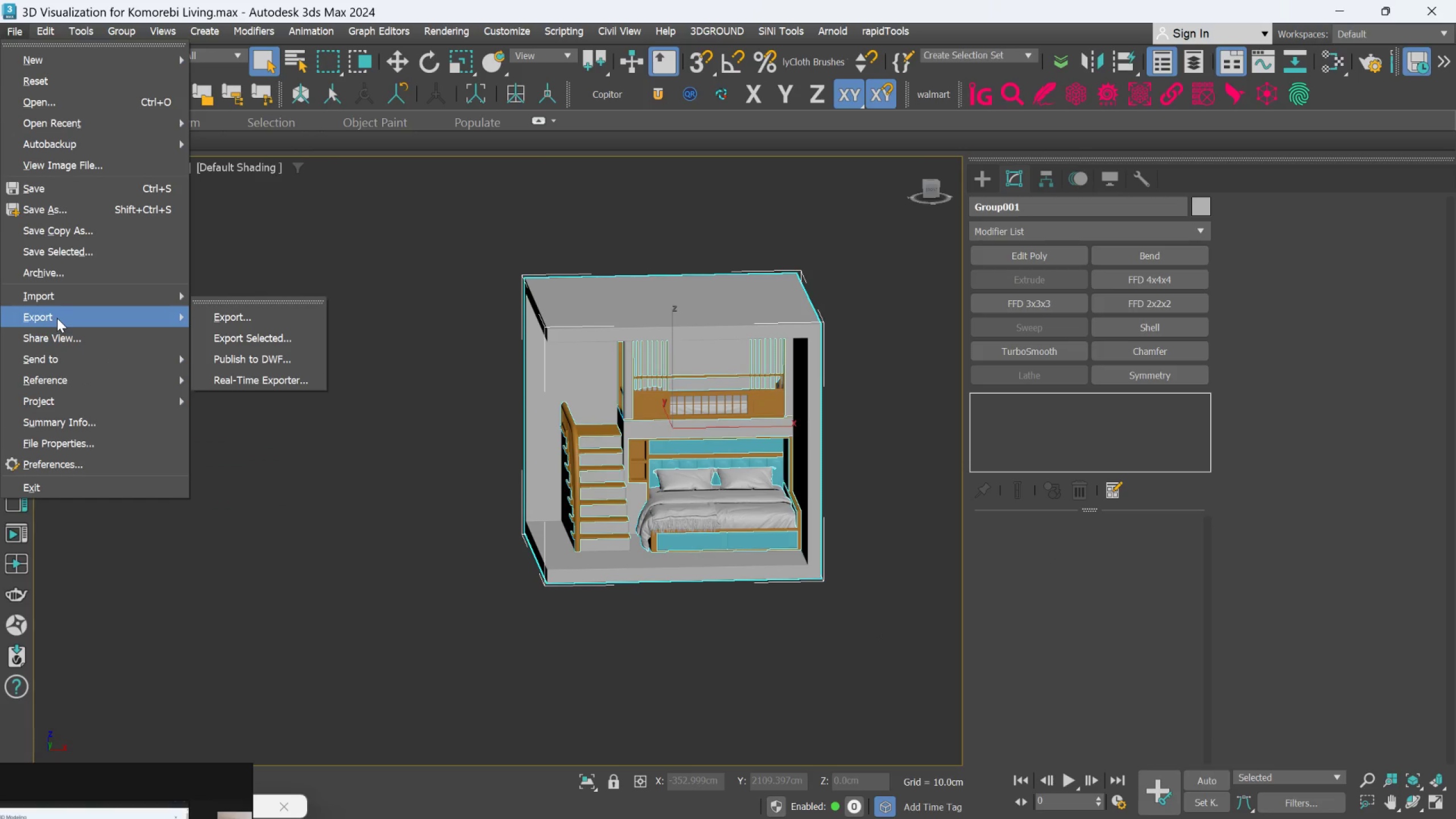 
left_click([217, 318])
 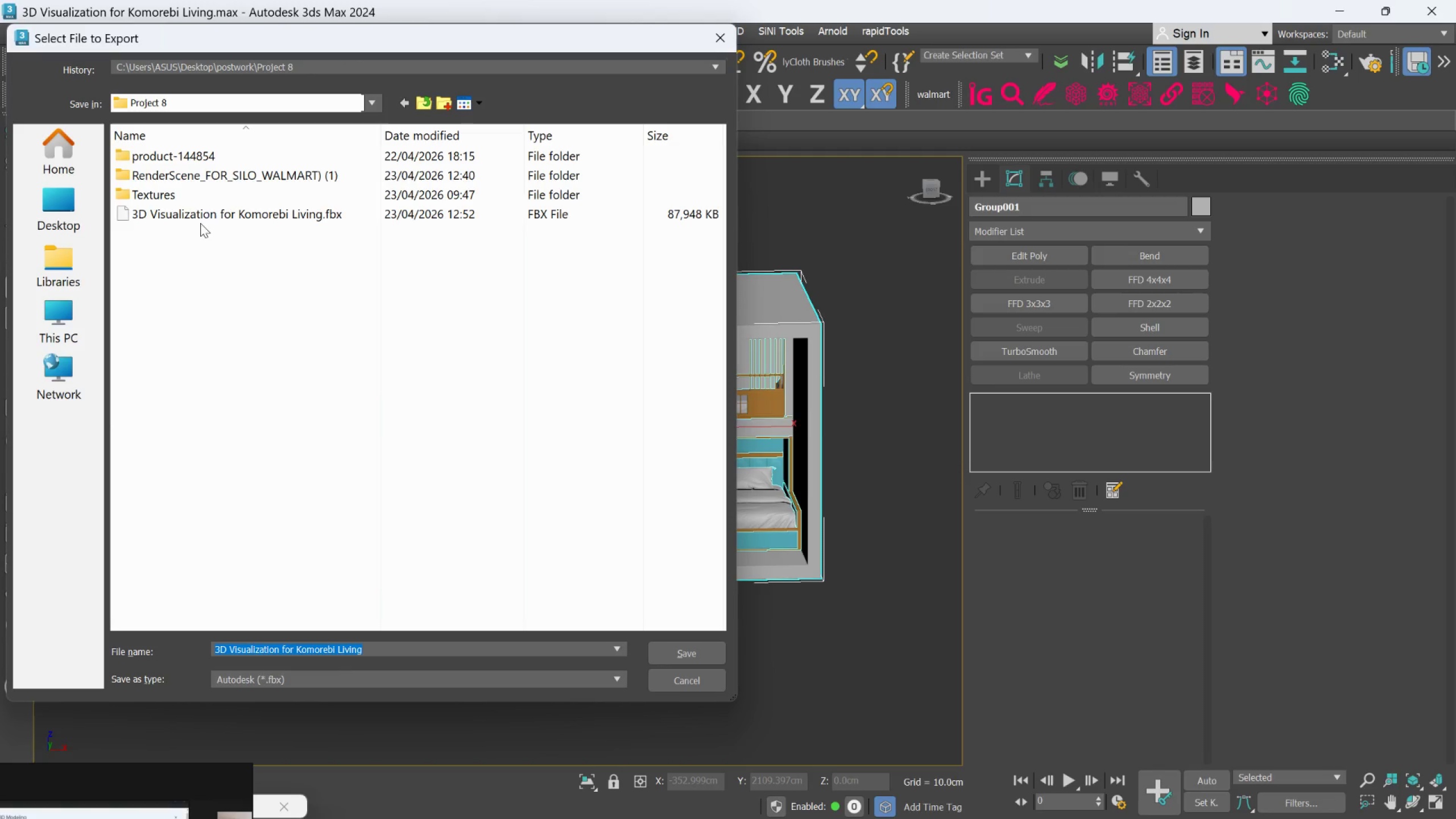 
left_click([202, 216])
 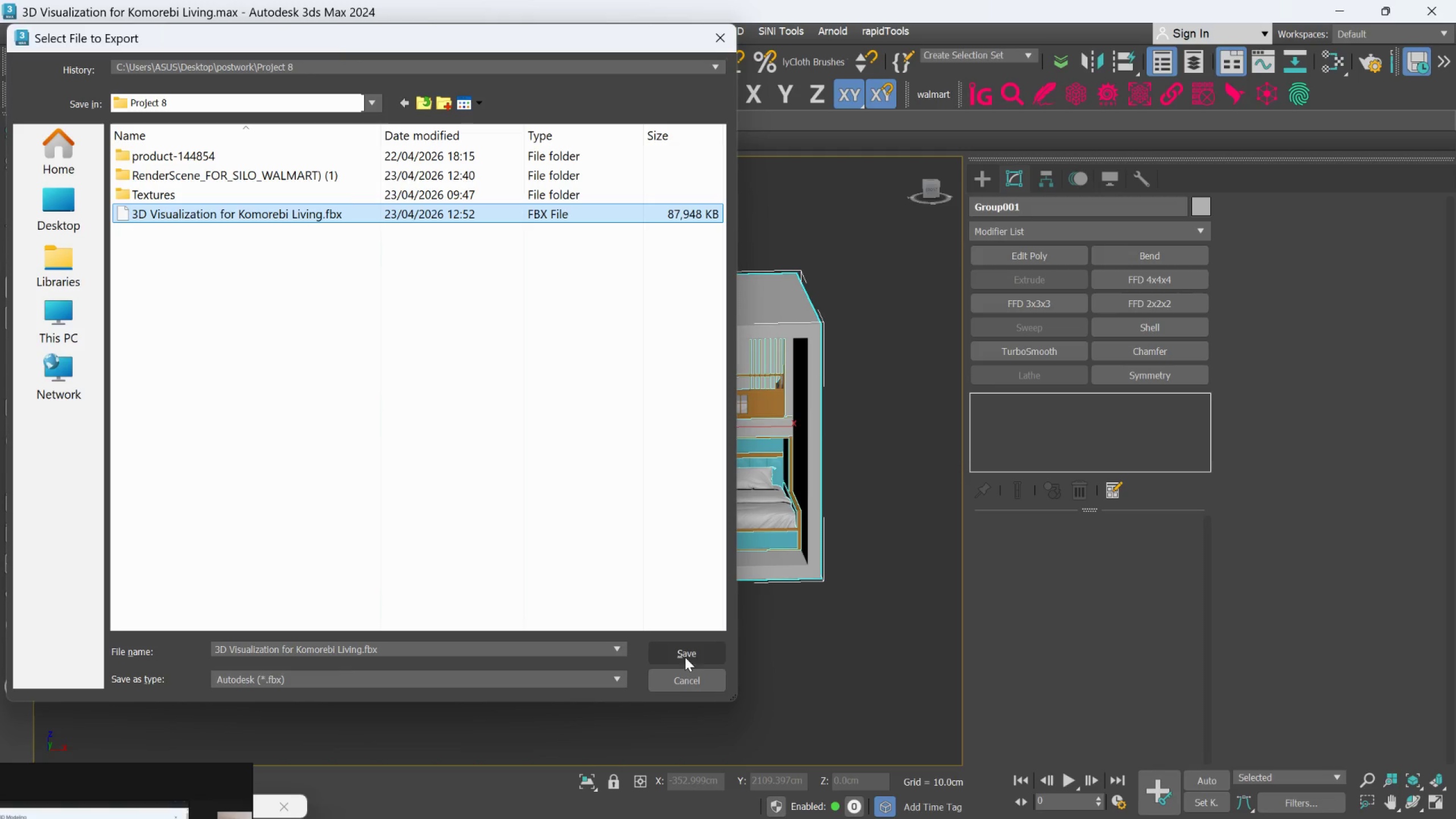 
left_click([684, 654])
 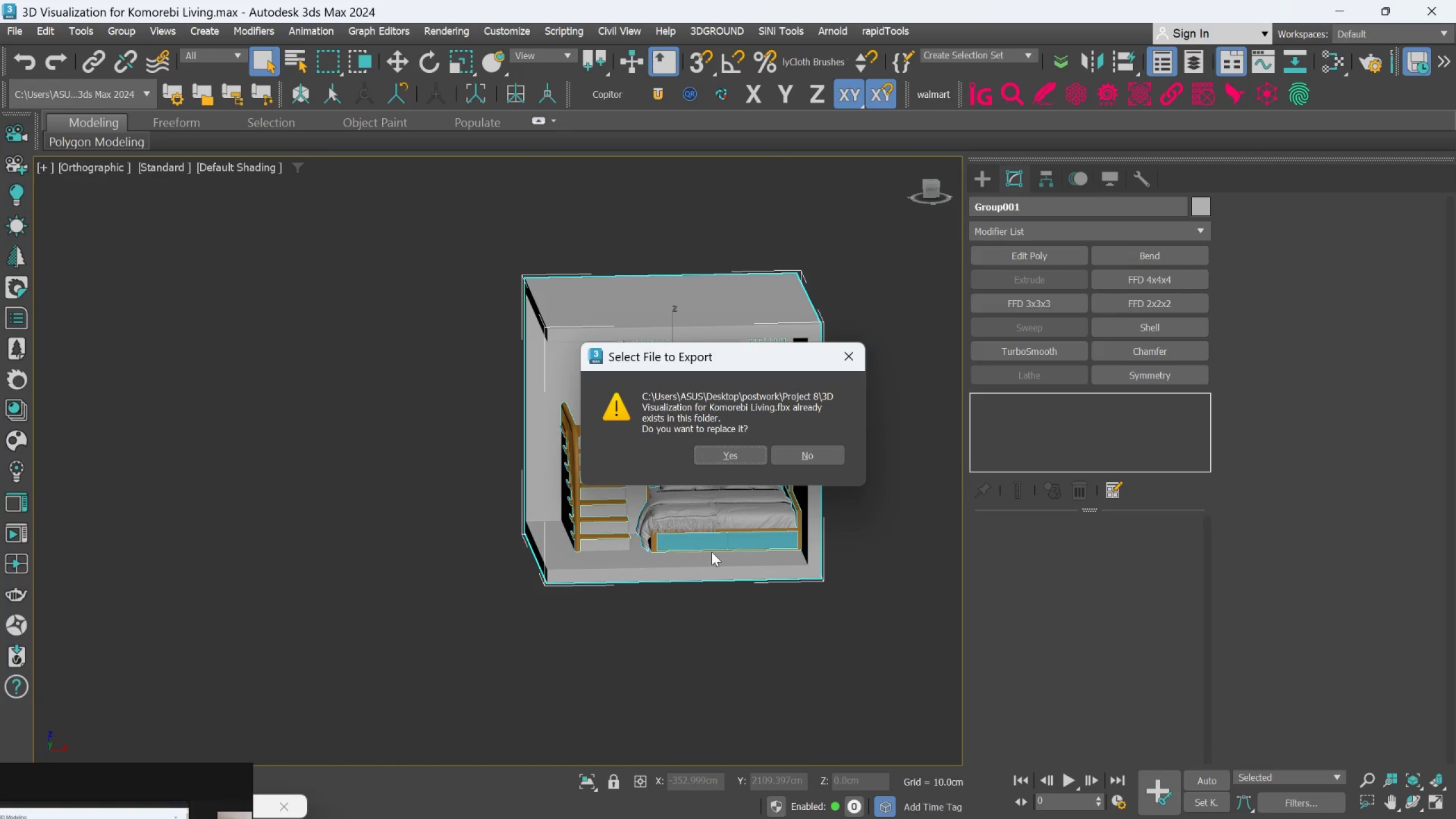 
left_click([734, 452])
 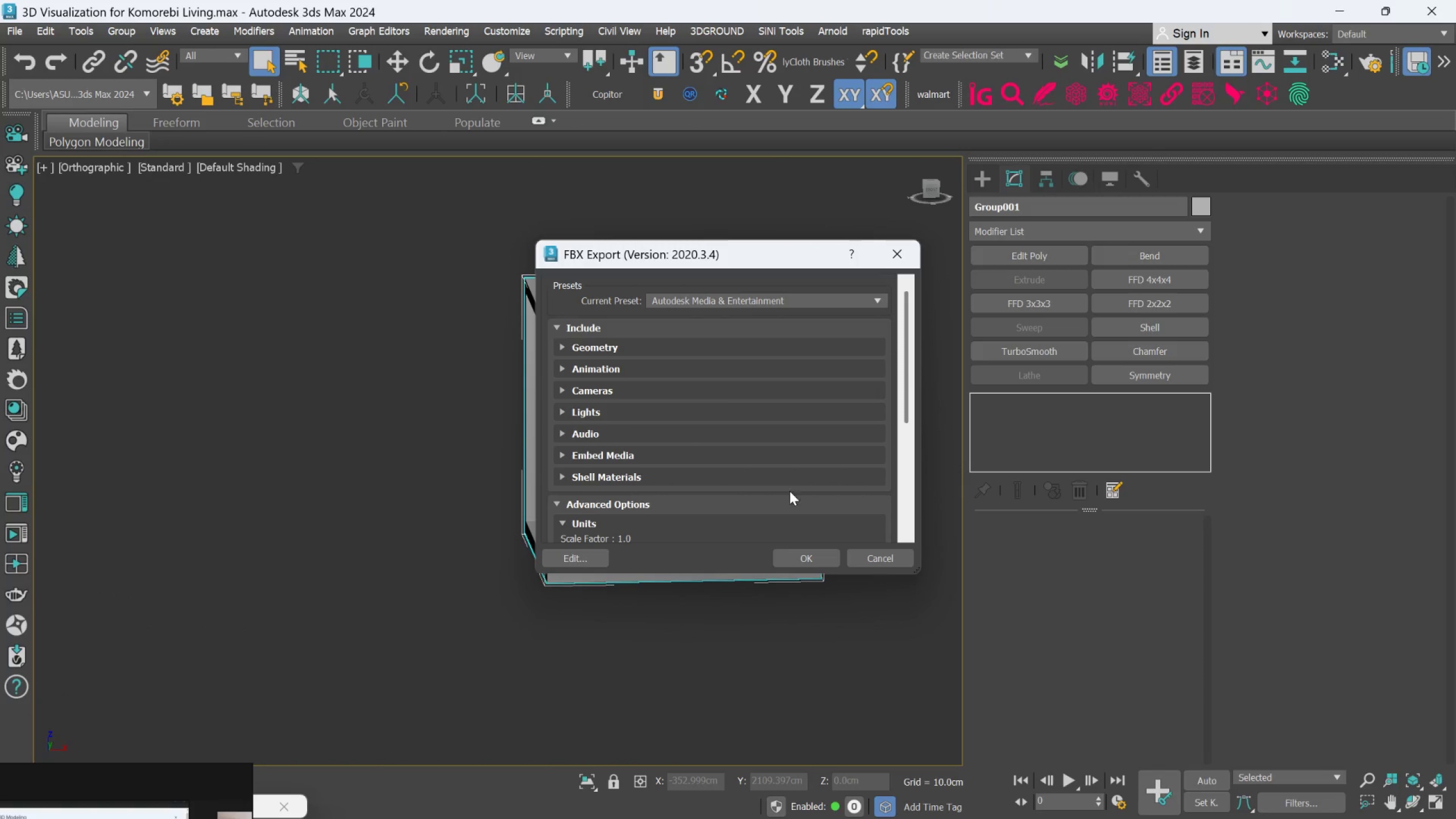 
left_click([809, 559])
 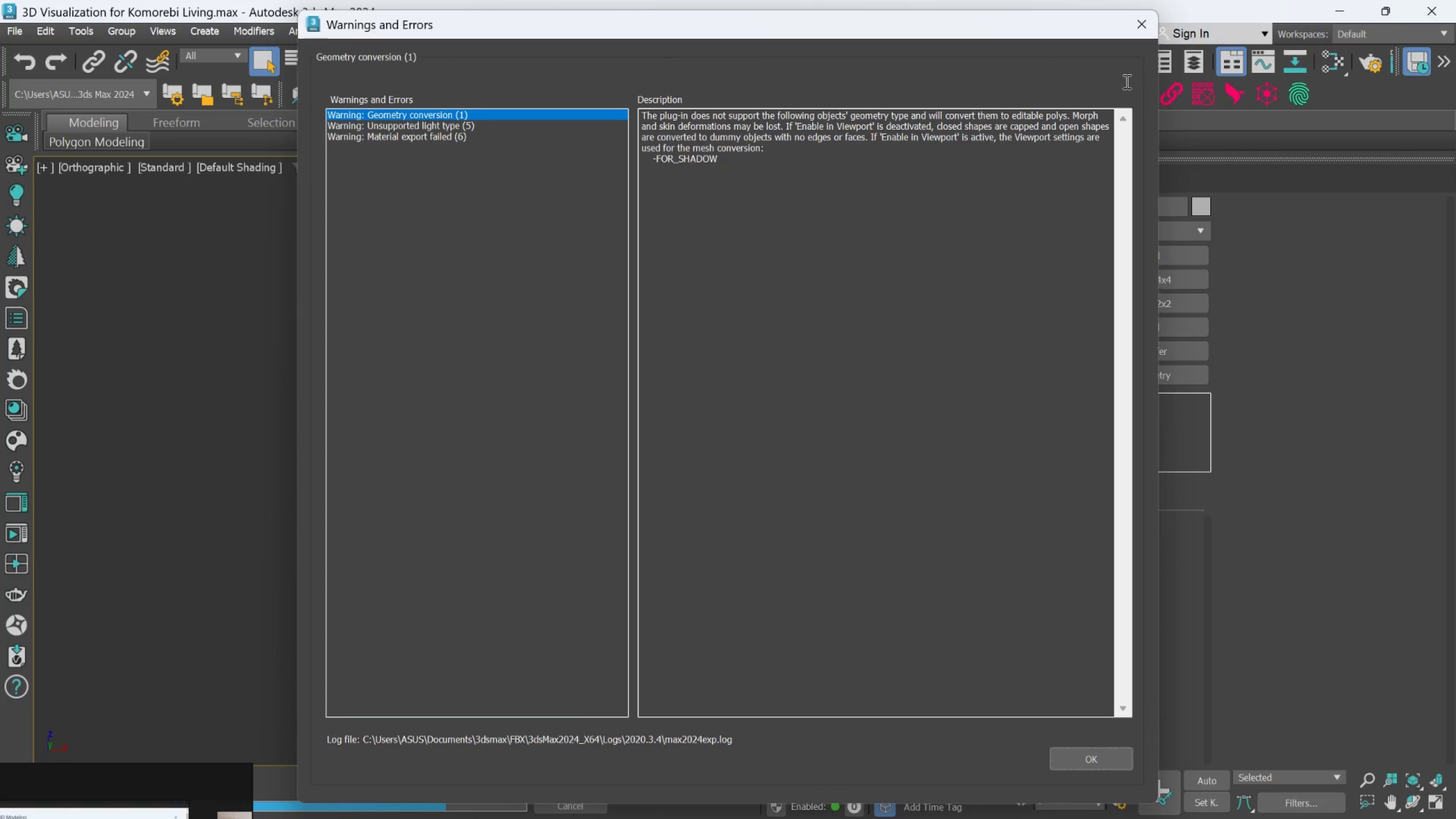 
wait(16.13)
 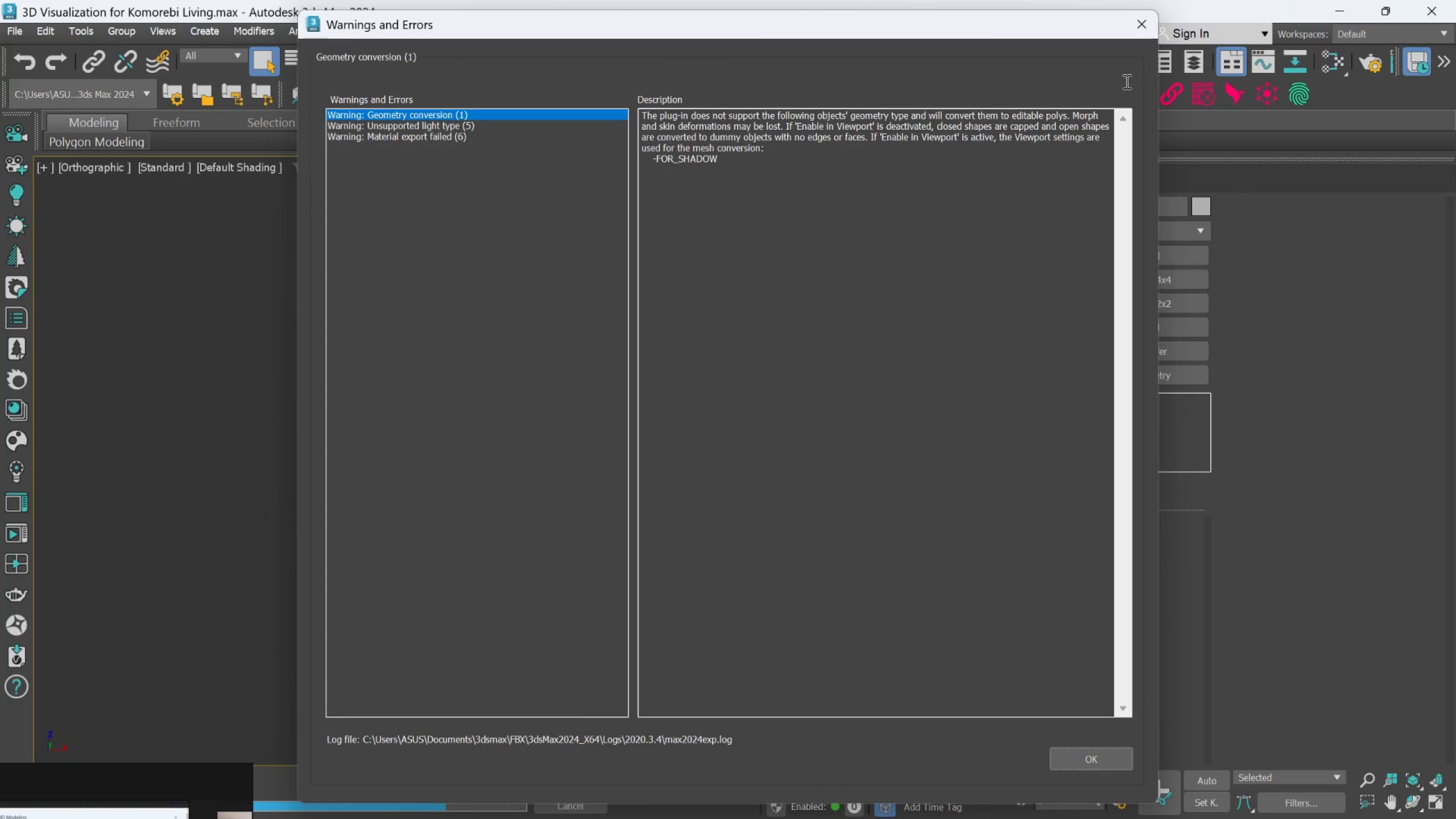 
left_click([1097, 753])
 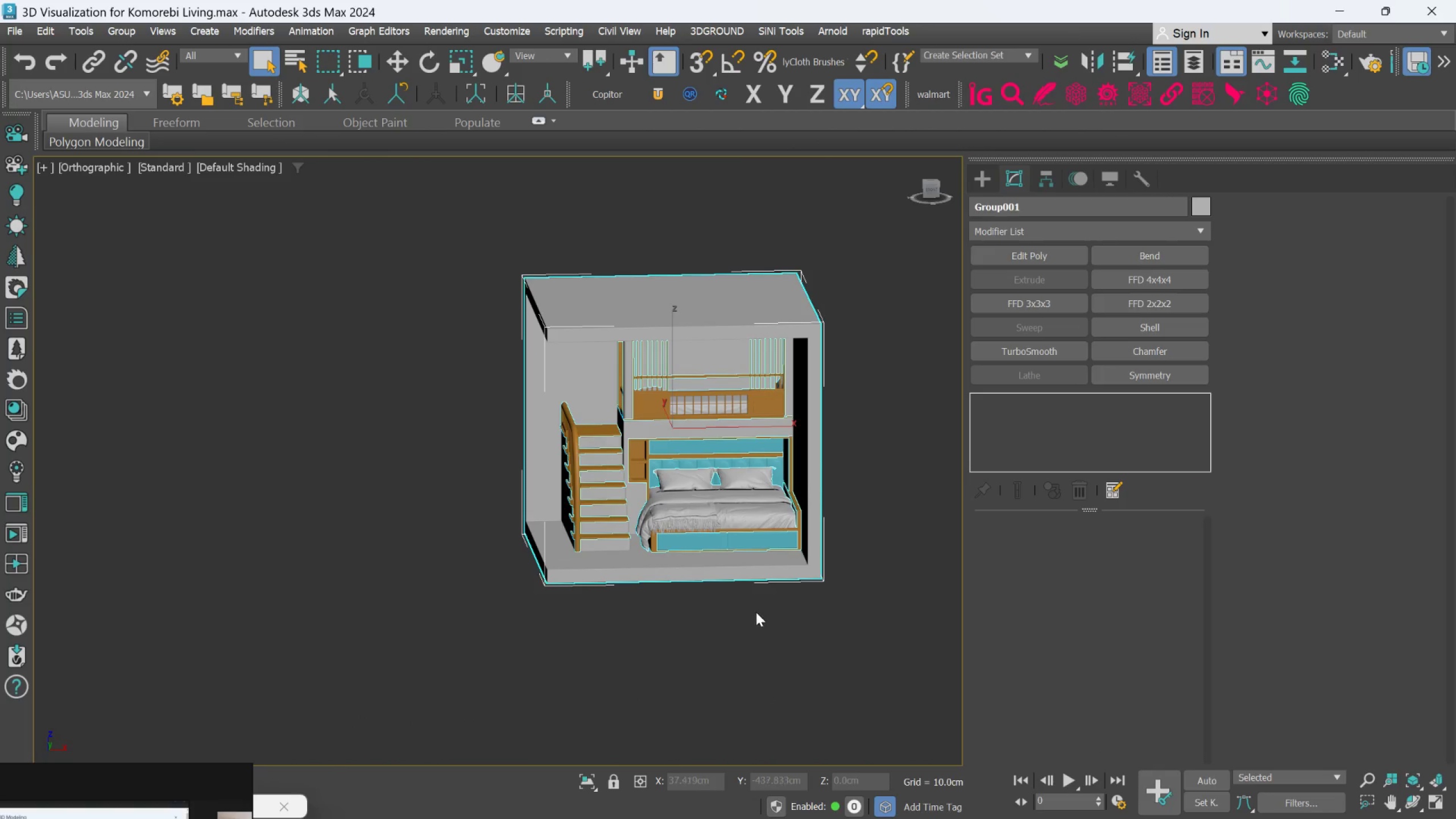 
left_click([828, 565])
 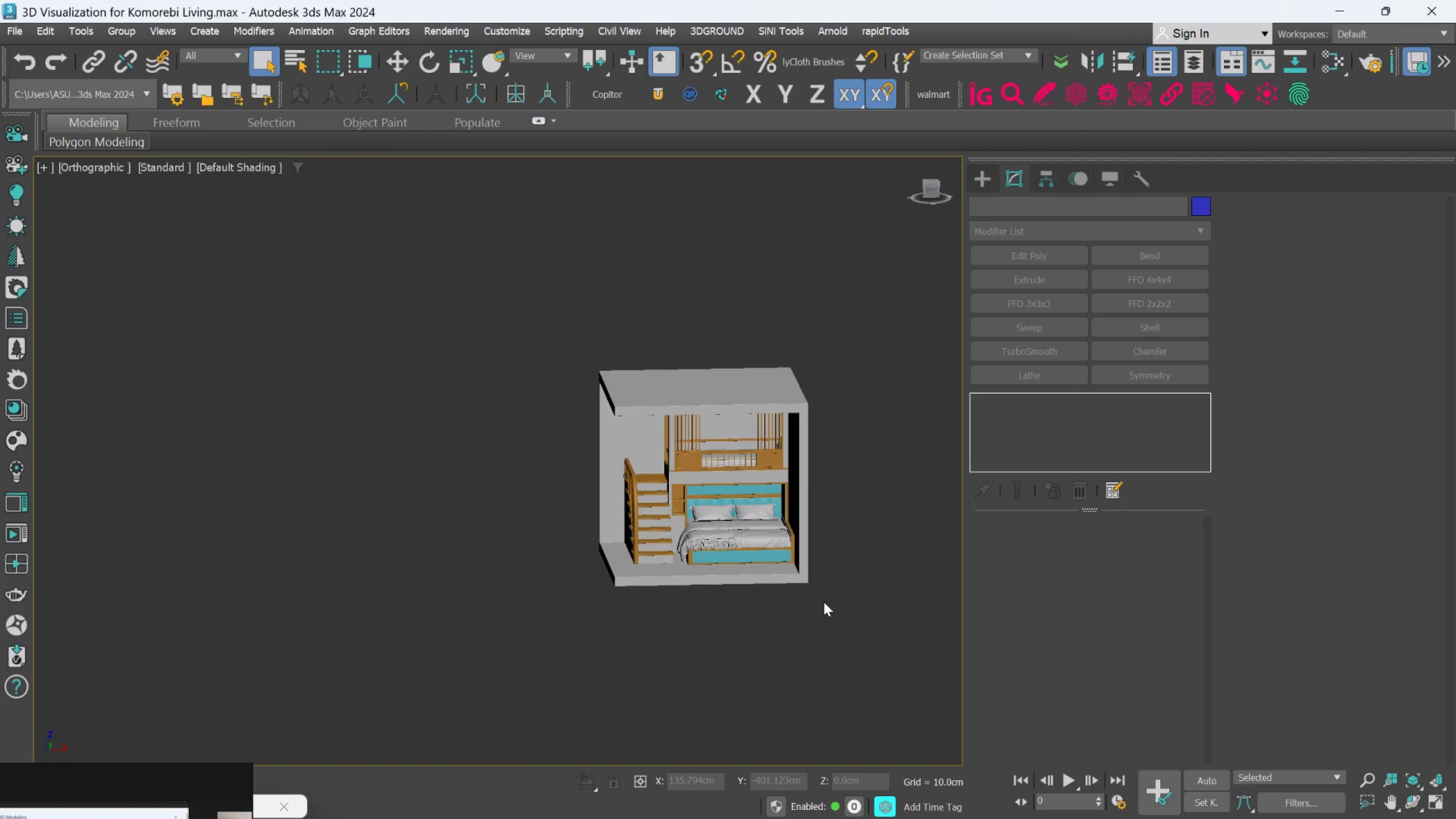 
scroll: coordinate [777, 594], scroll_direction: down, amount: 1.0
 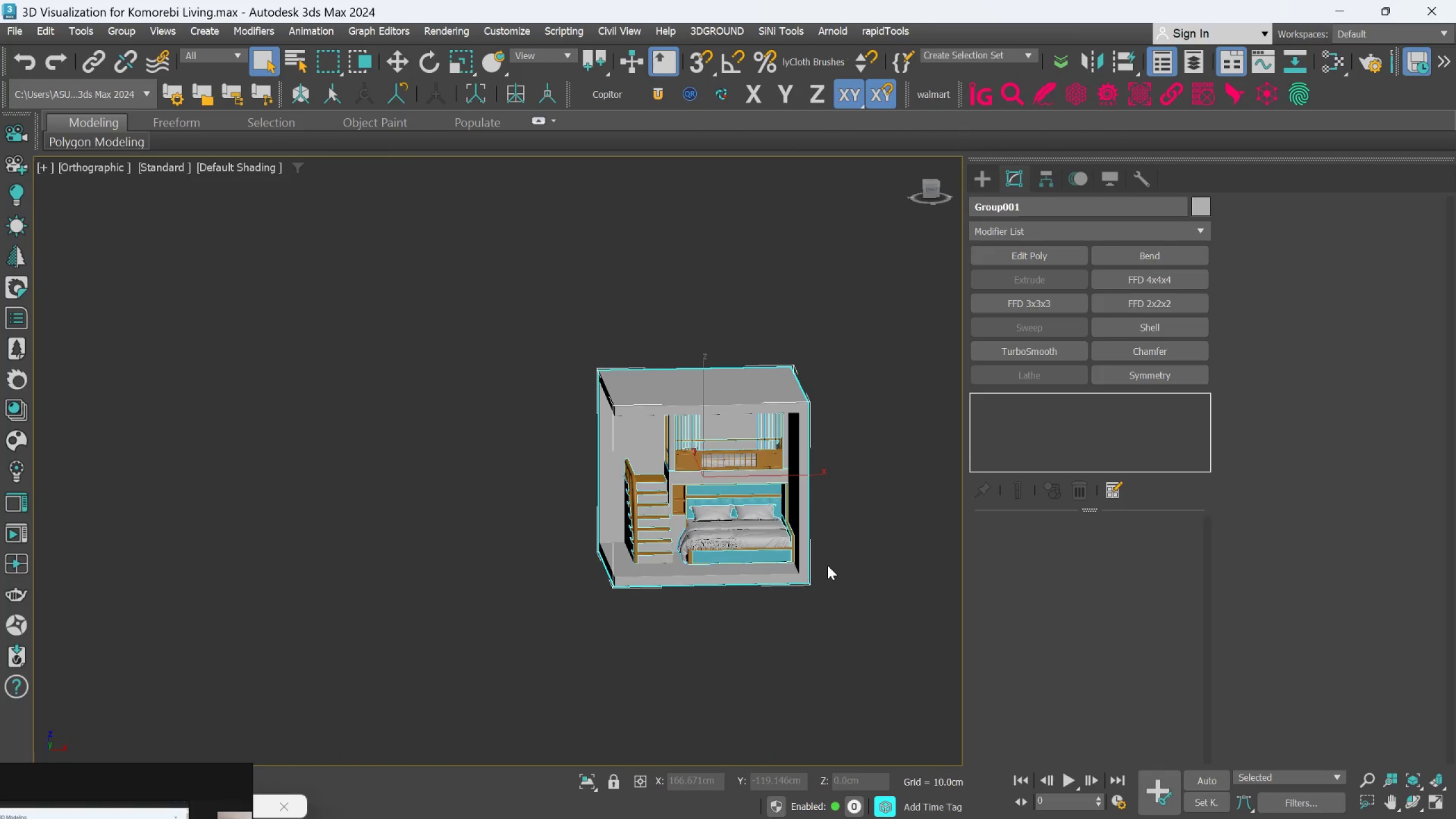 
scroll: coordinate [823, 602], scroll_direction: up, amount: 1.0
 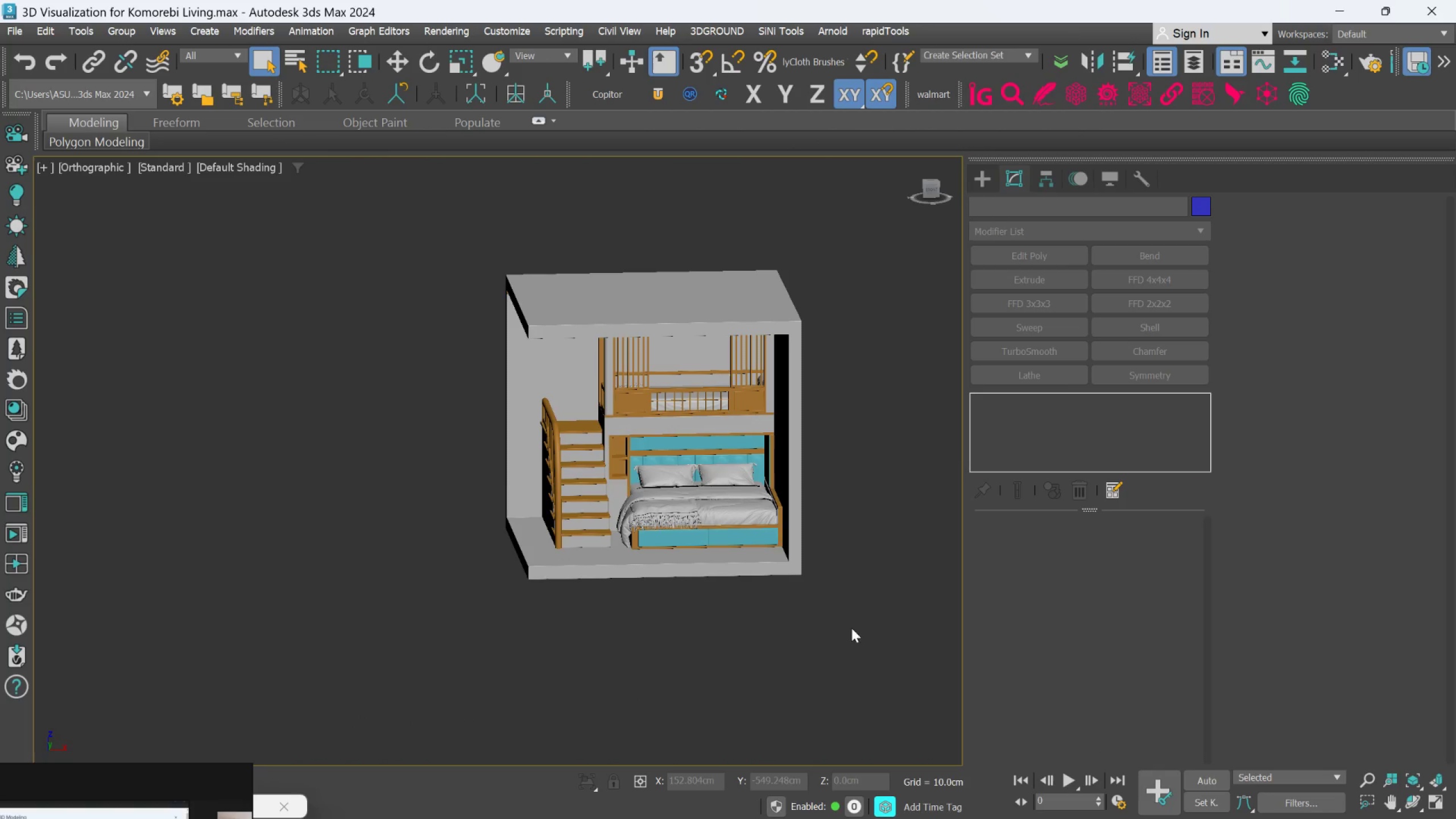 
left_click_drag(start_coordinate=[854, 628], to_coordinate=[355, 210])
 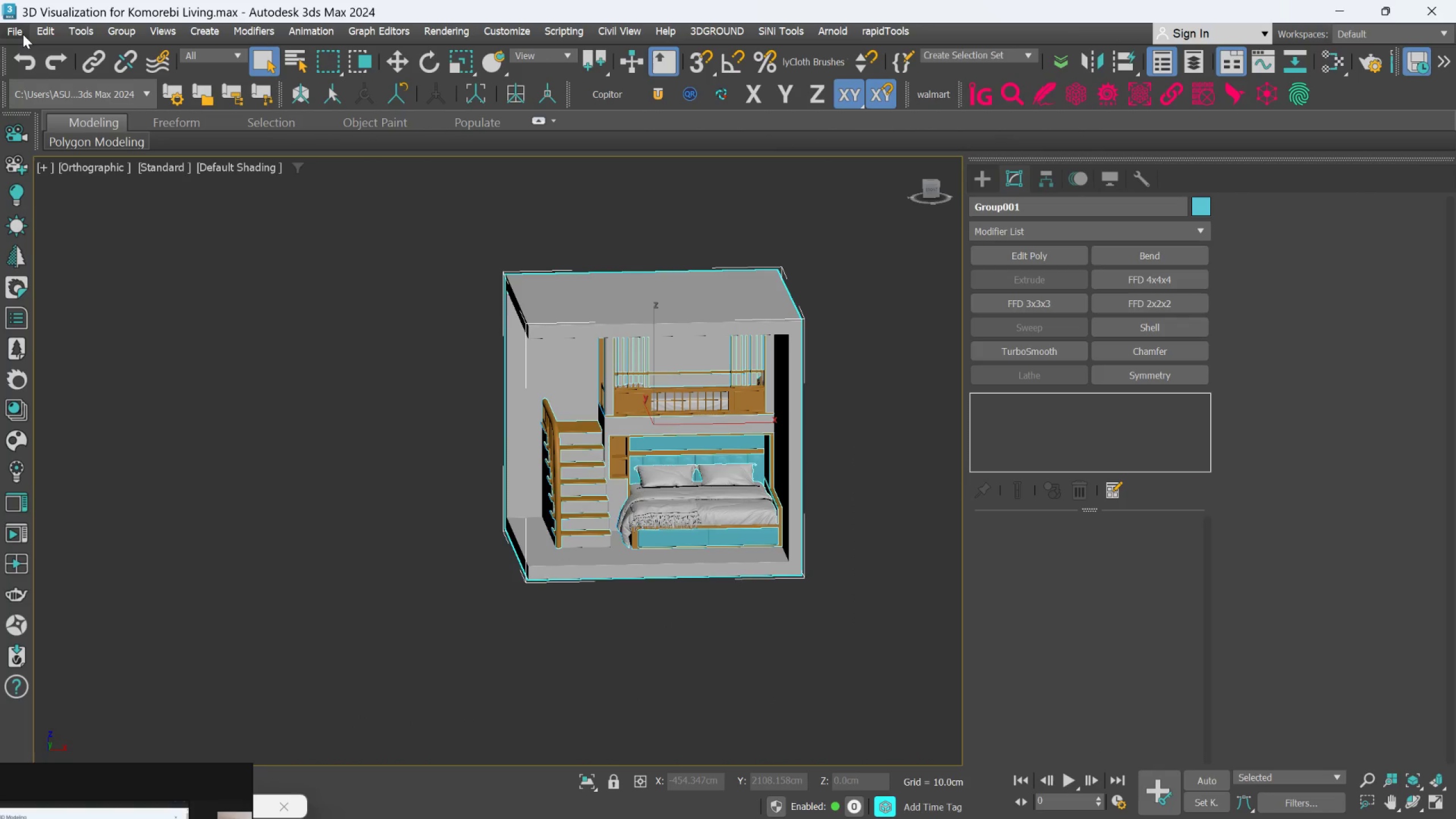 
left_click([16, 33])
 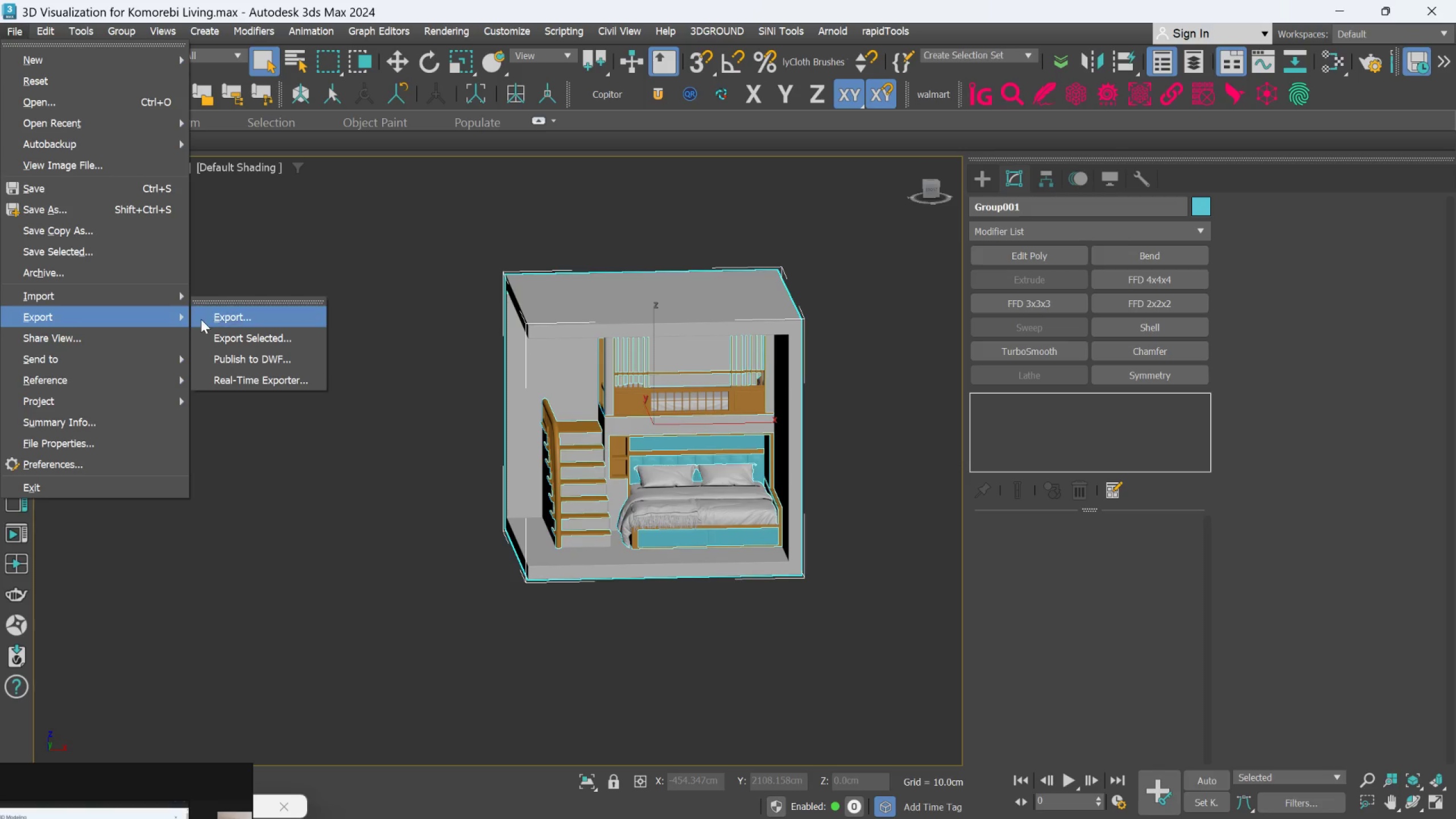 
left_click([209, 331])
 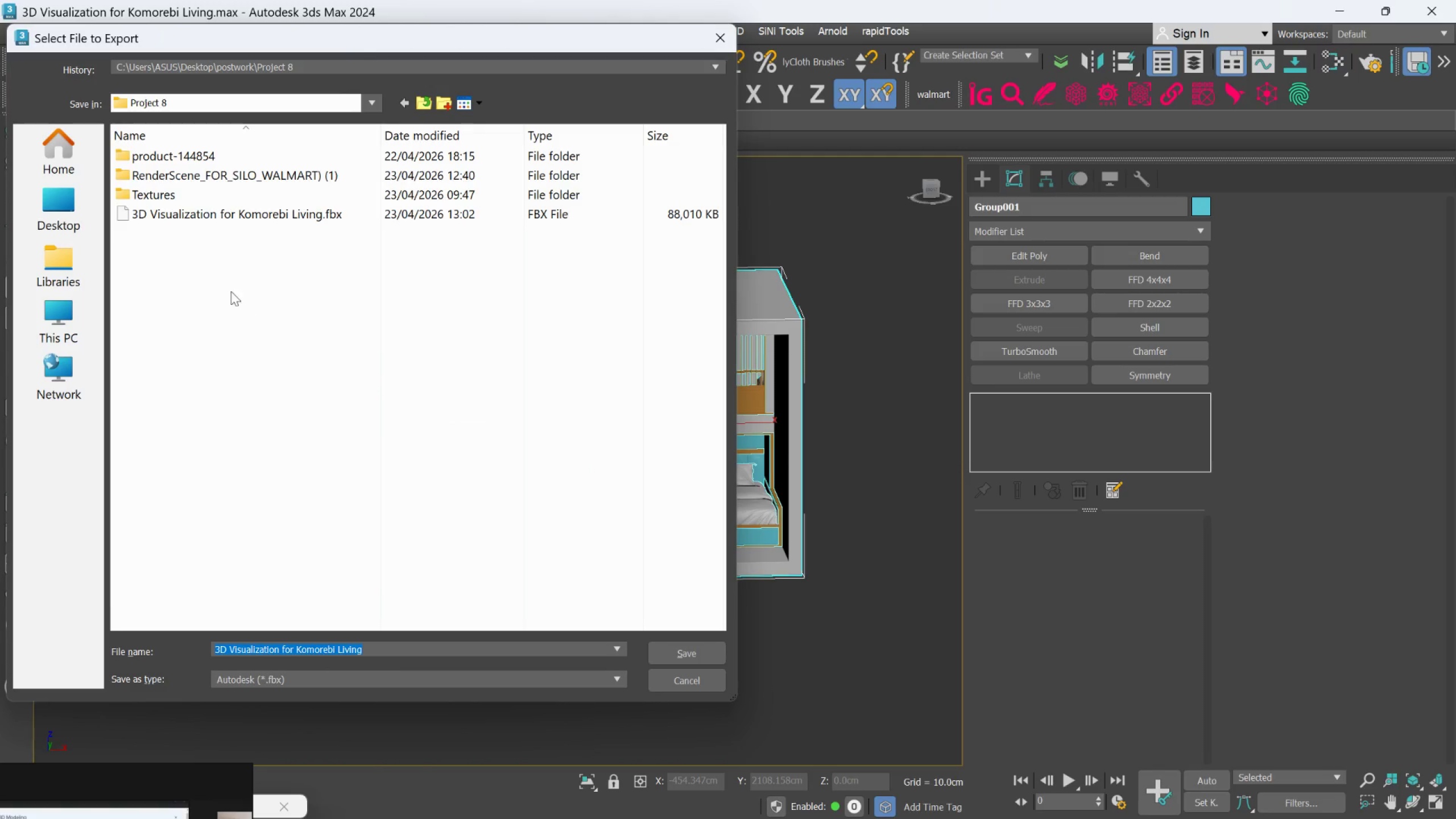 
left_click([234, 217])
 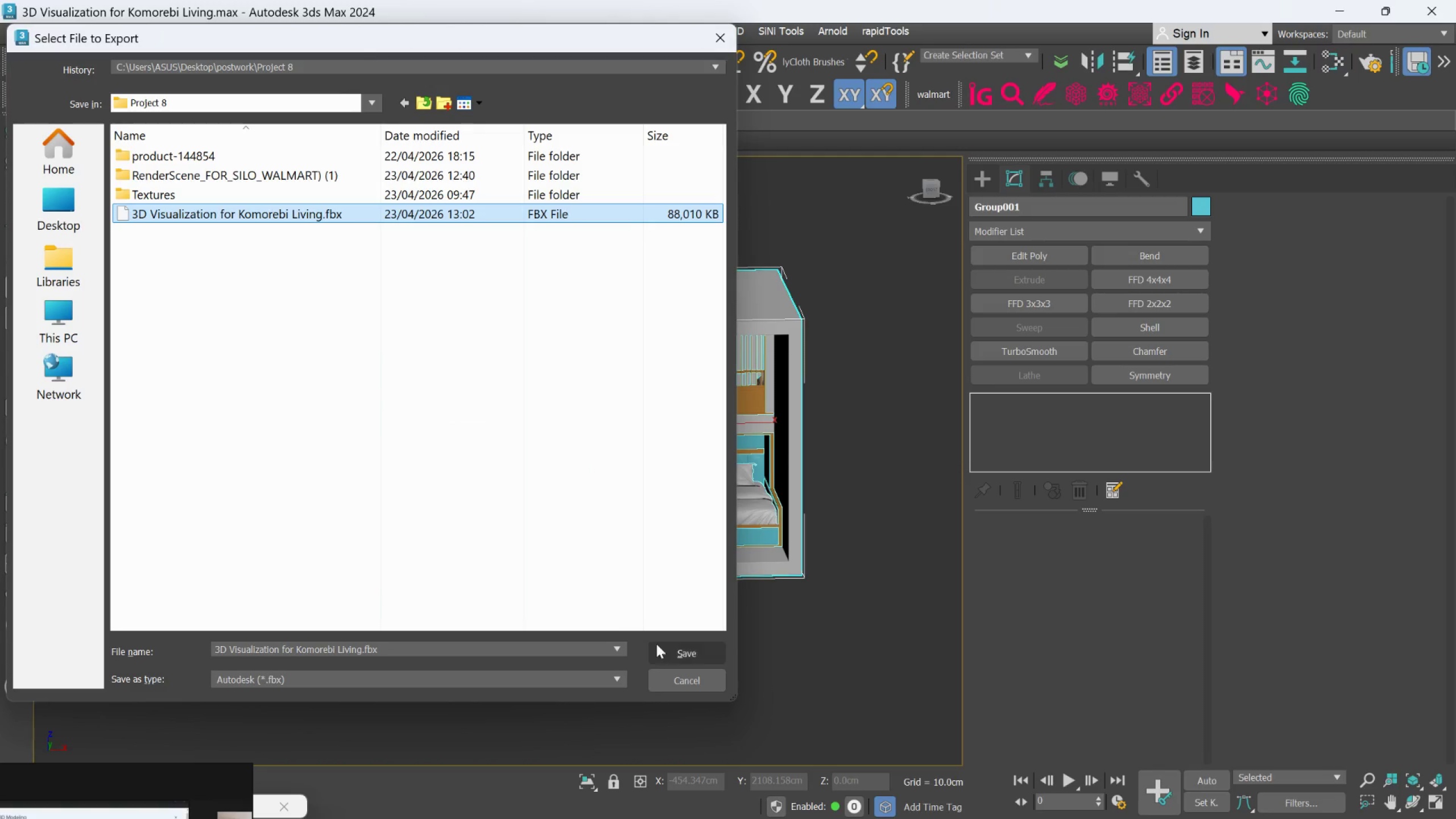 
left_click([668, 651])
 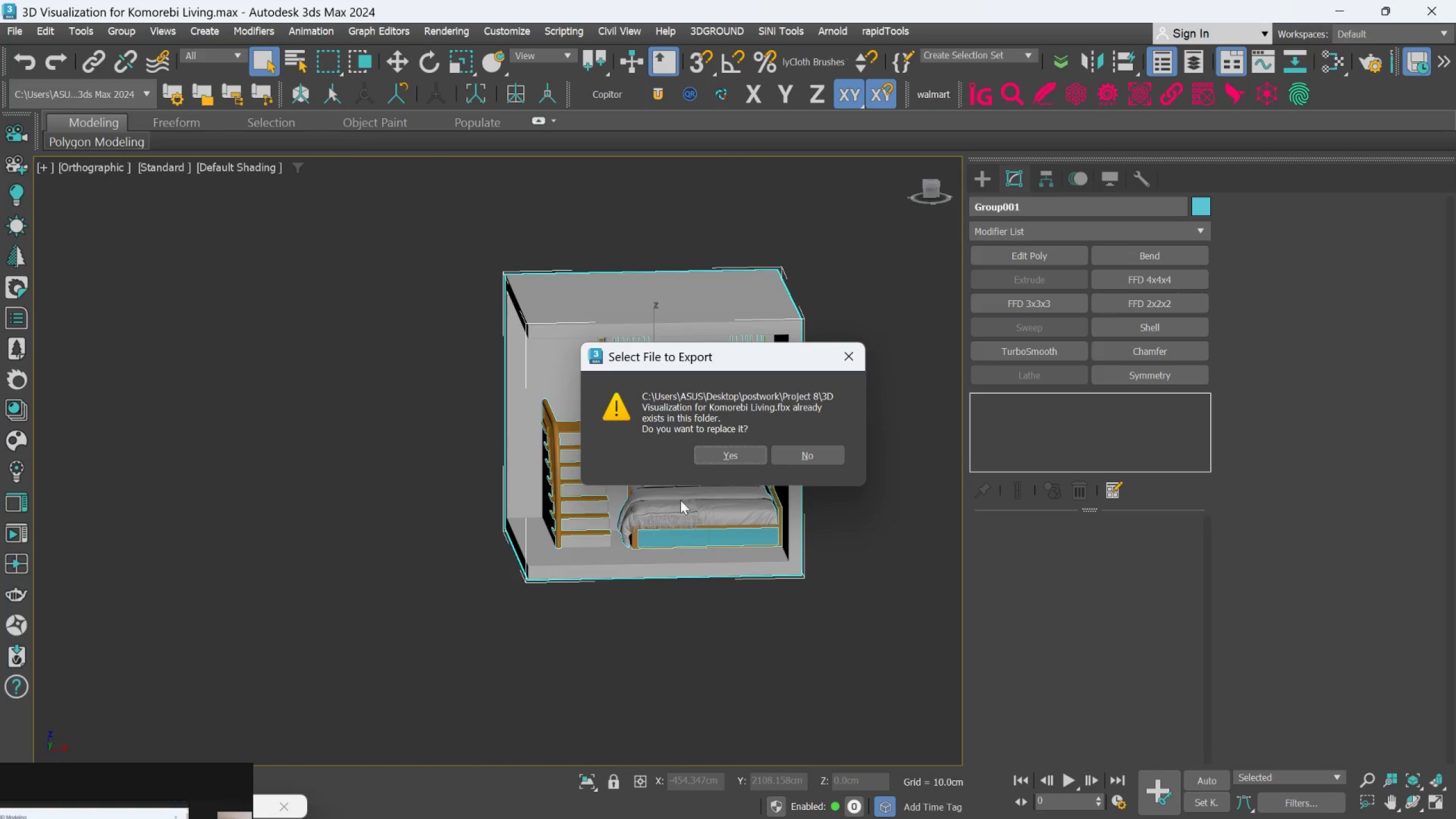 
left_click([717, 452])
 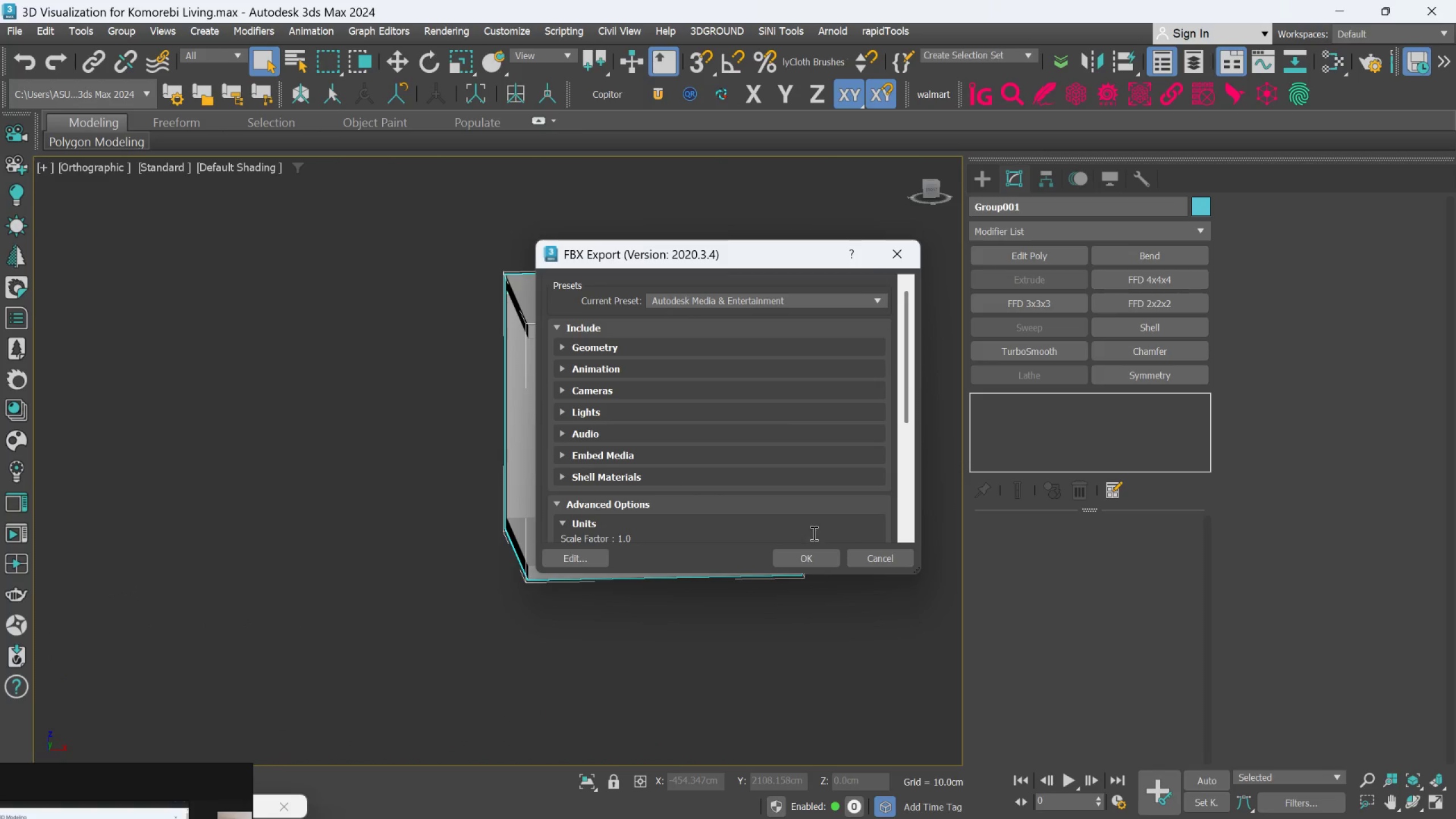 
left_click([806, 561])
 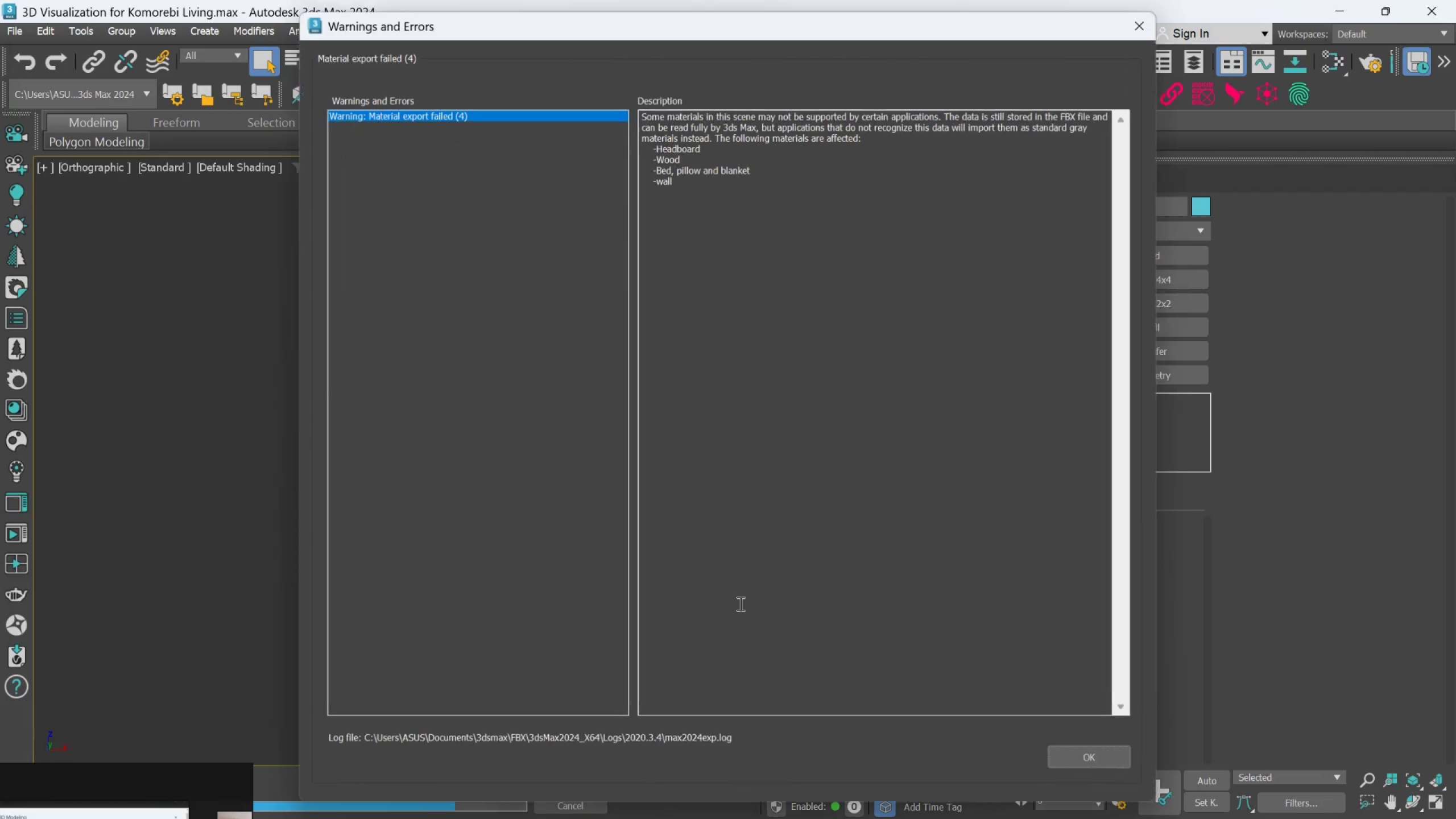 
wait(7.5)
 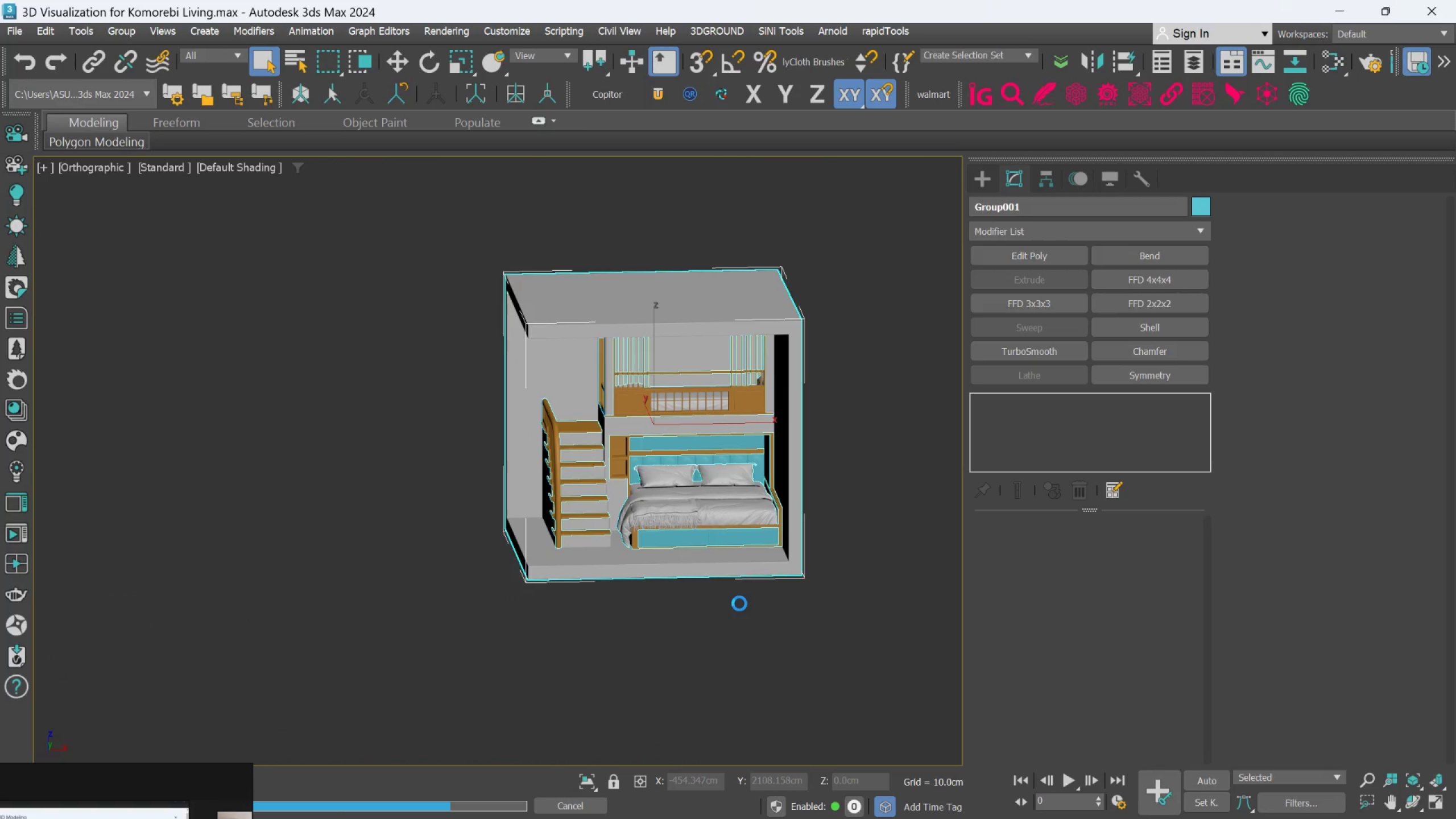 
left_click([1060, 758])
 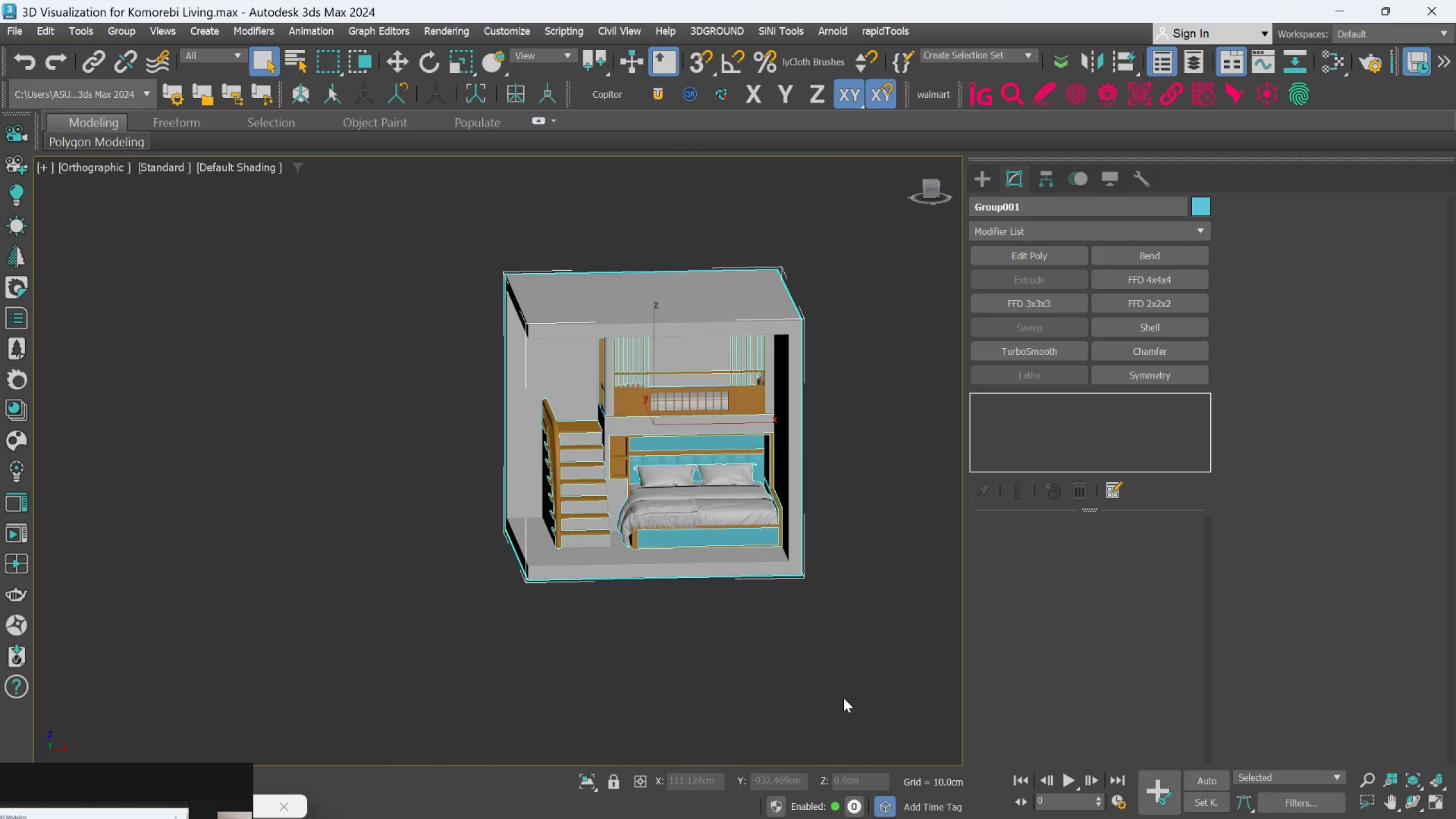 
scroll: coordinate [828, 702], scroll_direction: down, amount: 1.0
 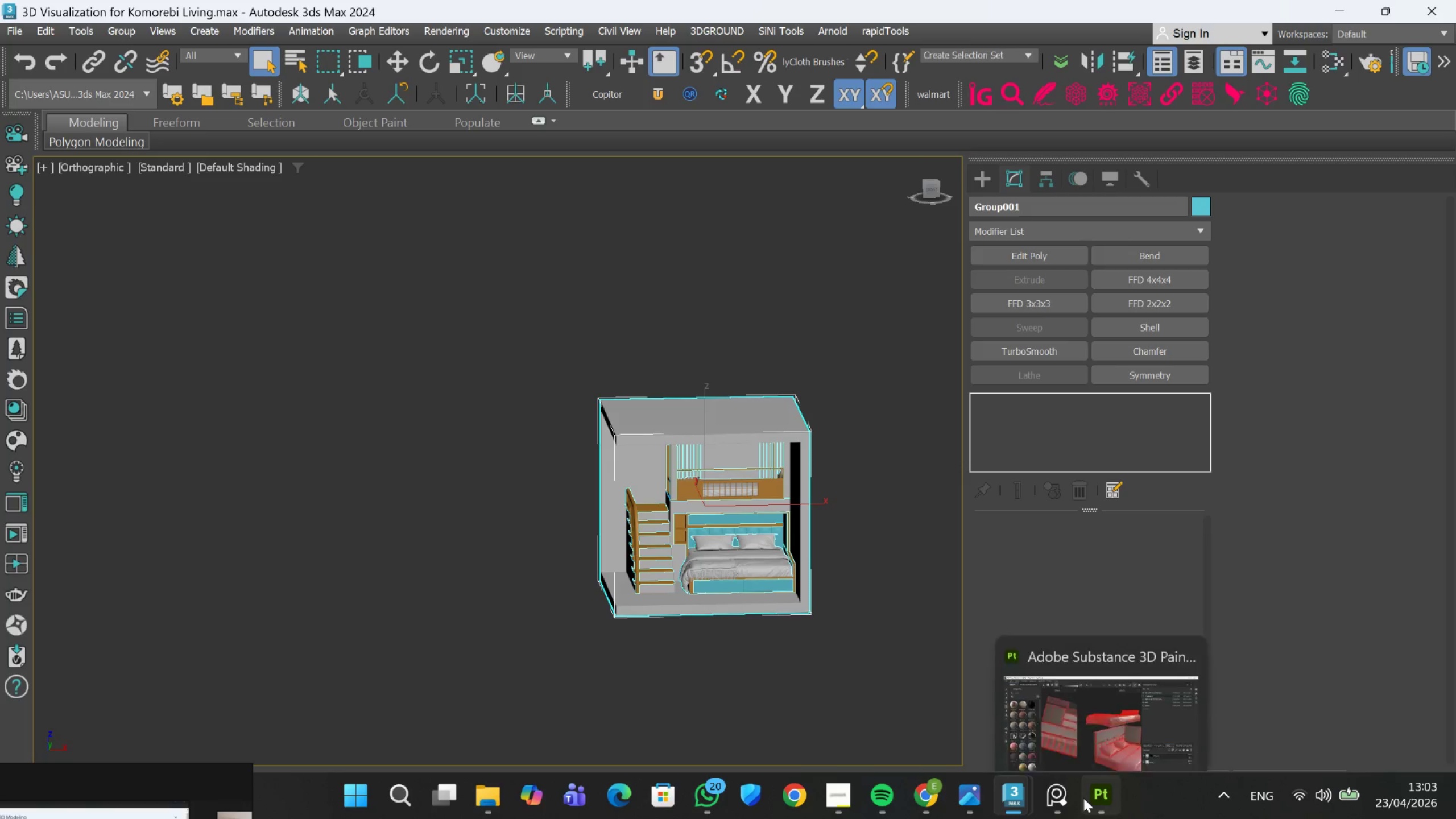 
left_click([1086, 738])
 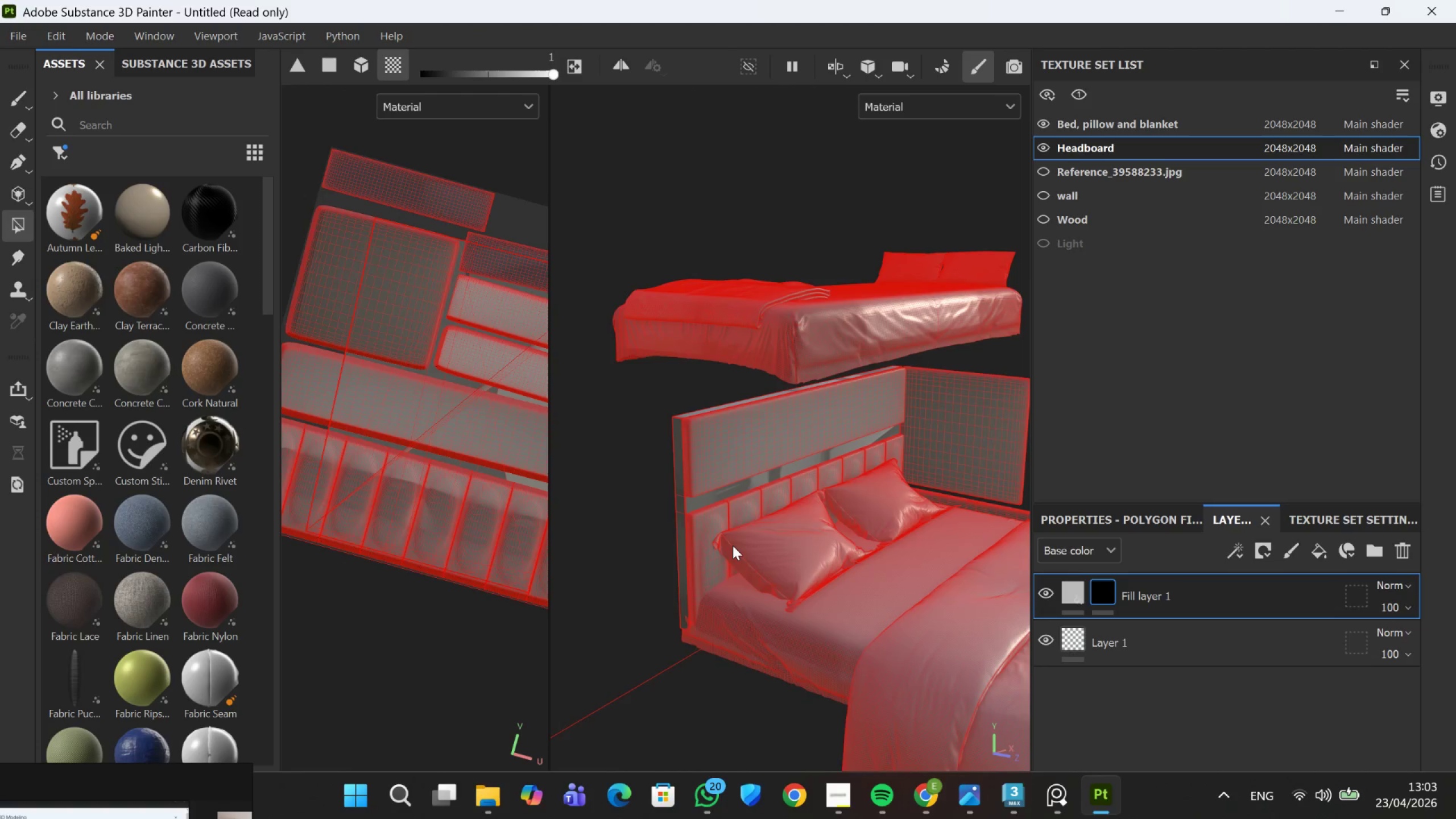 
scroll: coordinate [733, 534], scroll_direction: down, amount: 3.0
 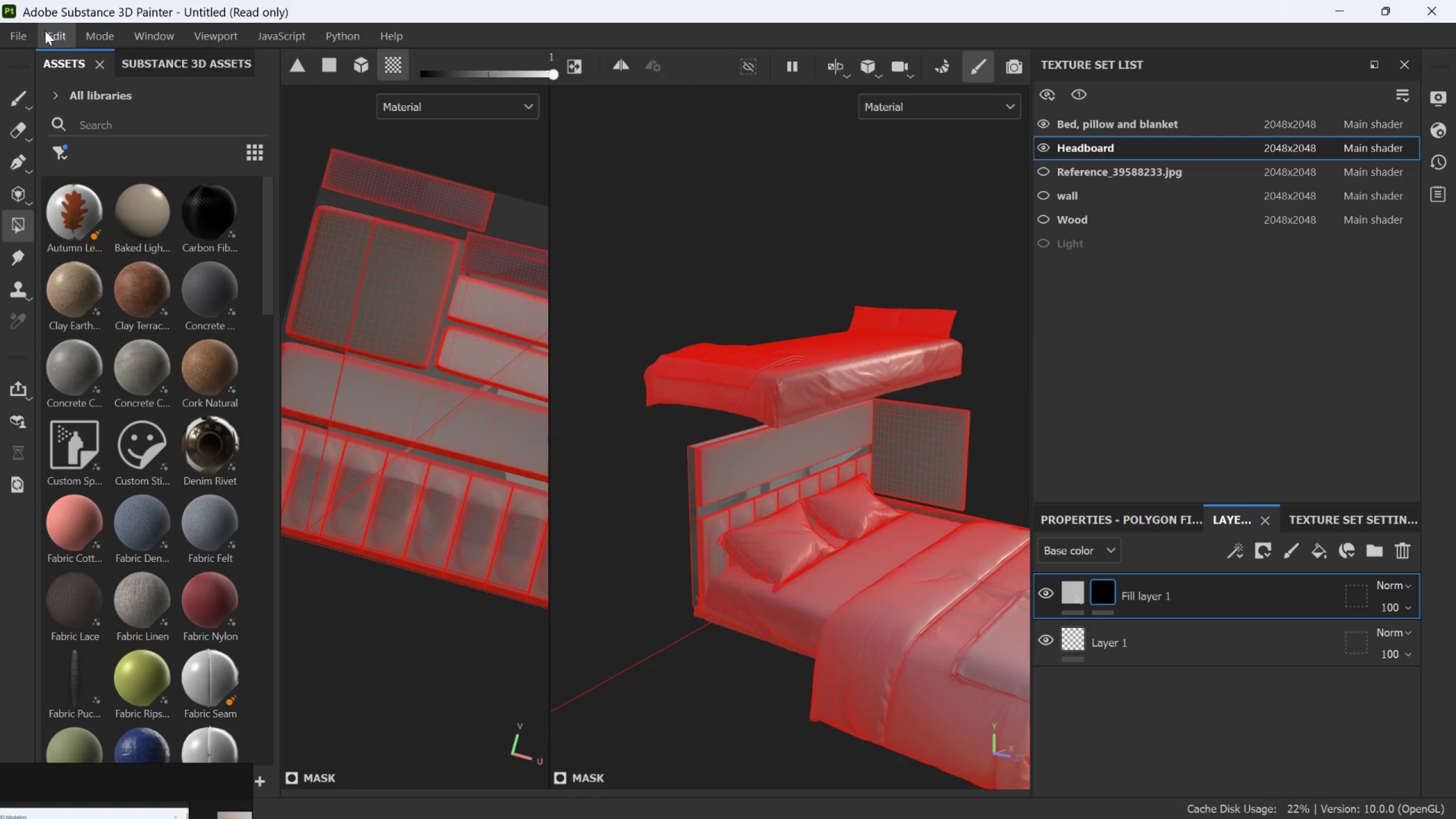 
left_click([51, 30])
 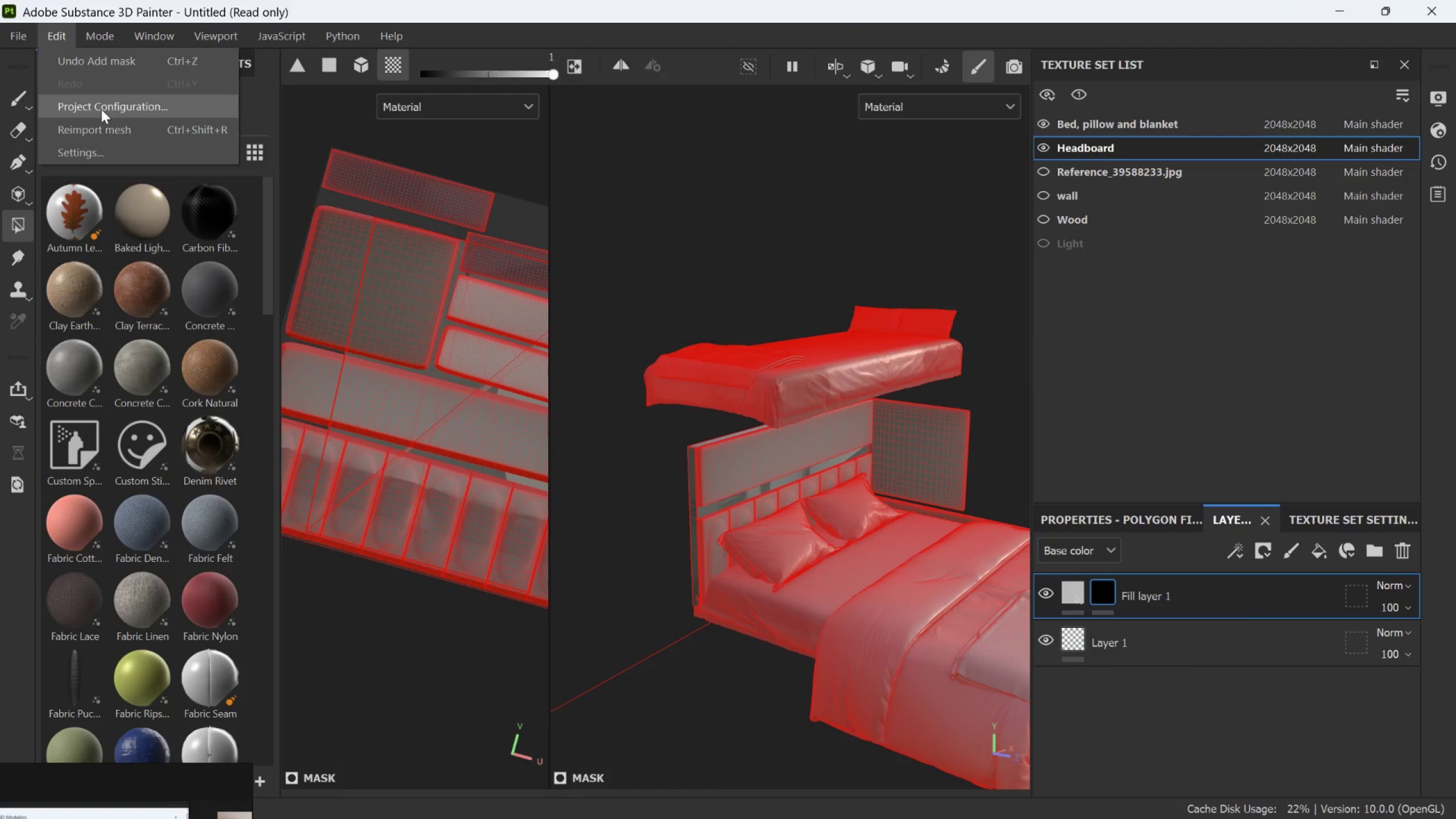 
left_click([101, 109])
 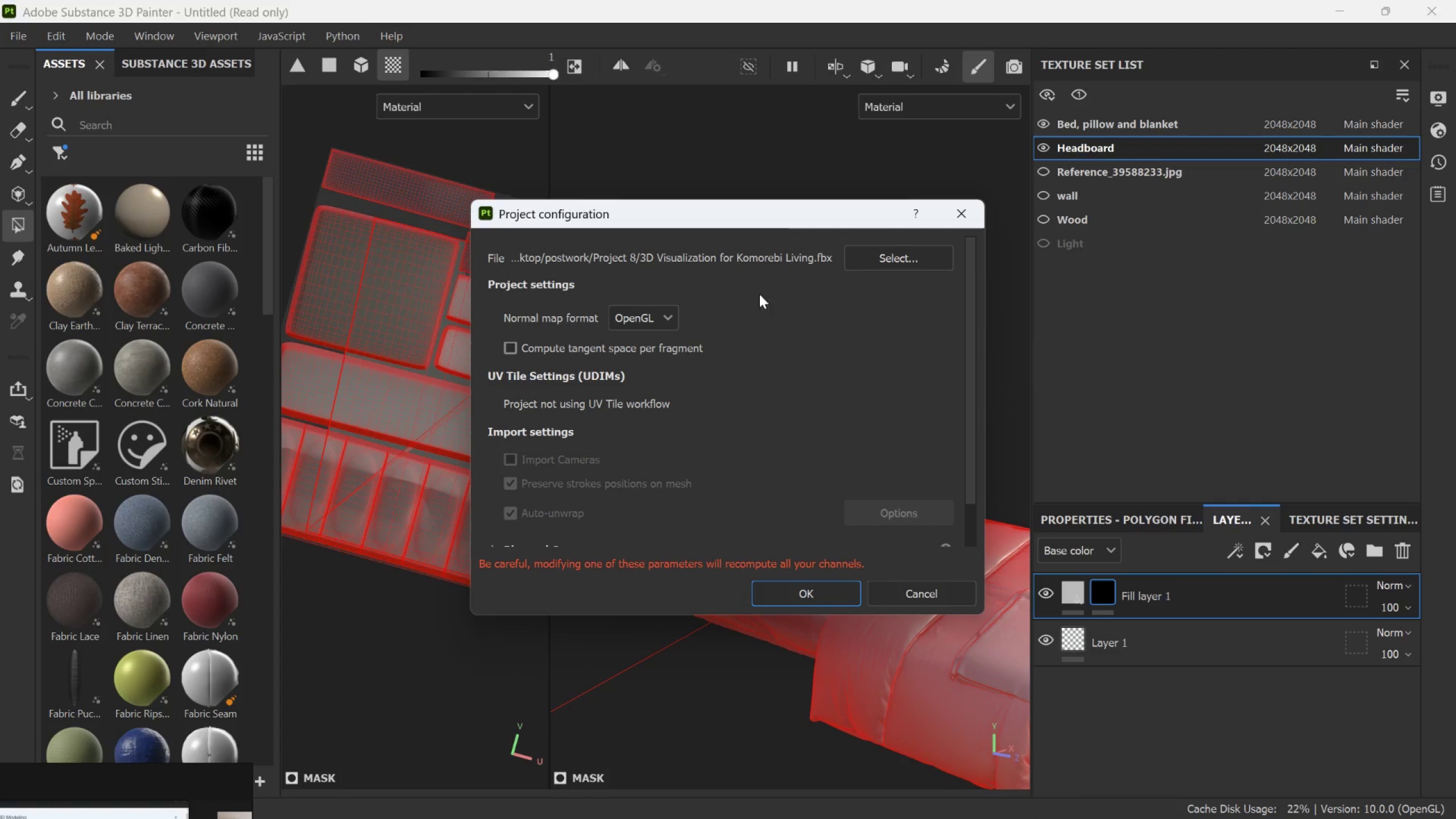 
left_click([871, 255])
 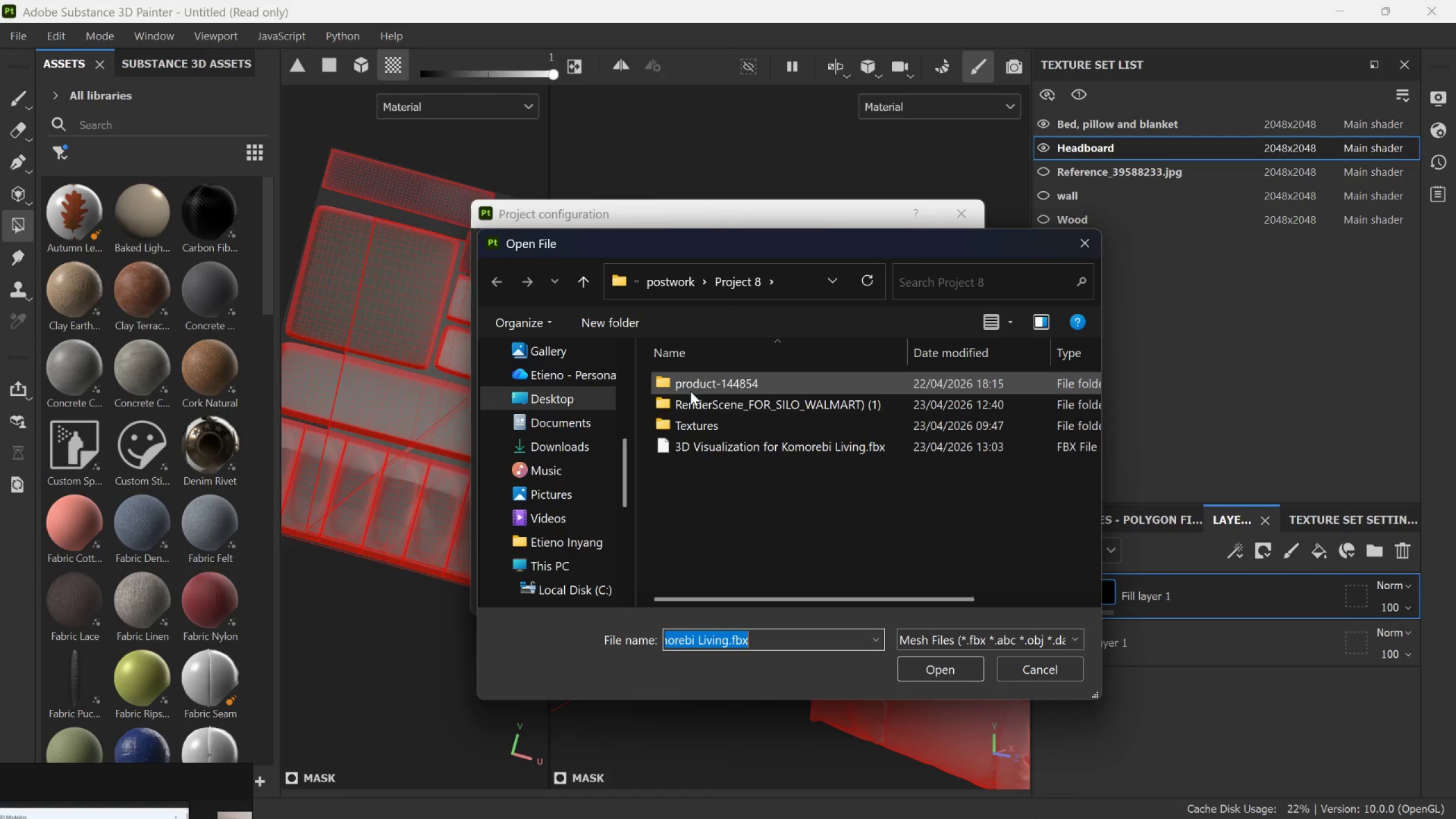 
left_click([693, 445])
 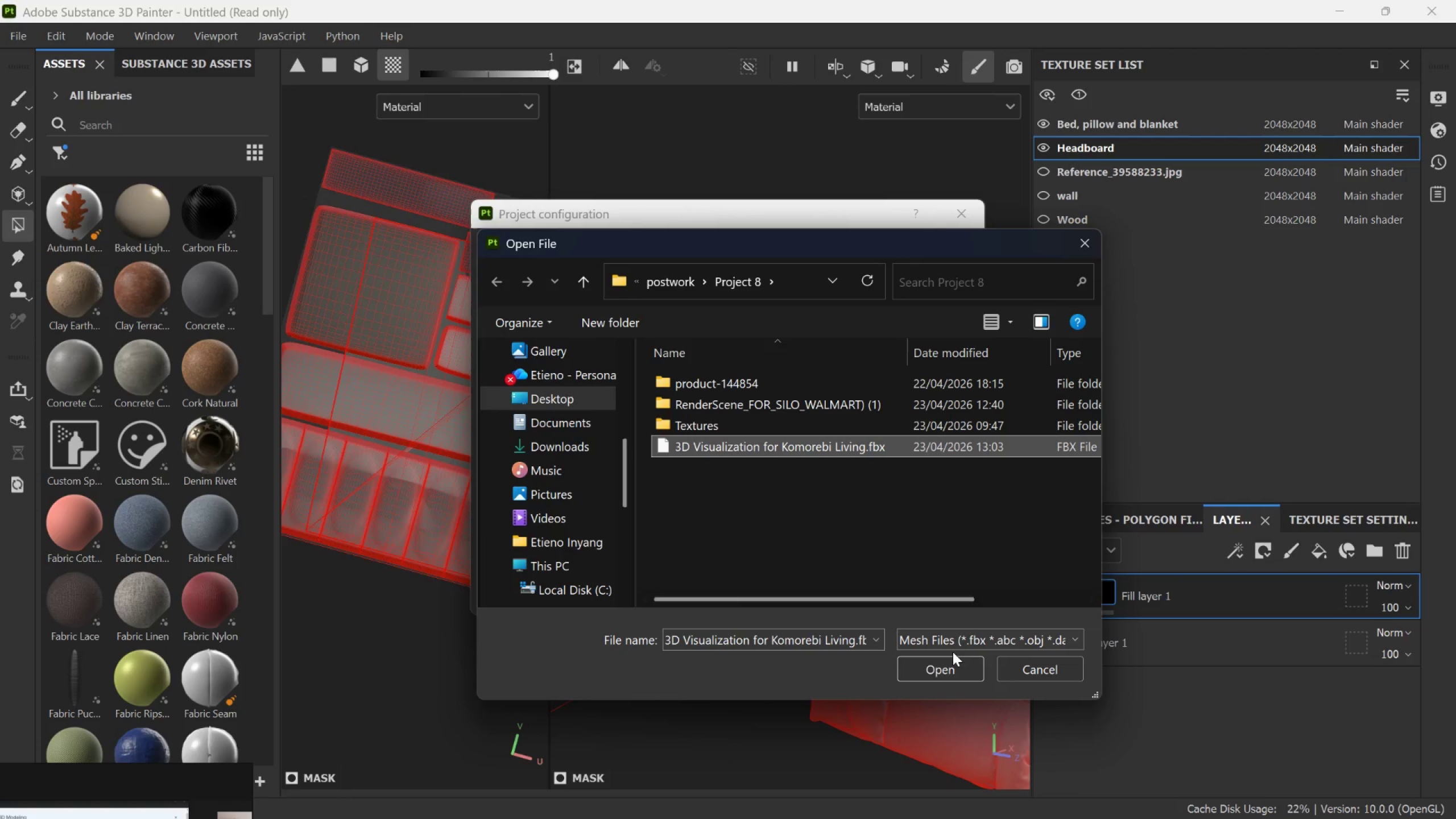 
left_click([942, 665])
 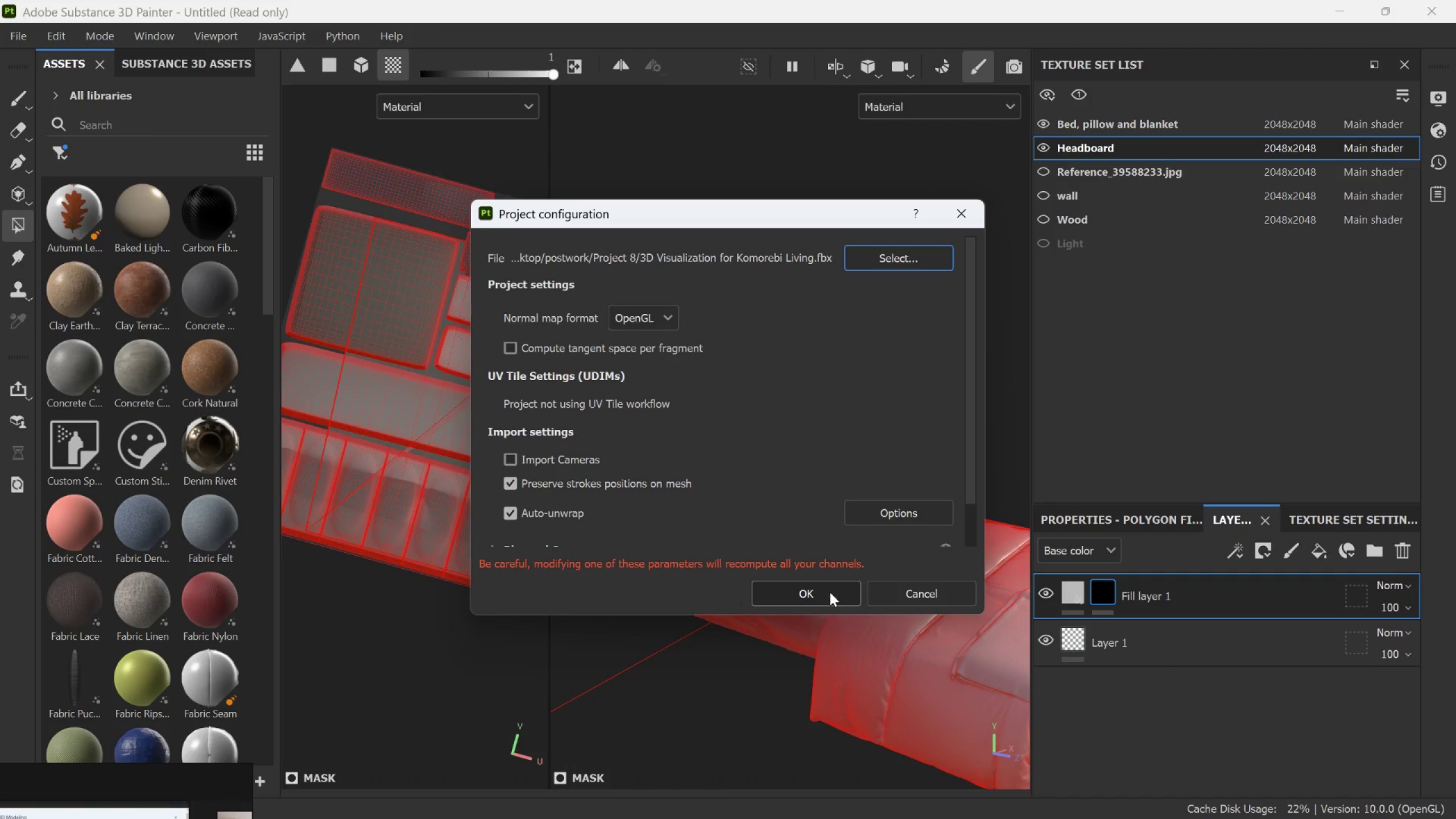 
left_click([830, 592])
 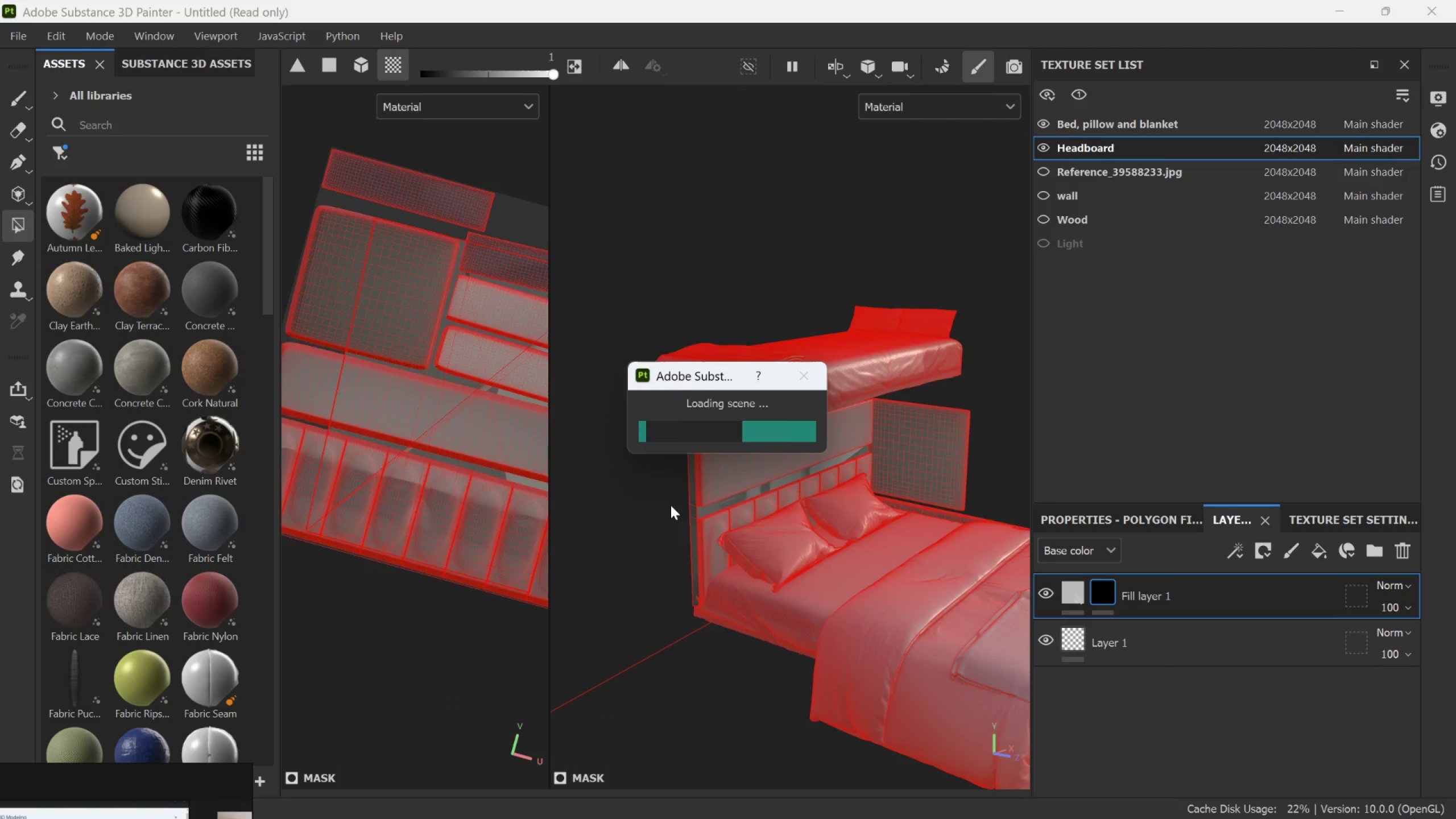 
wait(12.56)
 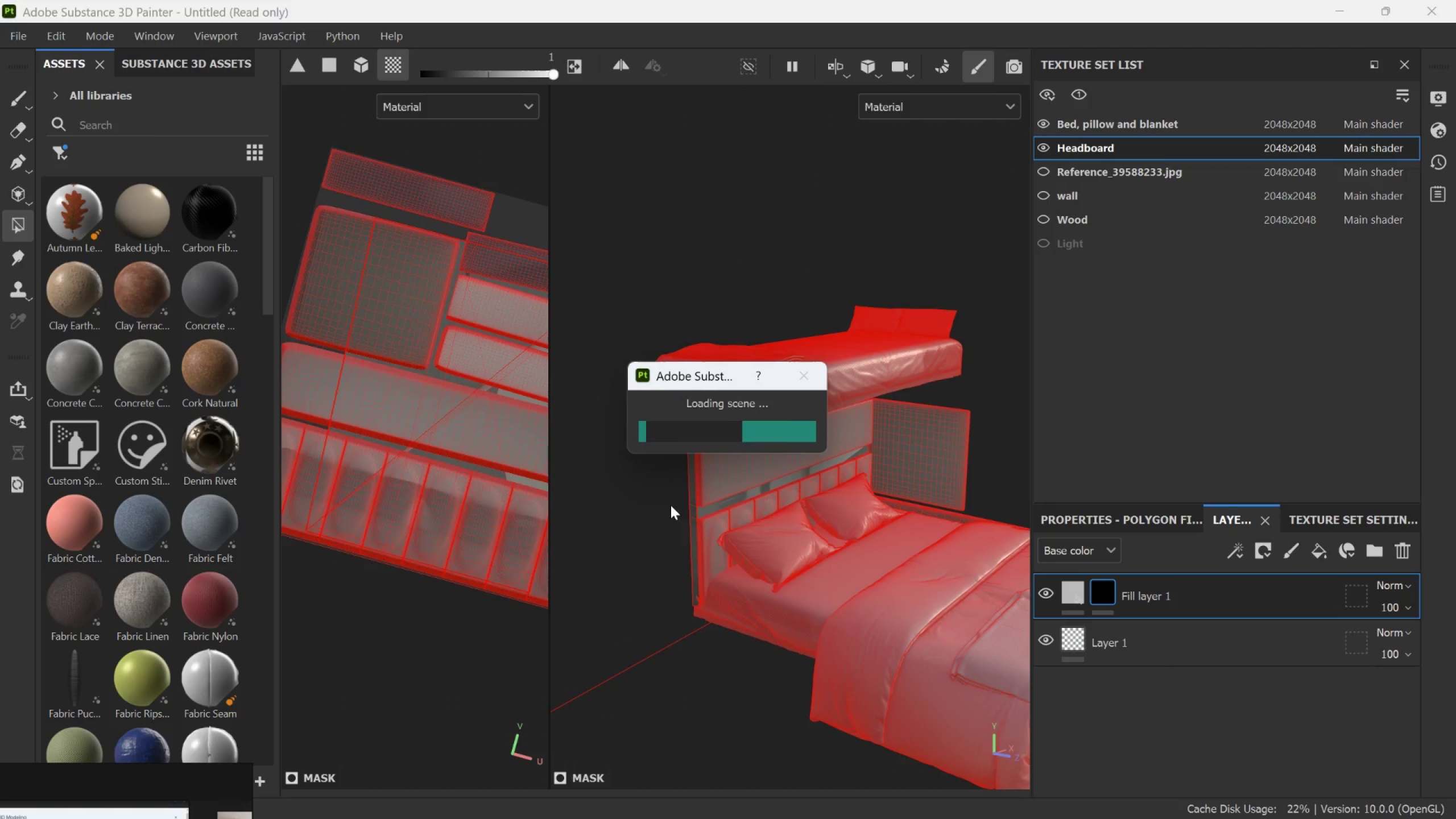 
scroll: coordinate [849, 417], scroll_direction: down, amount: 3.0
 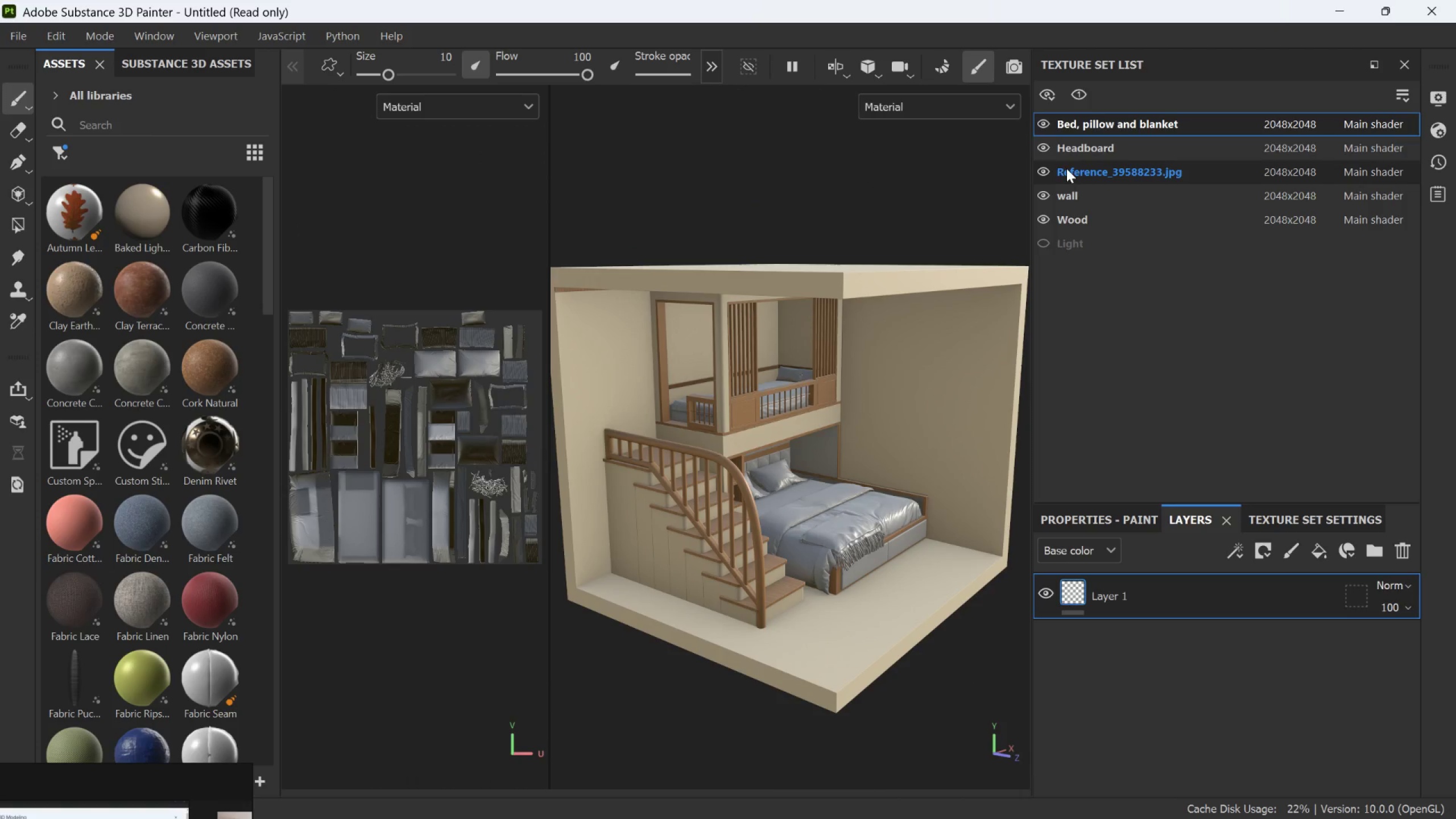 
left_click([1044, 125])
 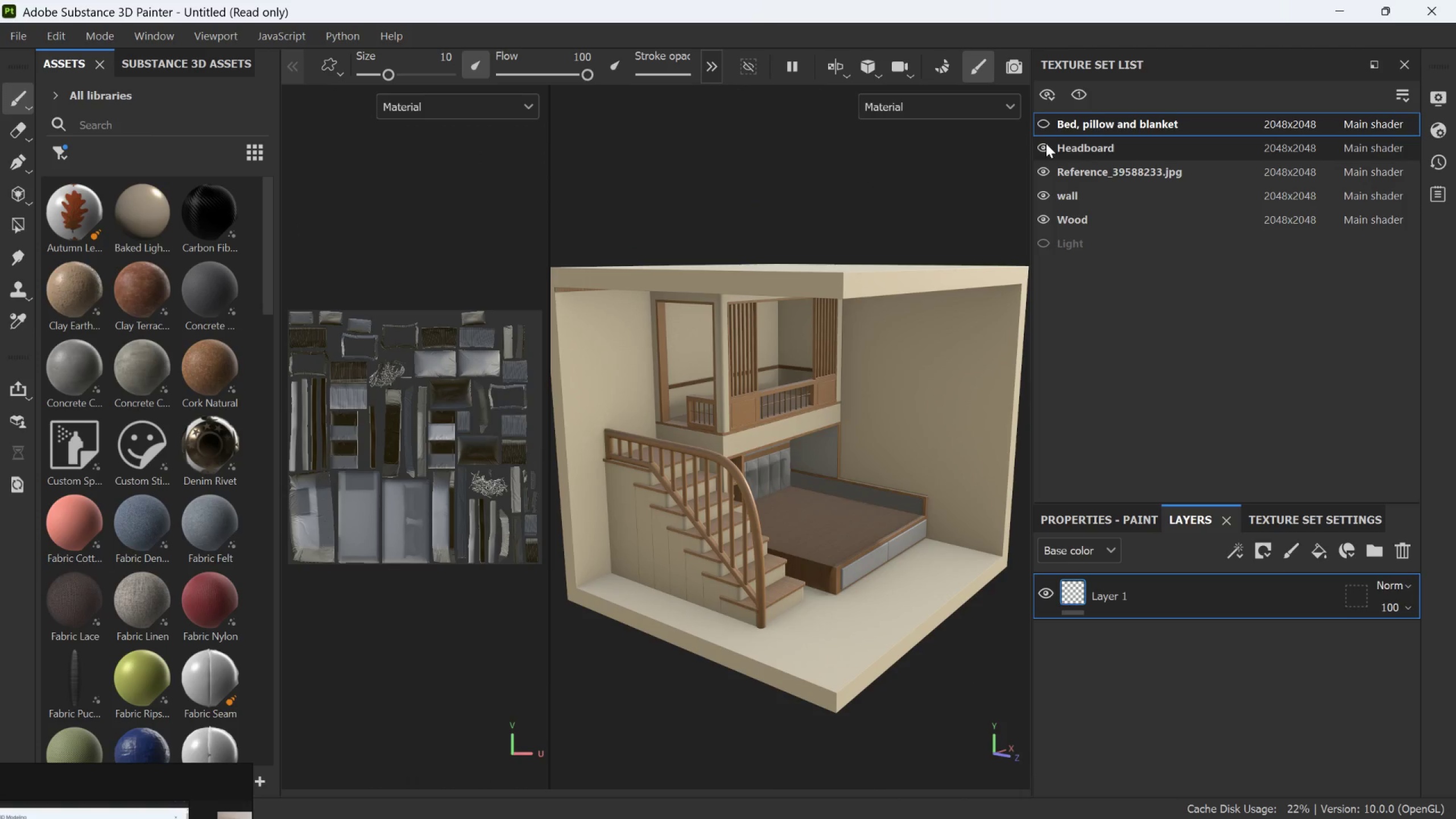 
left_click([1046, 143])
 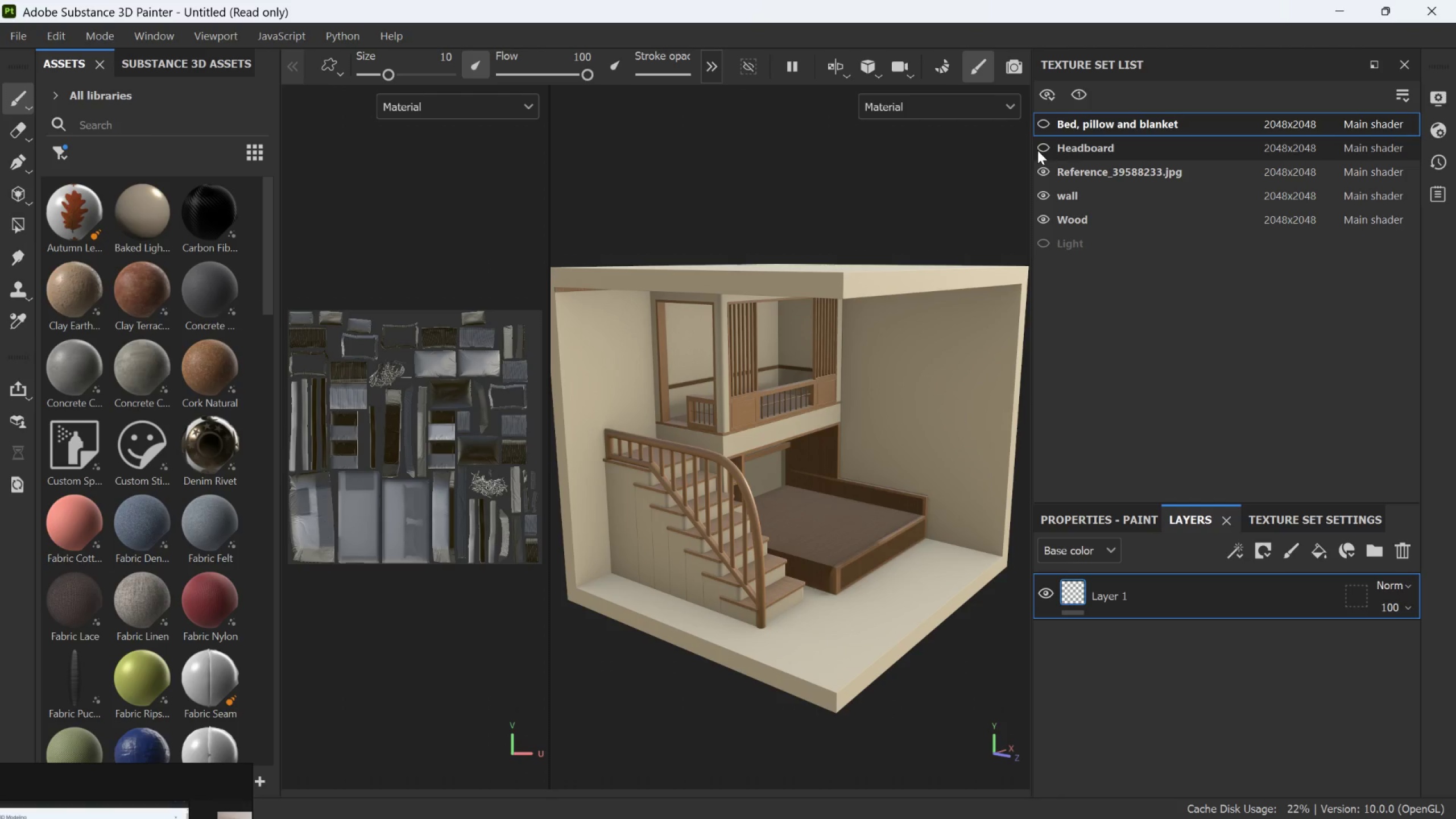 
double_click([1041, 122])
 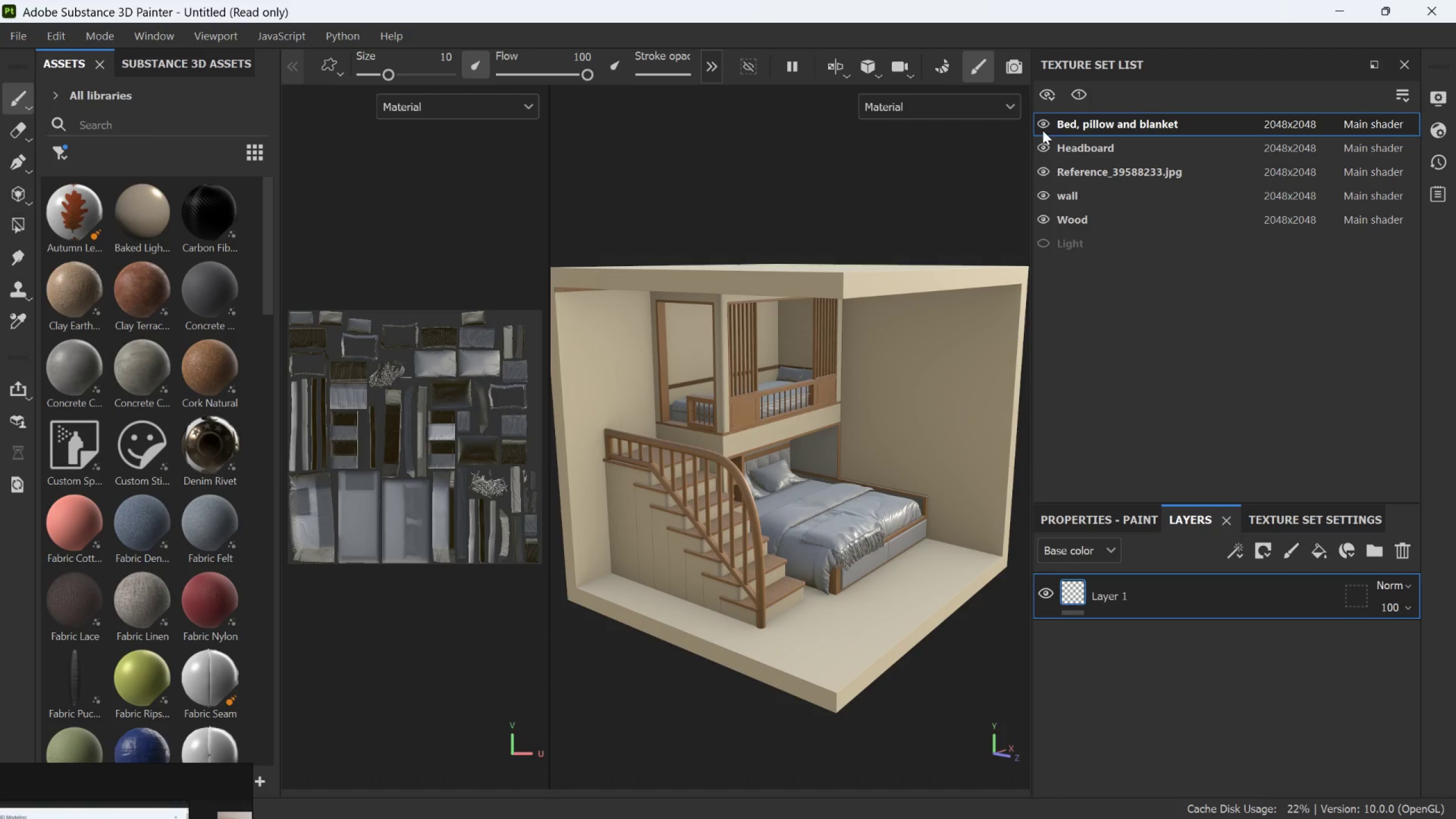 
left_click([1043, 122])
 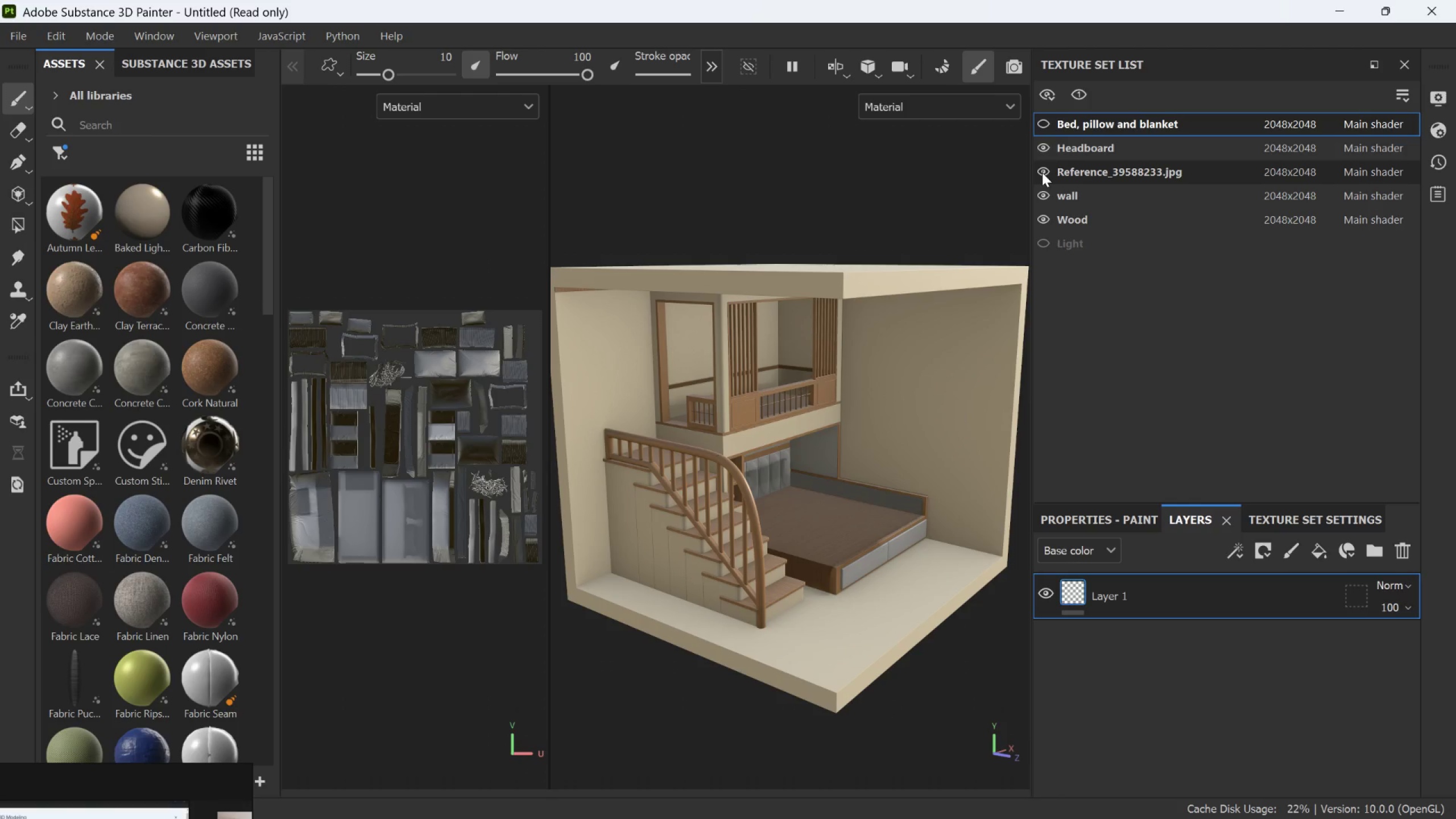 
left_click([1042, 172])
 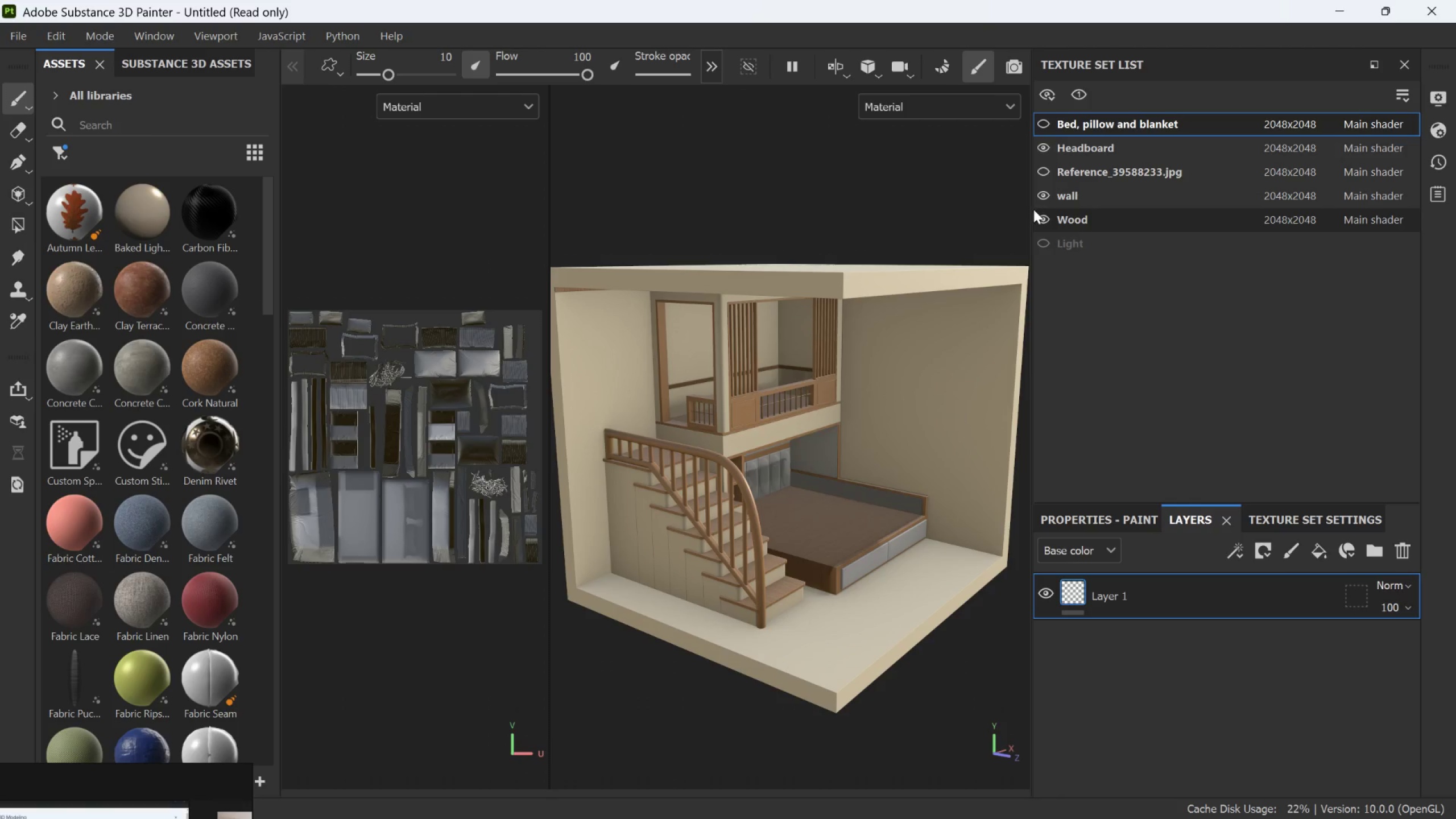 
left_click([1040, 197])
 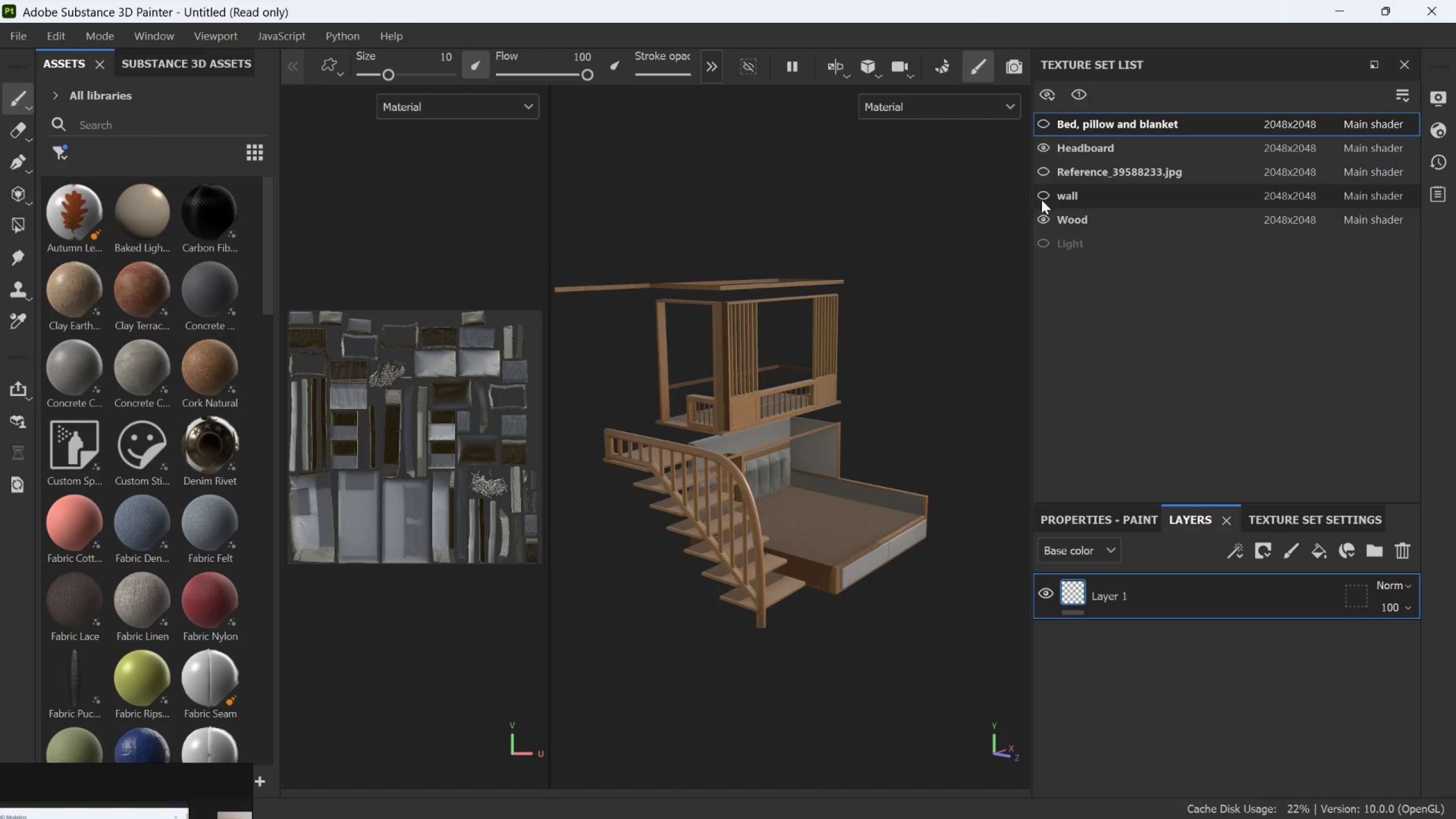 
left_click([1043, 214])
 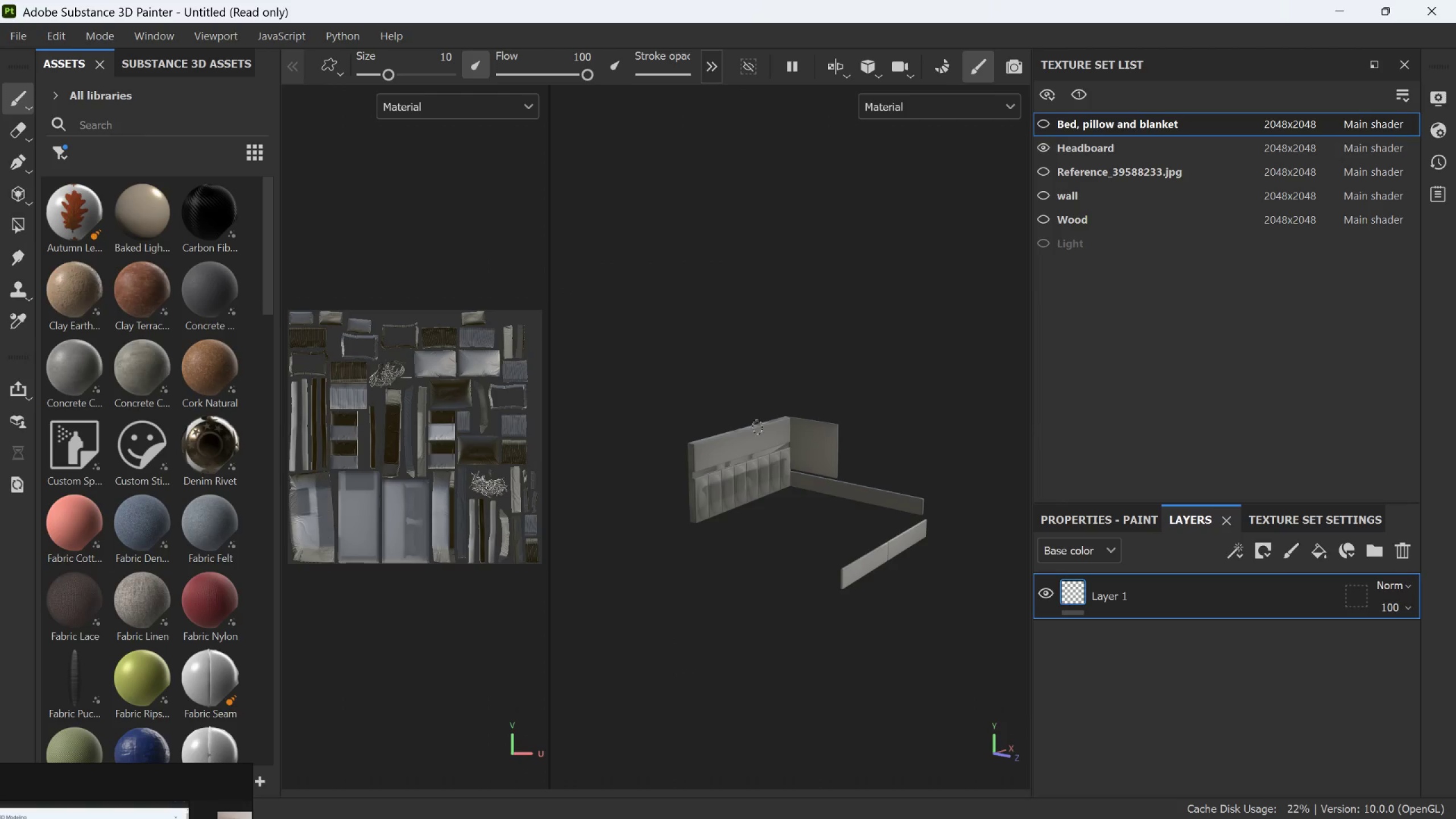 
scroll: coordinate [745, 512], scroll_direction: up, amount: 7.0
 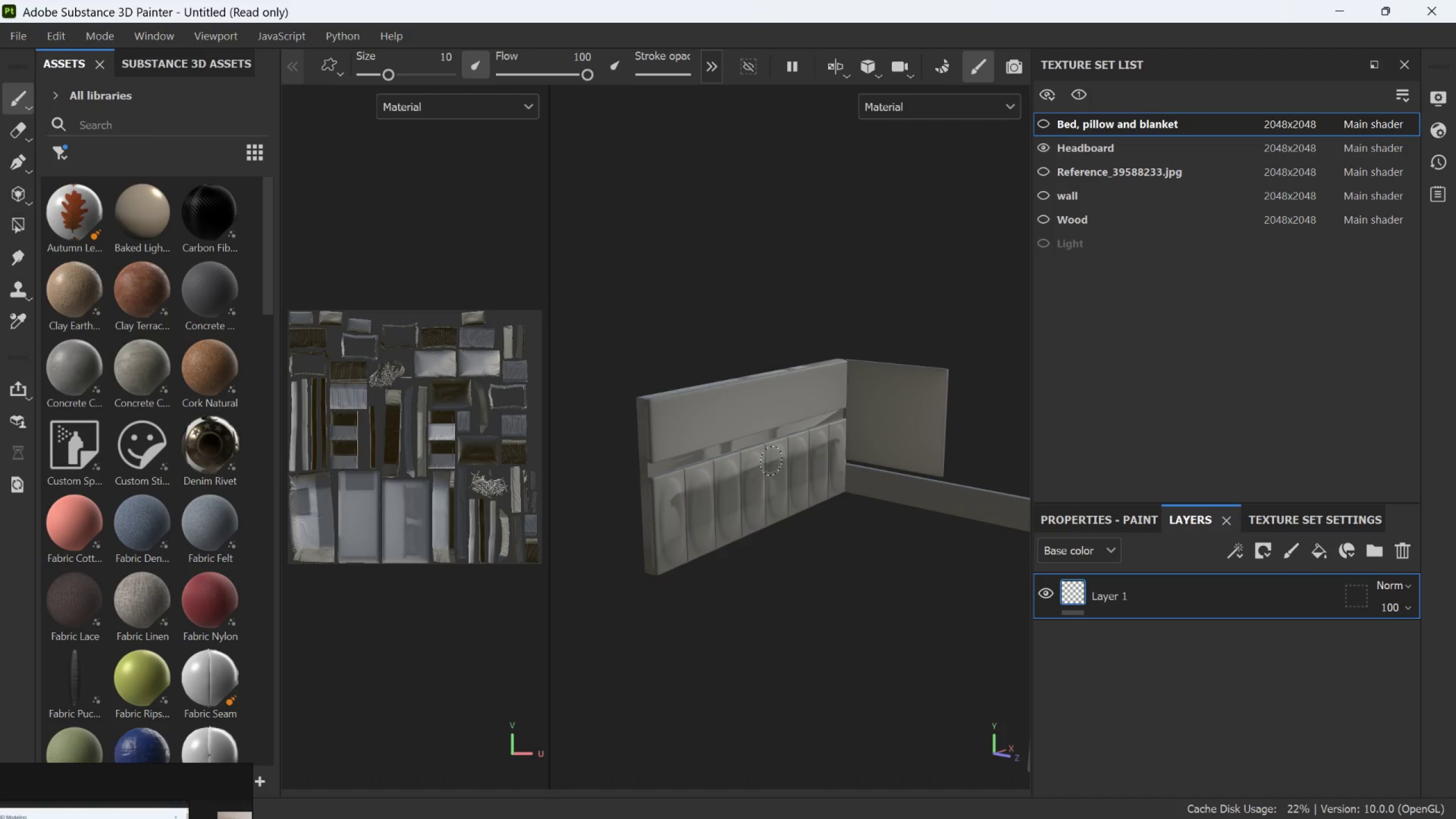 
scroll: coordinate [772, 463], scroll_direction: down, amount: 1.0
 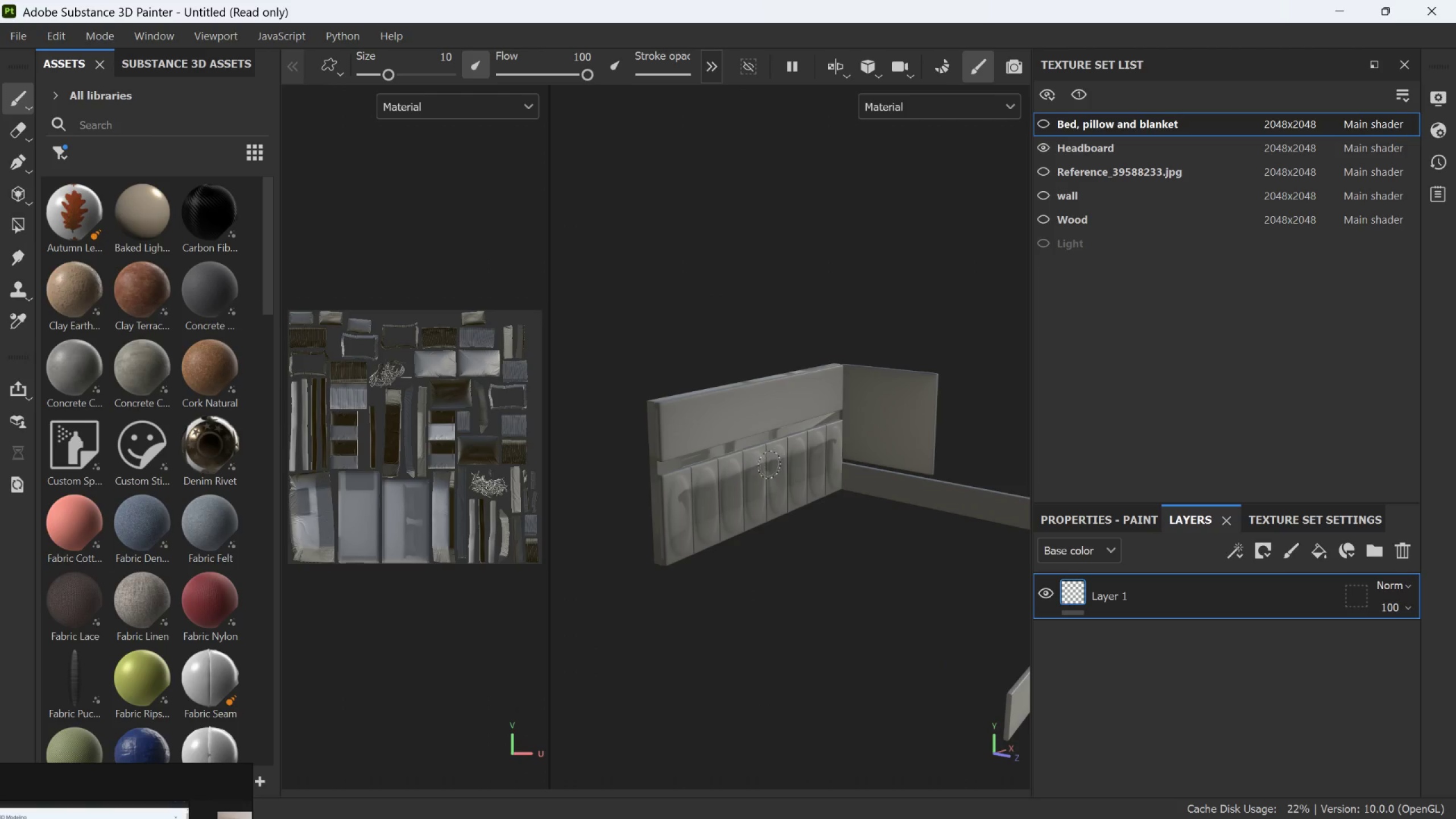 
scroll: coordinate [755, 479], scroll_direction: up, amount: 4.0
 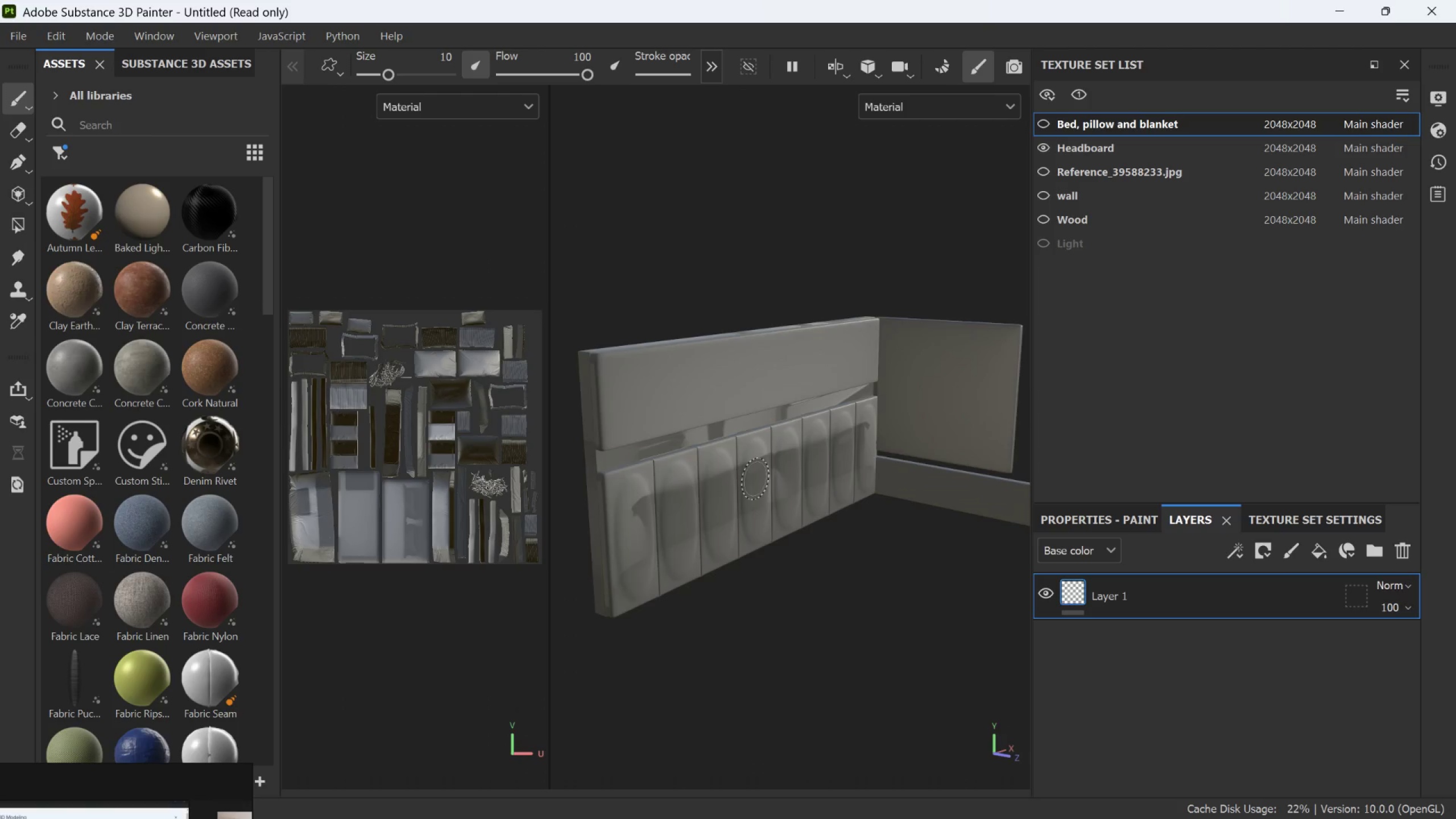 
scroll: coordinate [755, 479], scroll_direction: down, amount: 6.0
 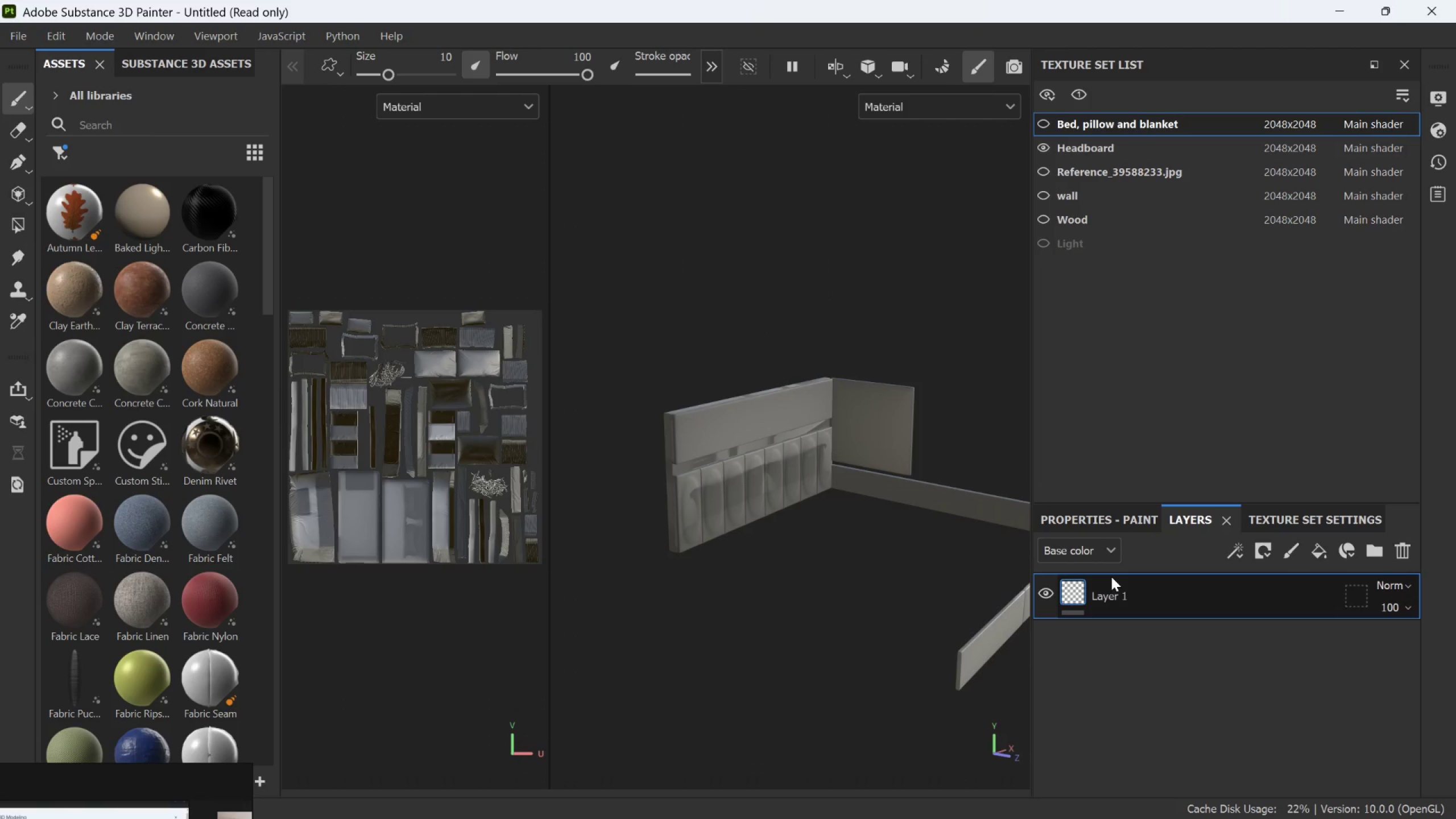 
right_click([1113, 589])
 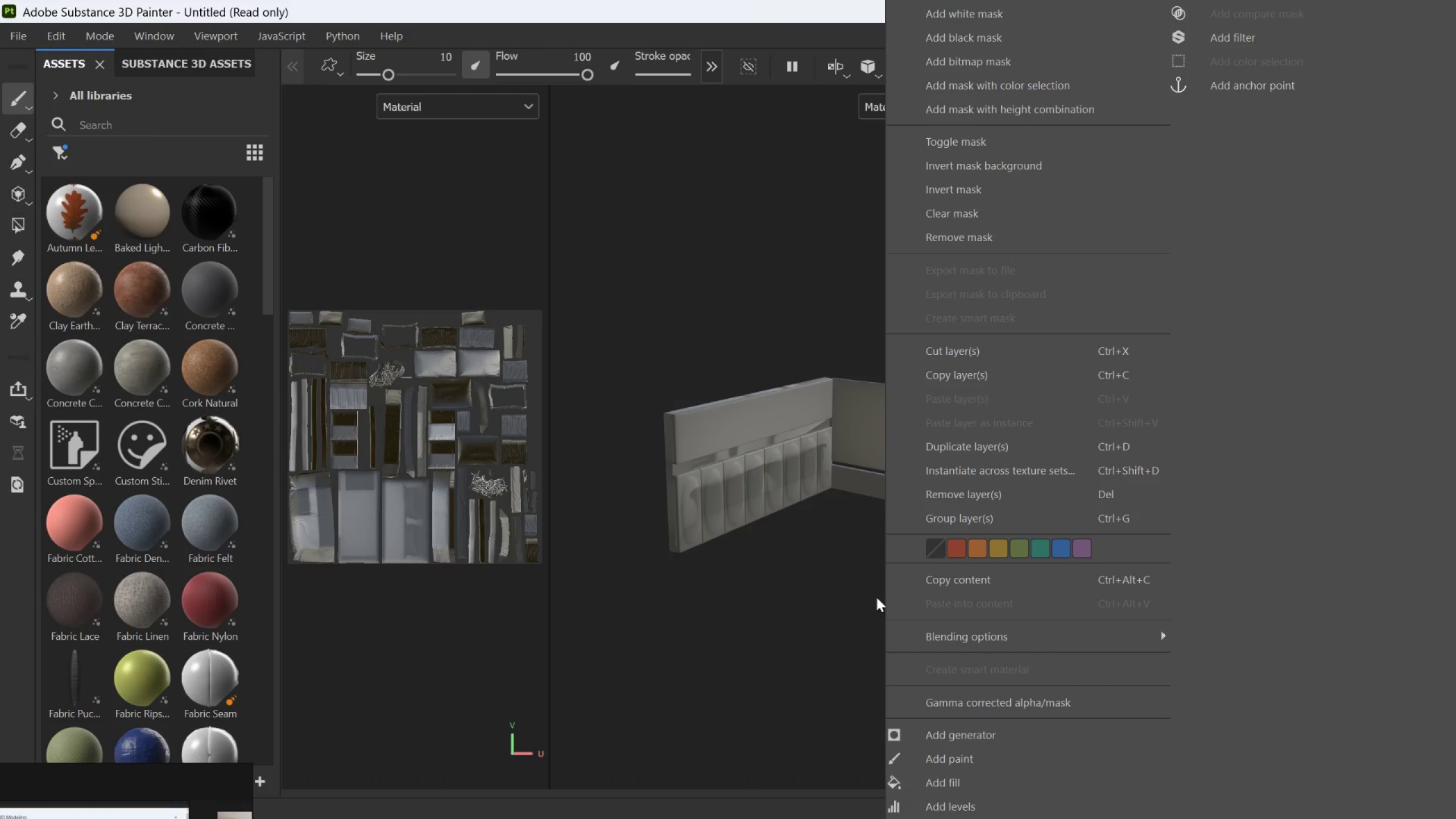 
left_click([785, 576])
 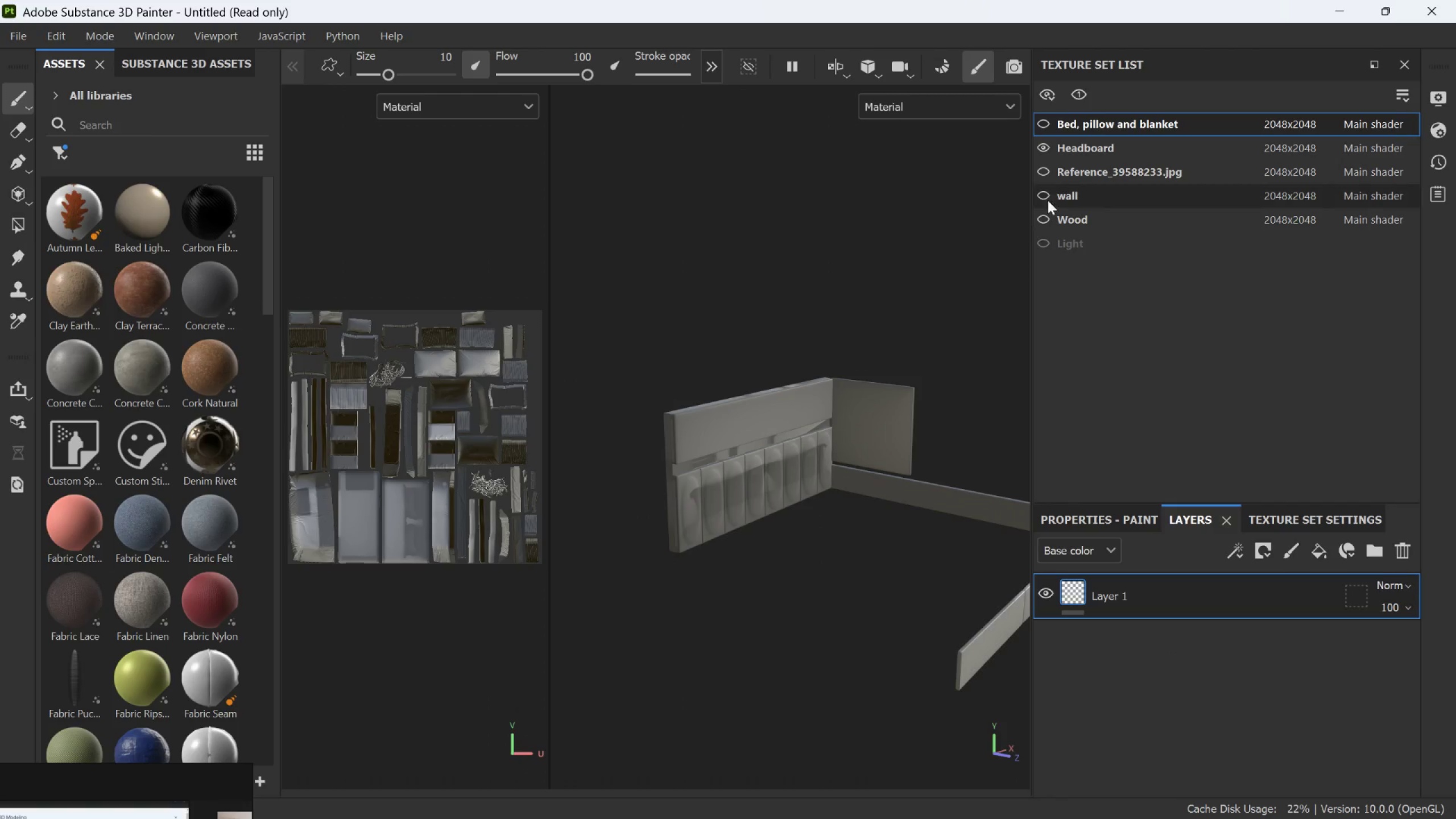 
left_click([1045, 175])
 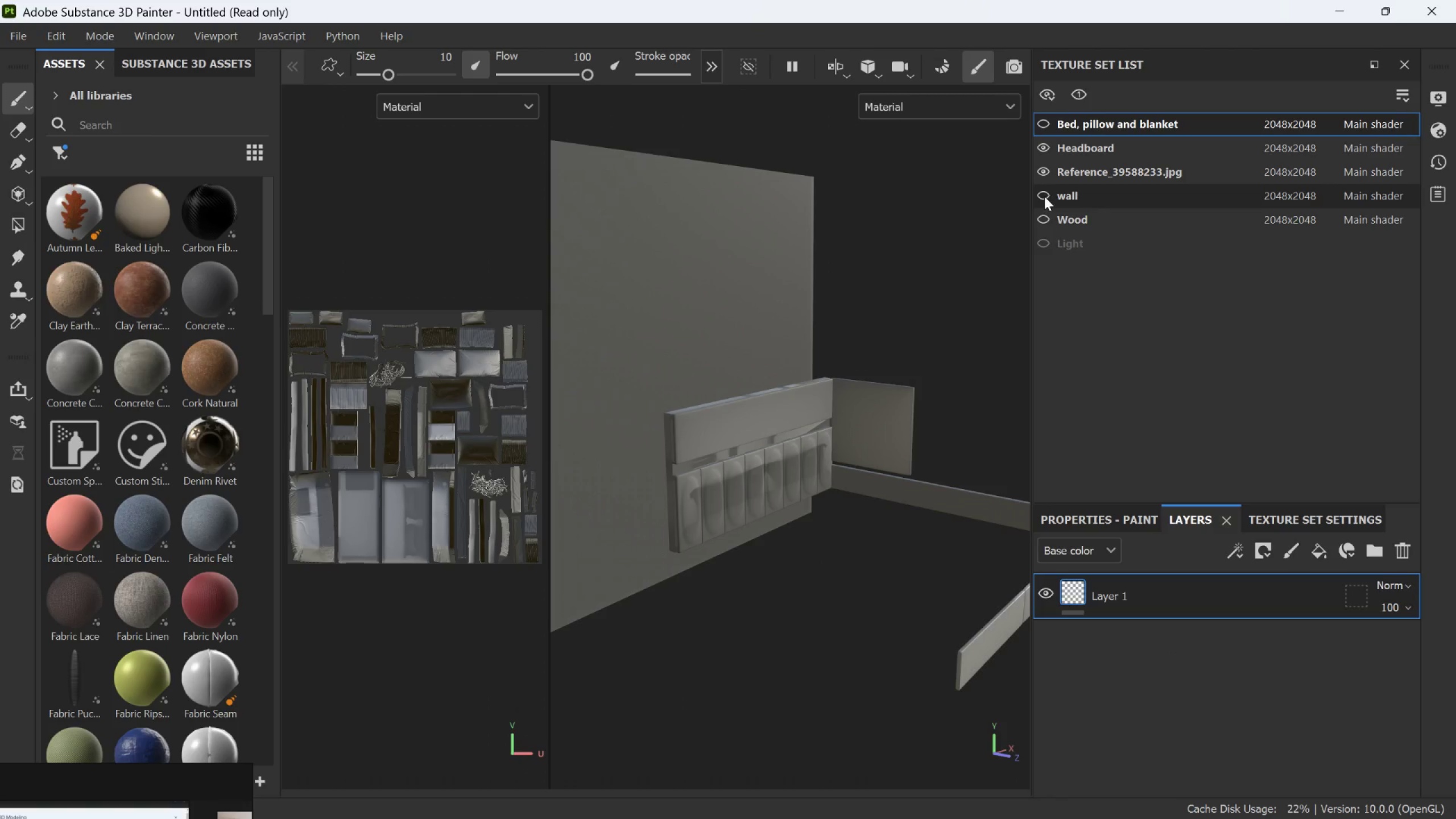 
scroll: coordinate [861, 286], scroll_direction: down, amount: 3.0
 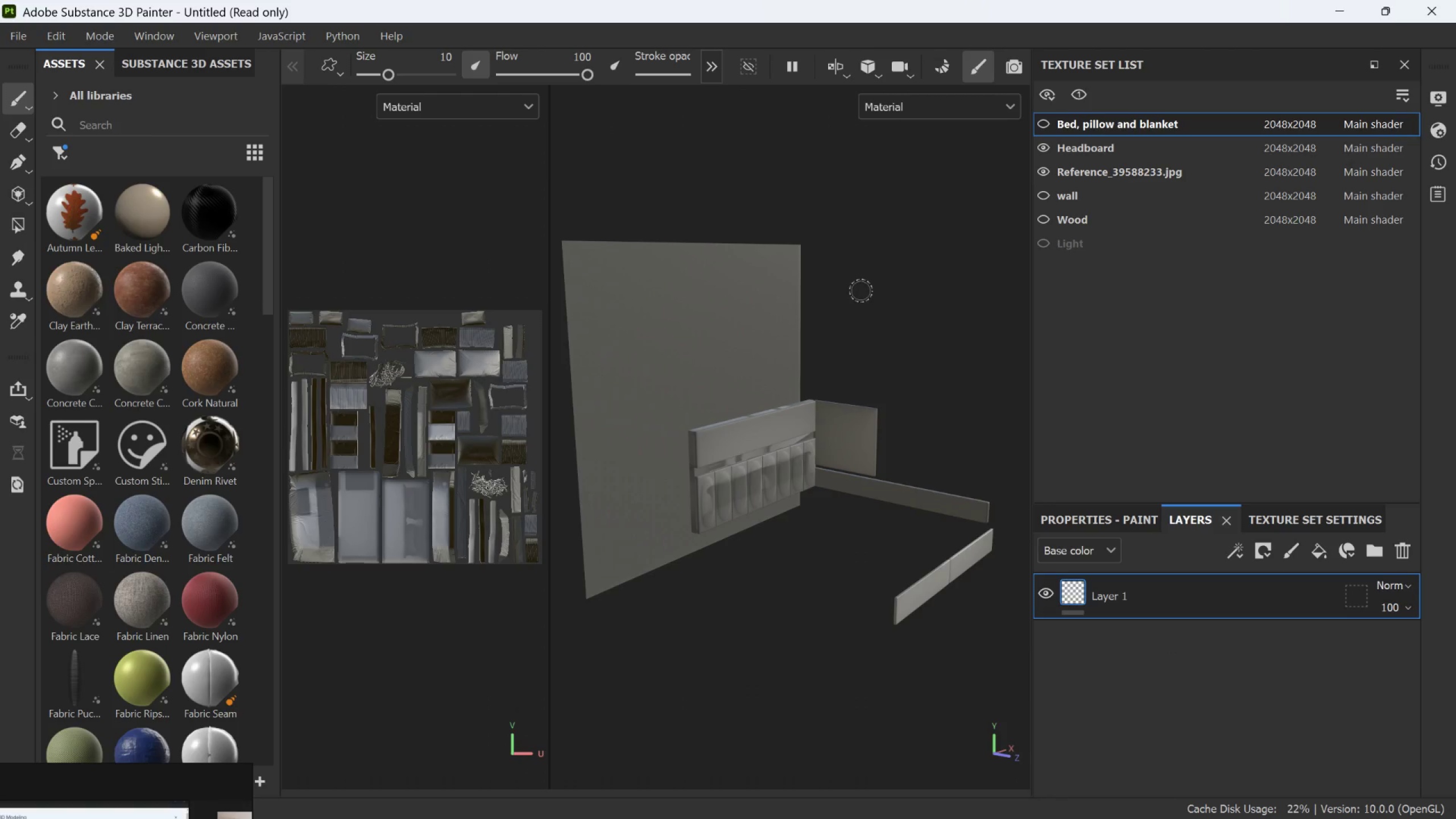 
scroll: coordinate [861, 292], scroll_direction: up, amount: 1.0
 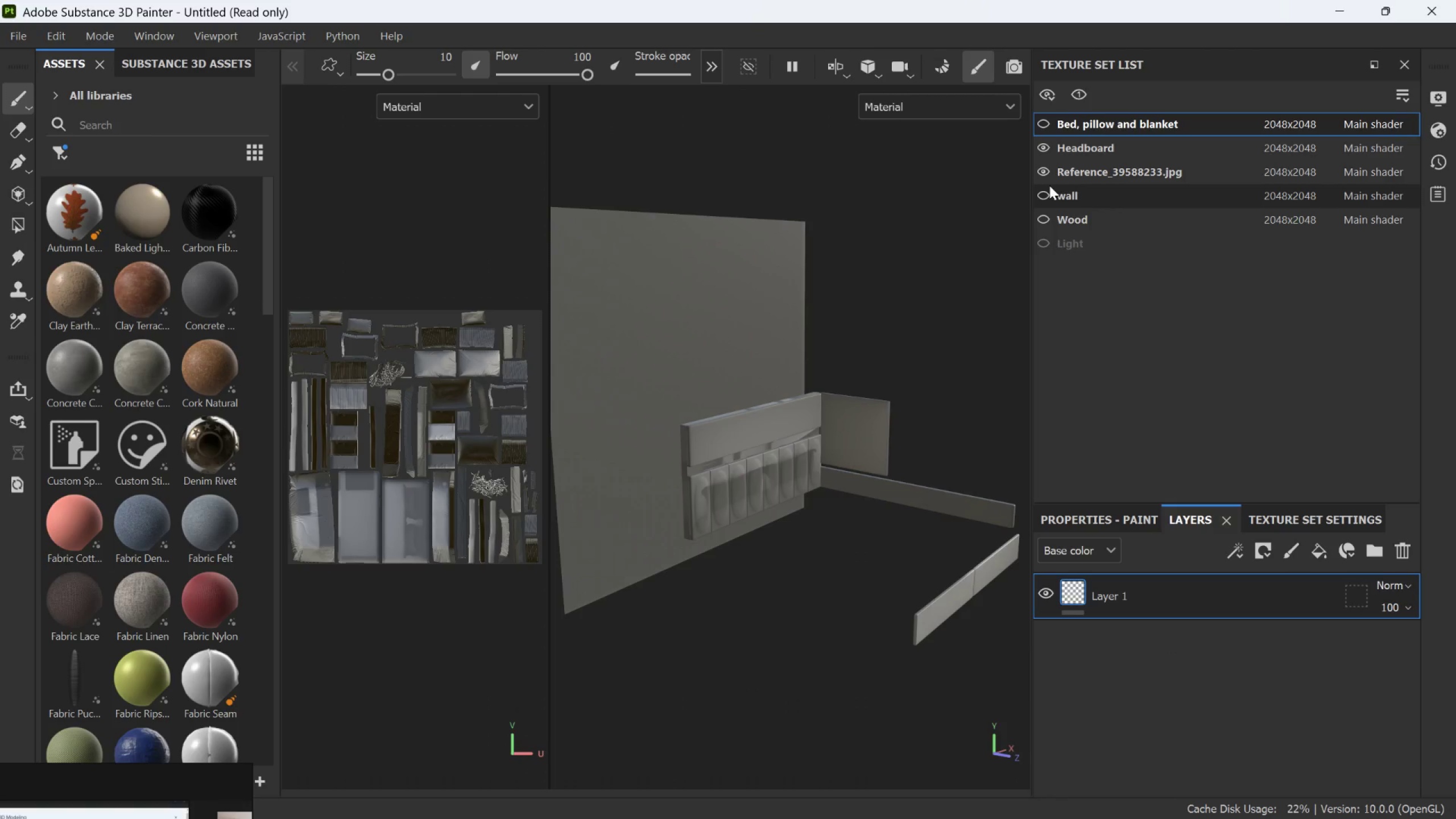 
left_click([1045, 174])
 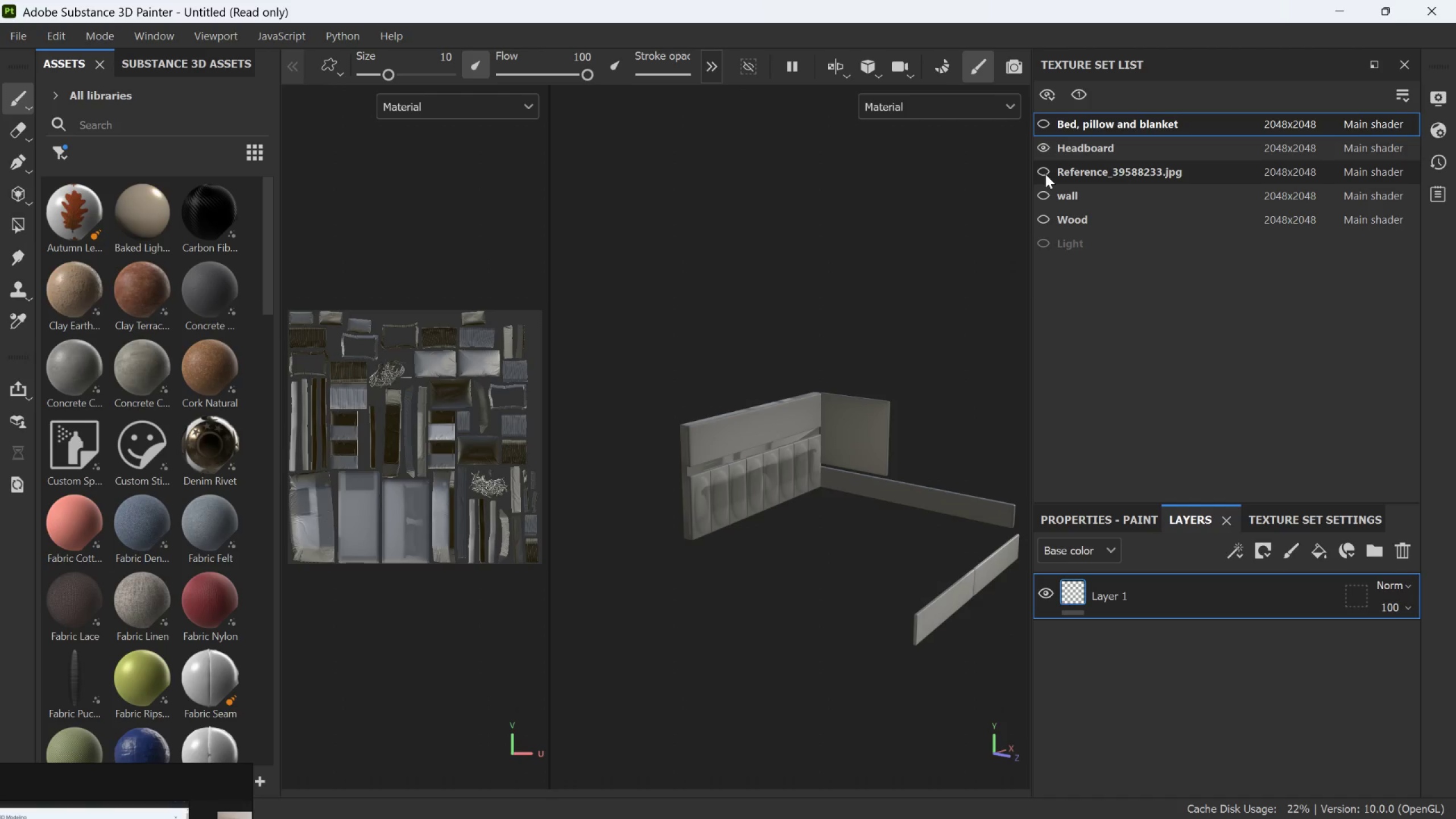 
left_click([1045, 174])
 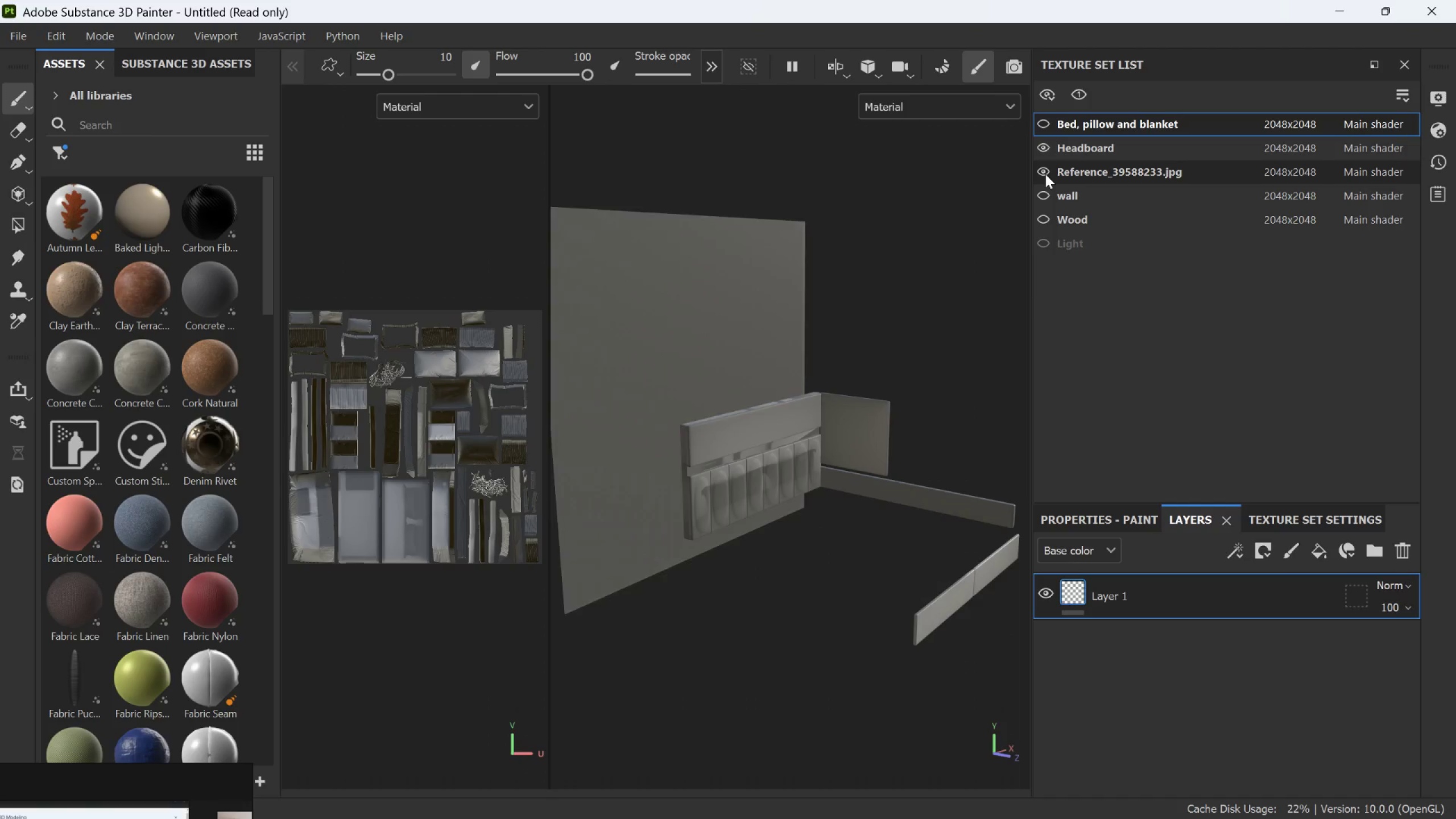 
double_click([1045, 174])
 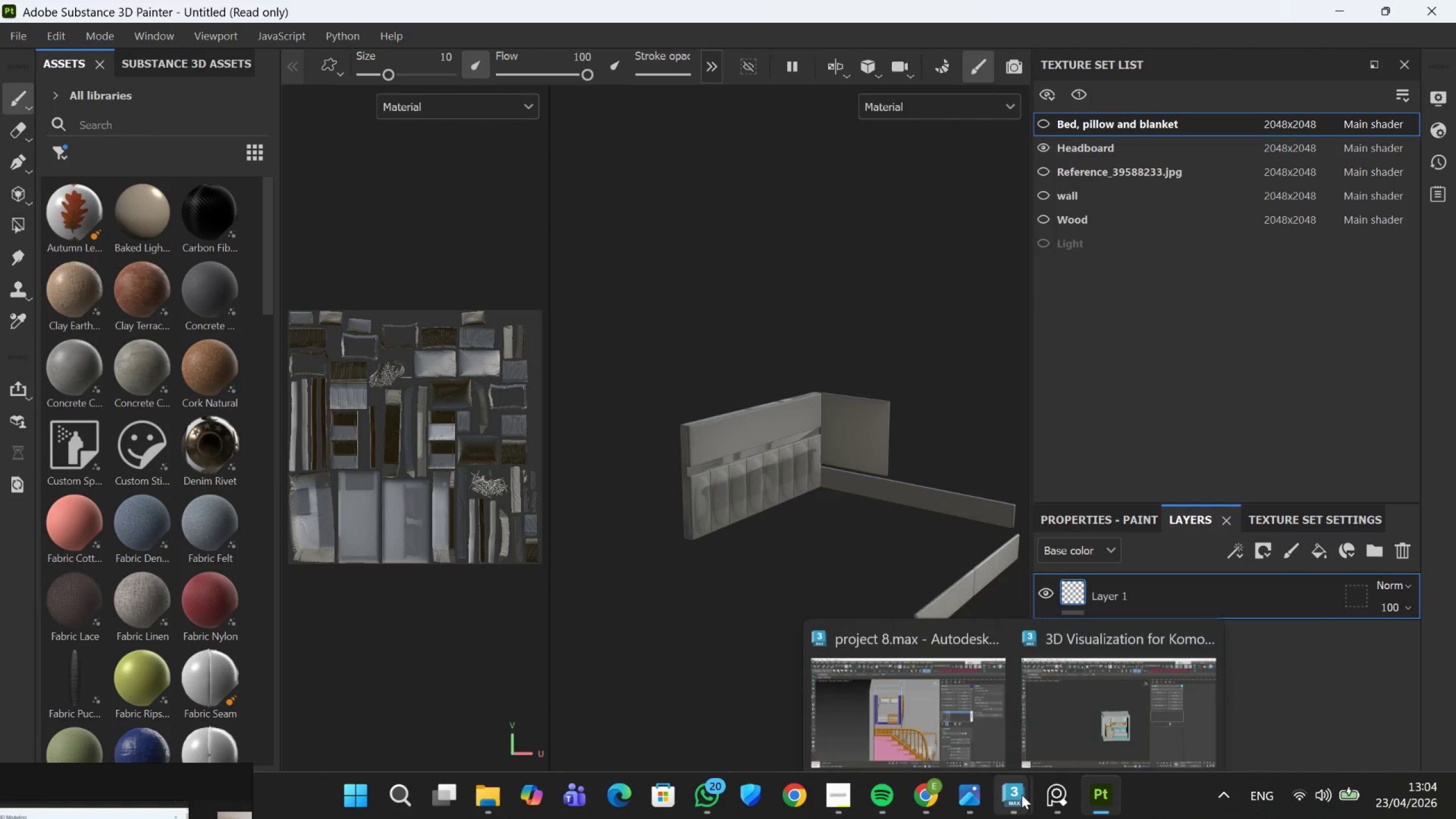 
left_click([1065, 728])
 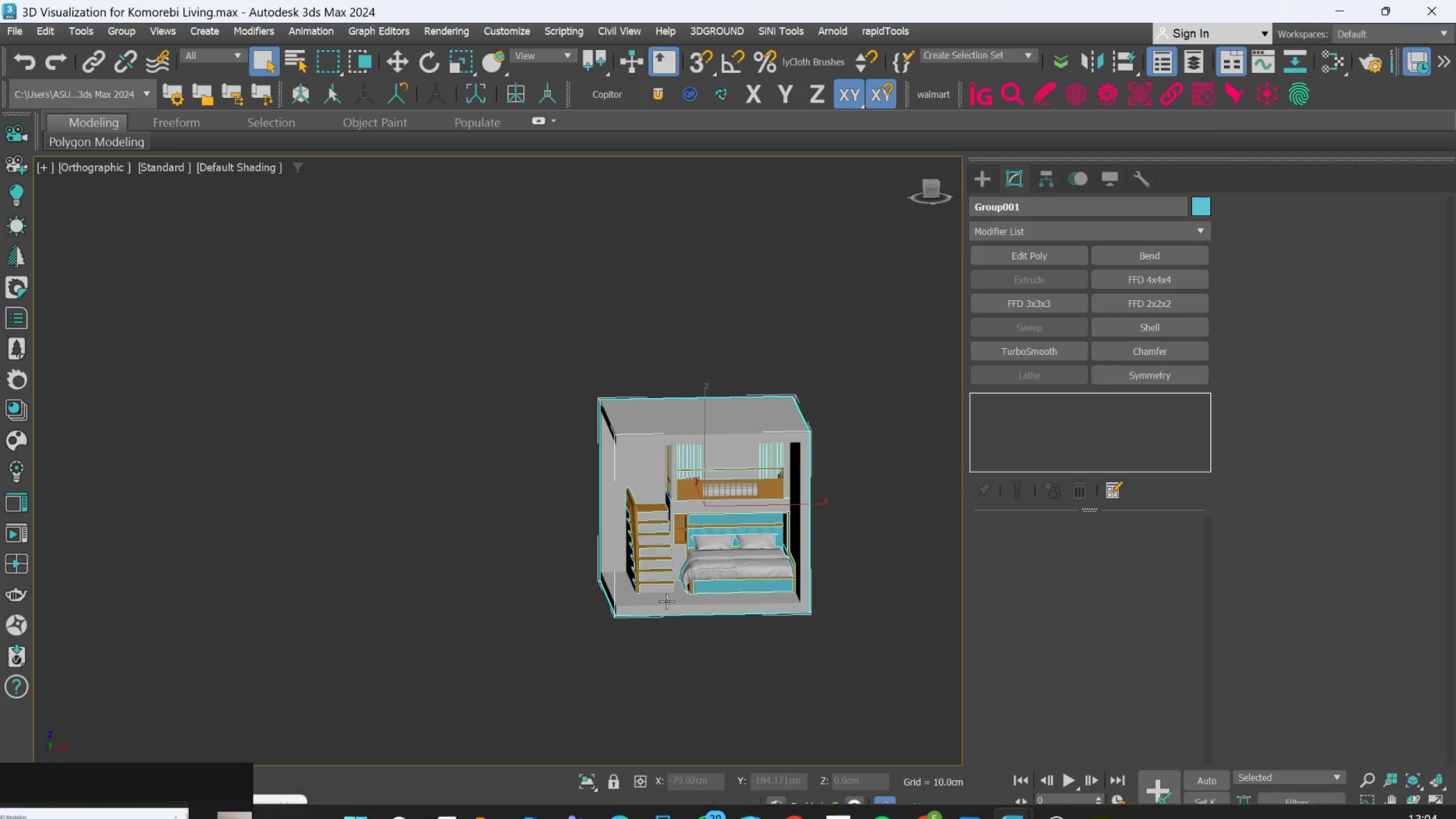 
hold_key(key=AltLeft, duration=0.64)
 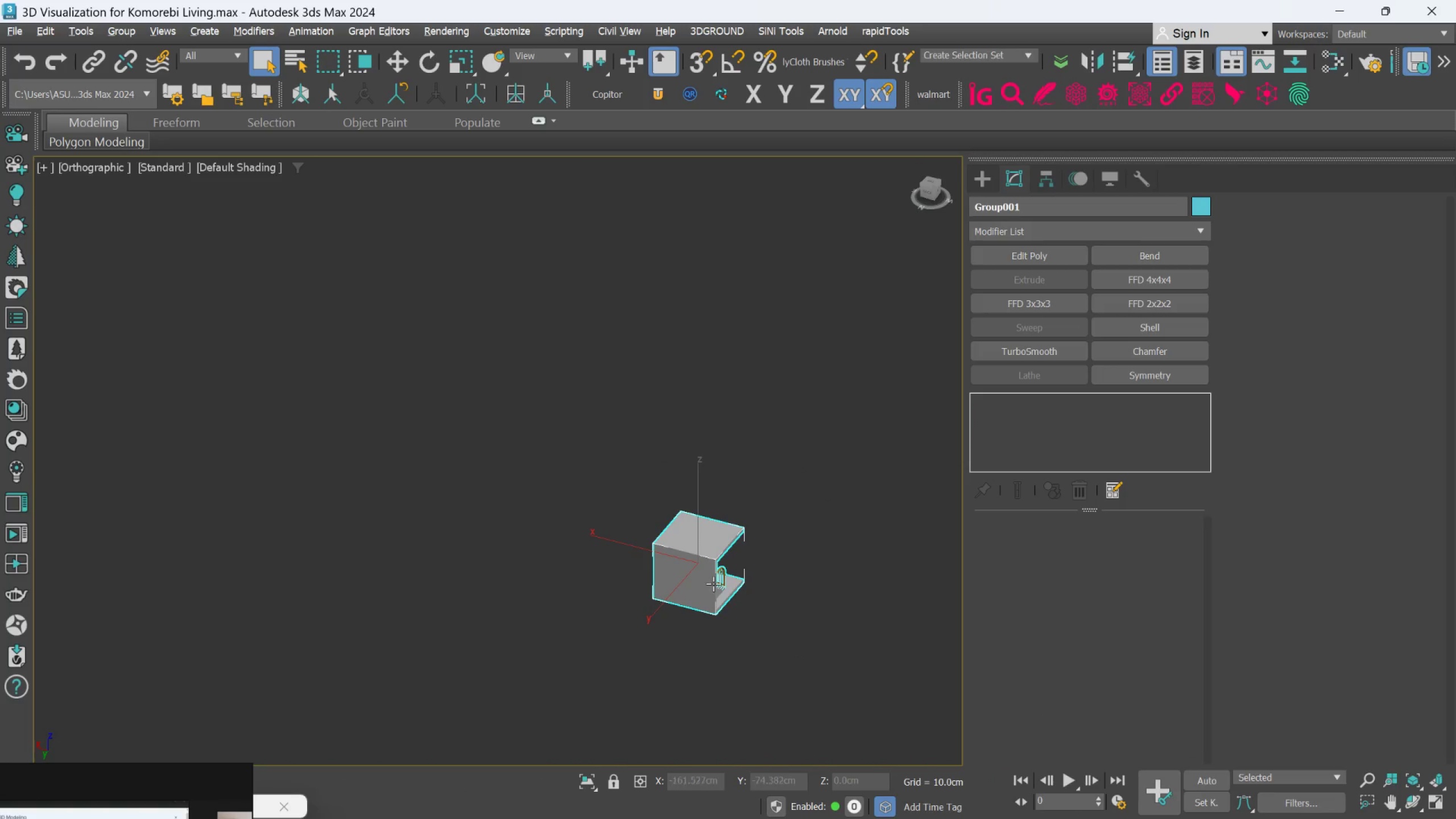 
scroll: coordinate [664, 600], scroll_direction: down, amount: 3.0
 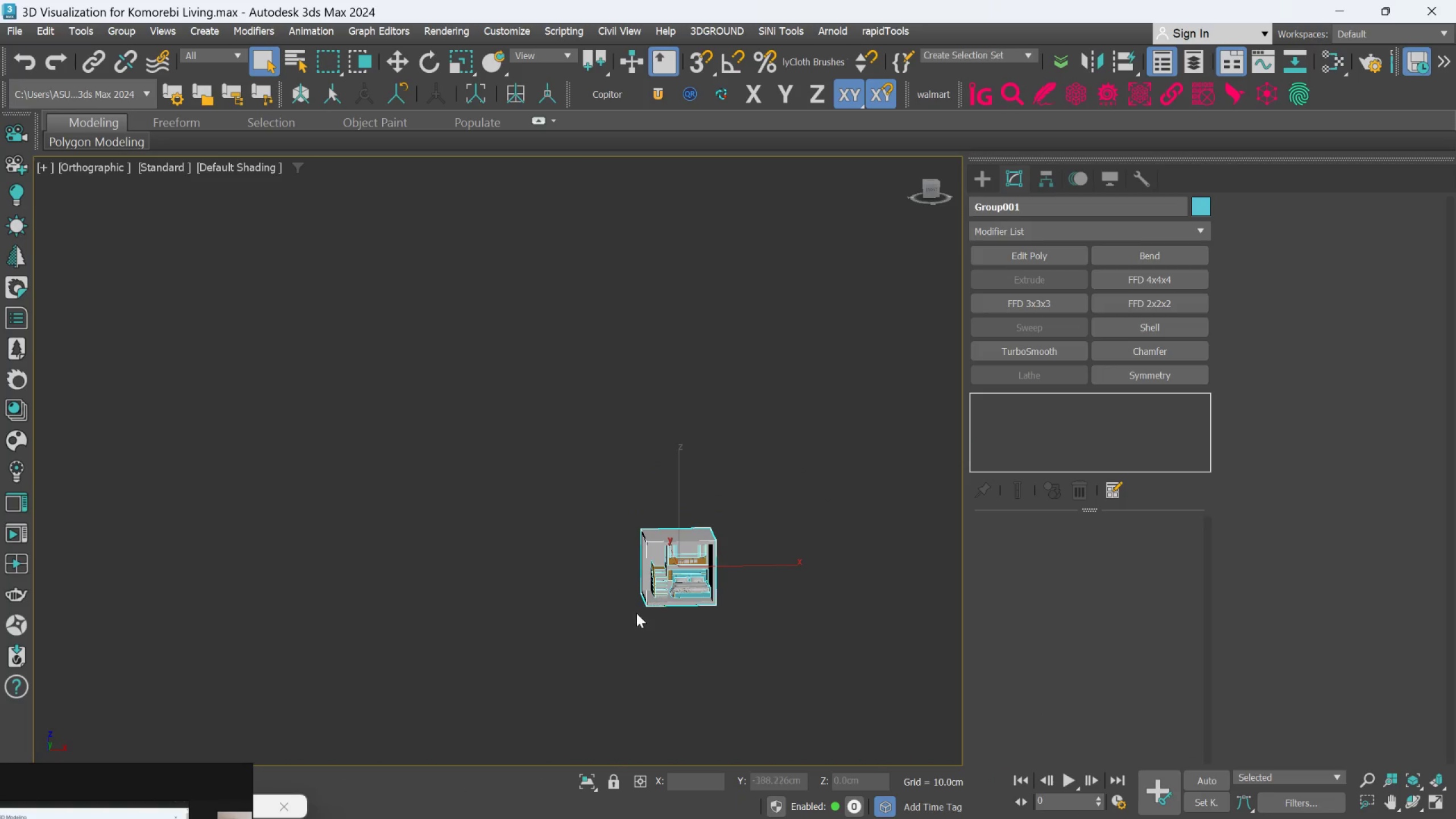 
hold_key(key=AltLeft, duration=0.49)
 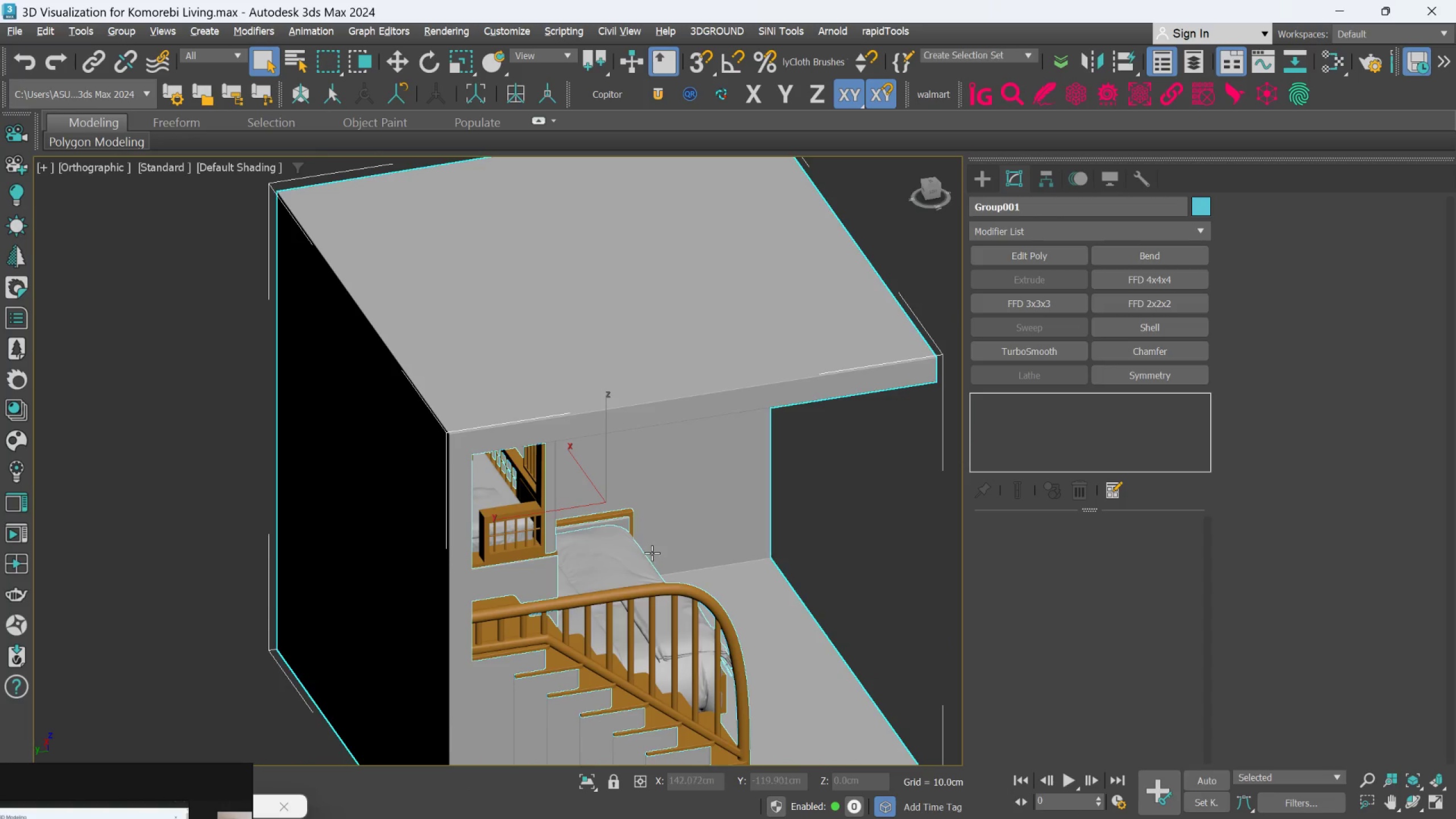 
scroll: coordinate [708, 569], scroll_direction: up, amount: 6.0
 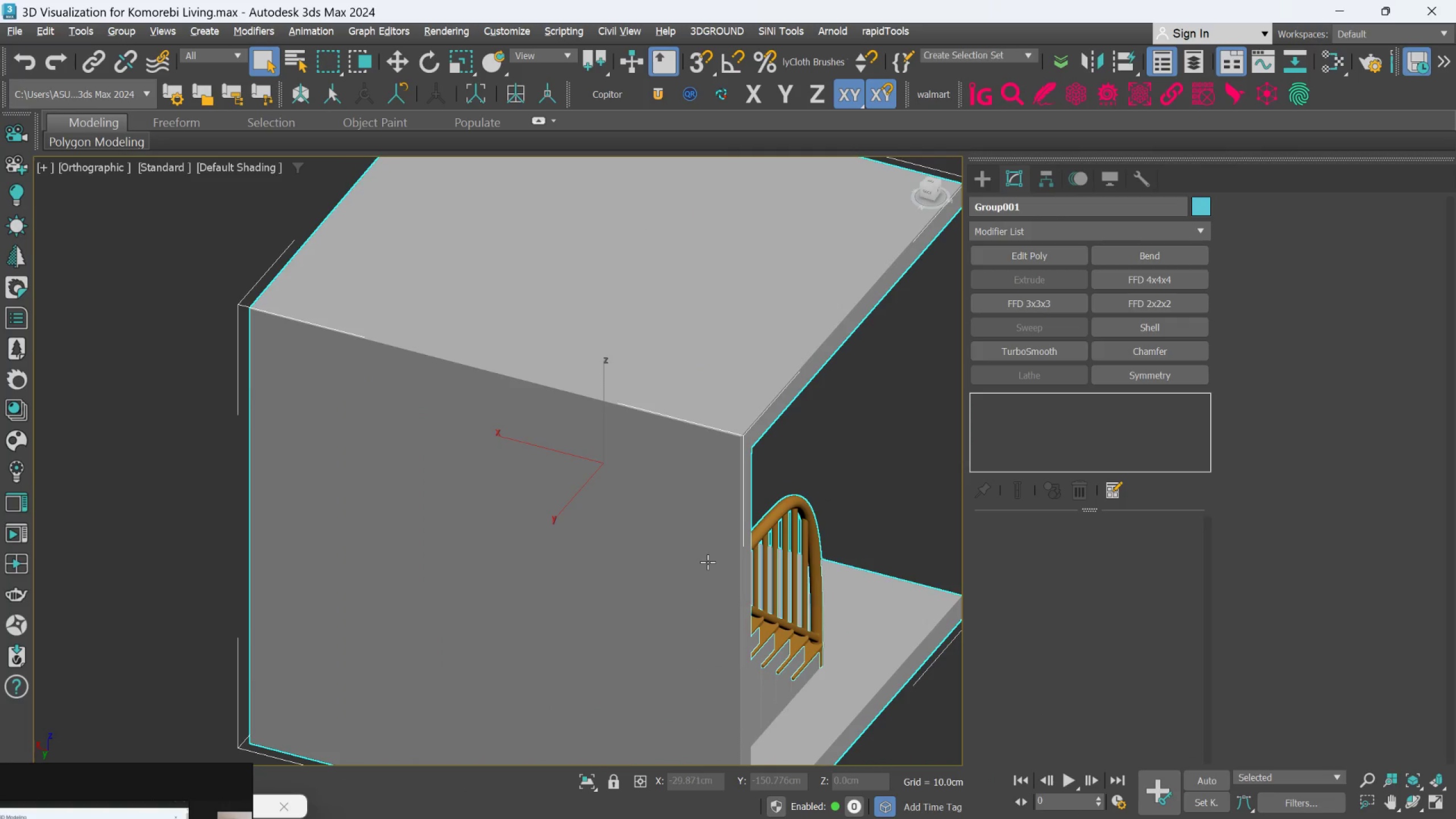 
scroll: coordinate [652, 551], scroll_direction: down, amount: 2.0
 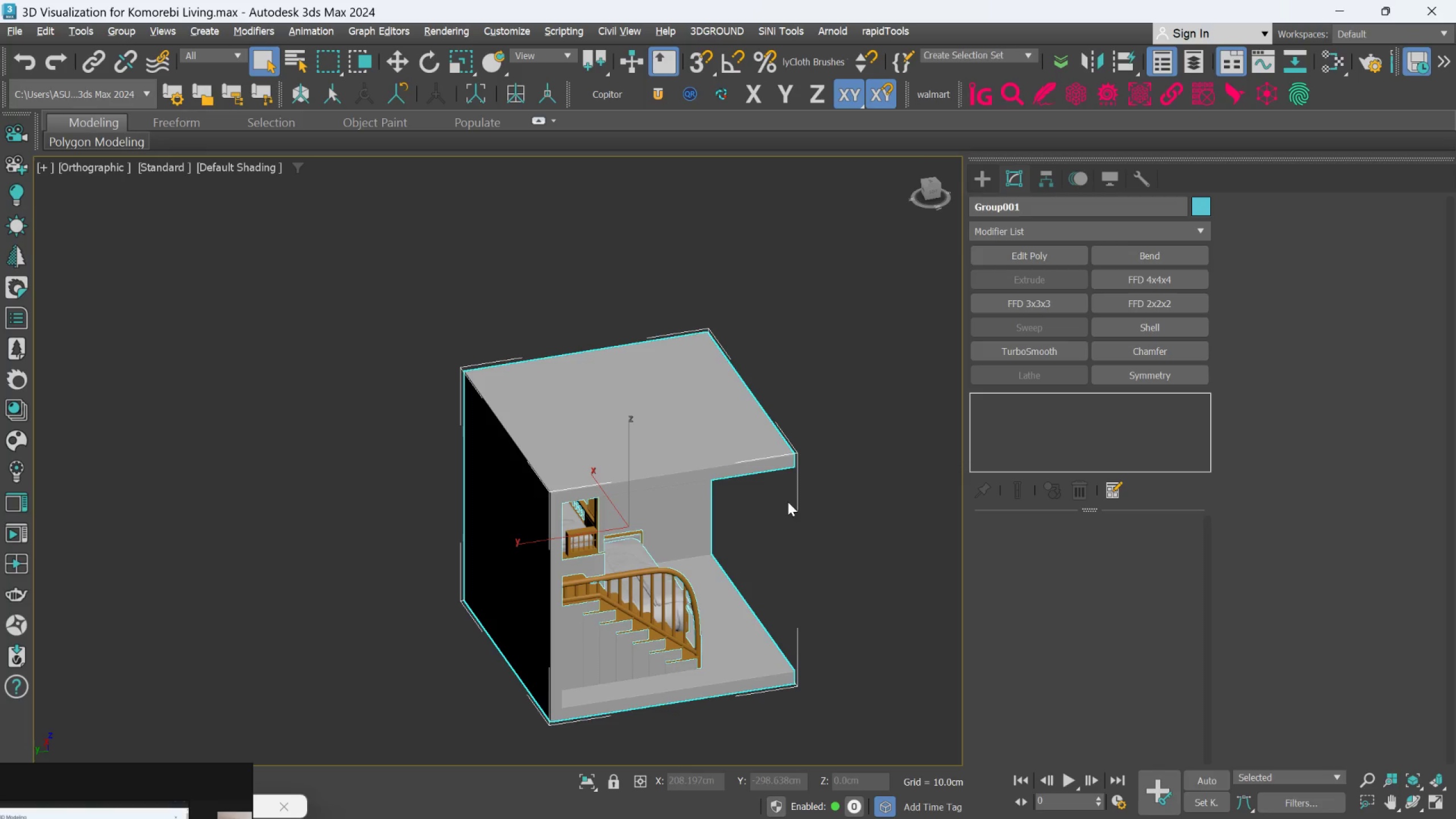 
left_click([834, 478])
 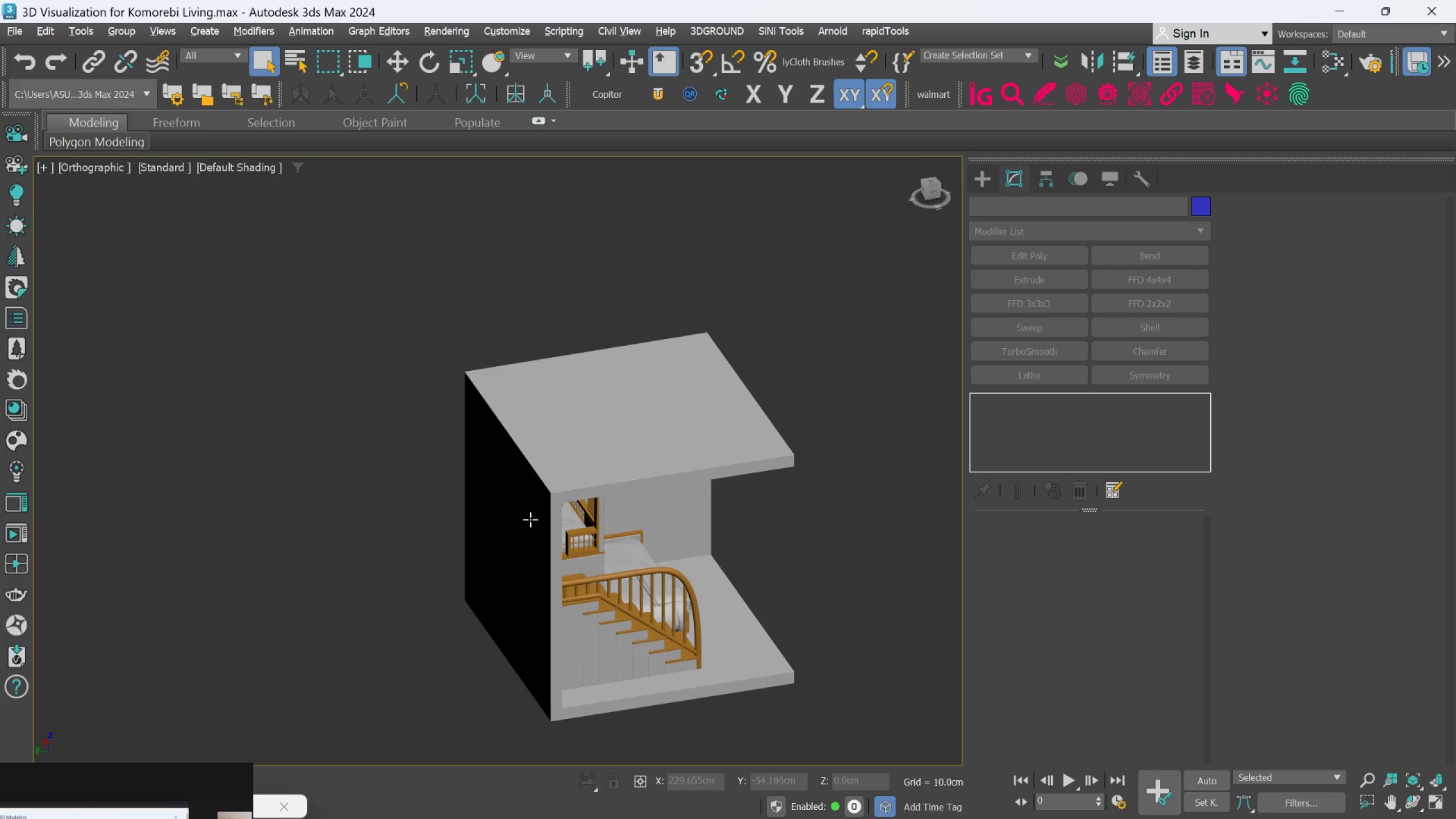 
left_click([529, 518])
 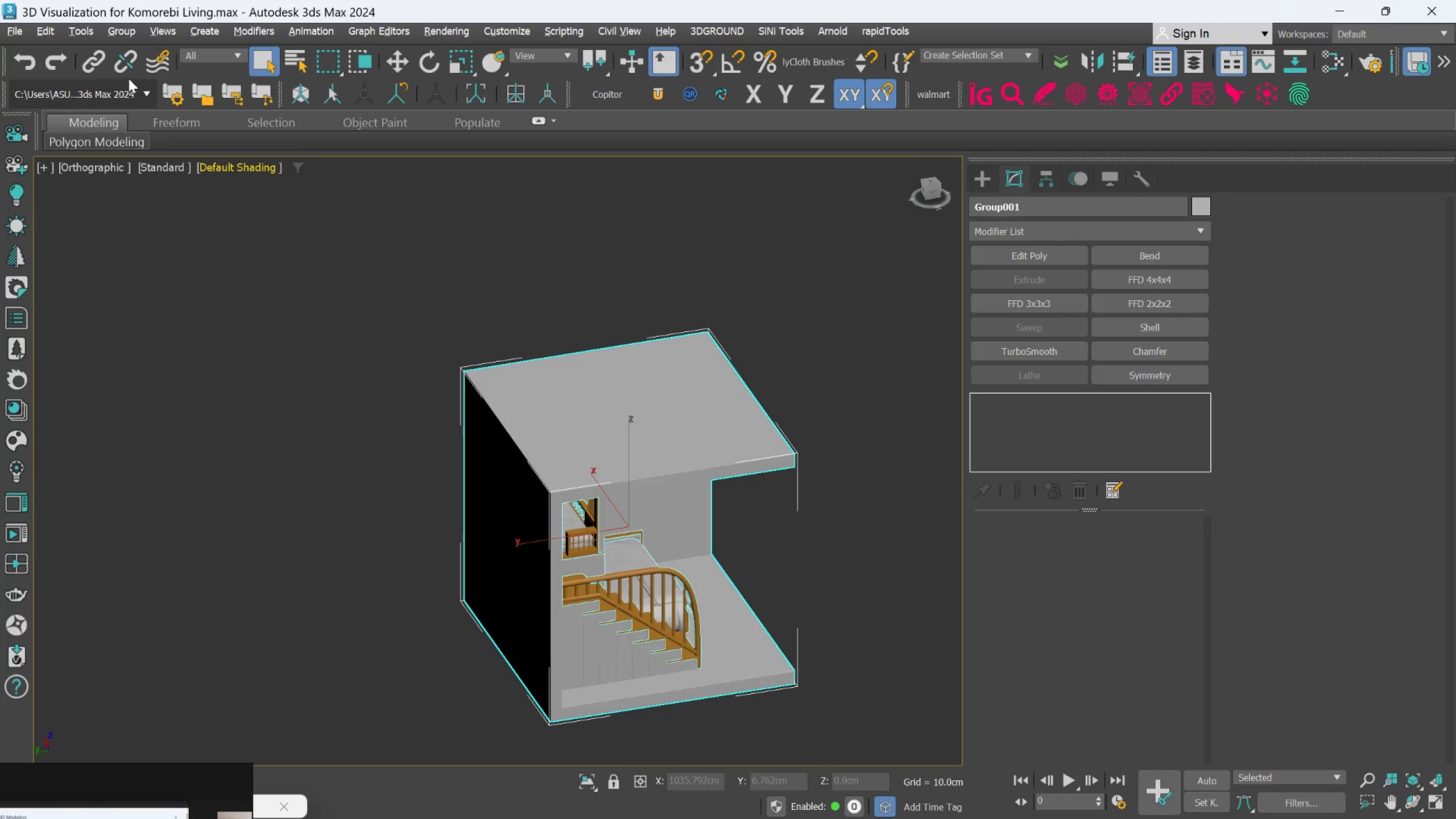 
left_click([117, 32])
 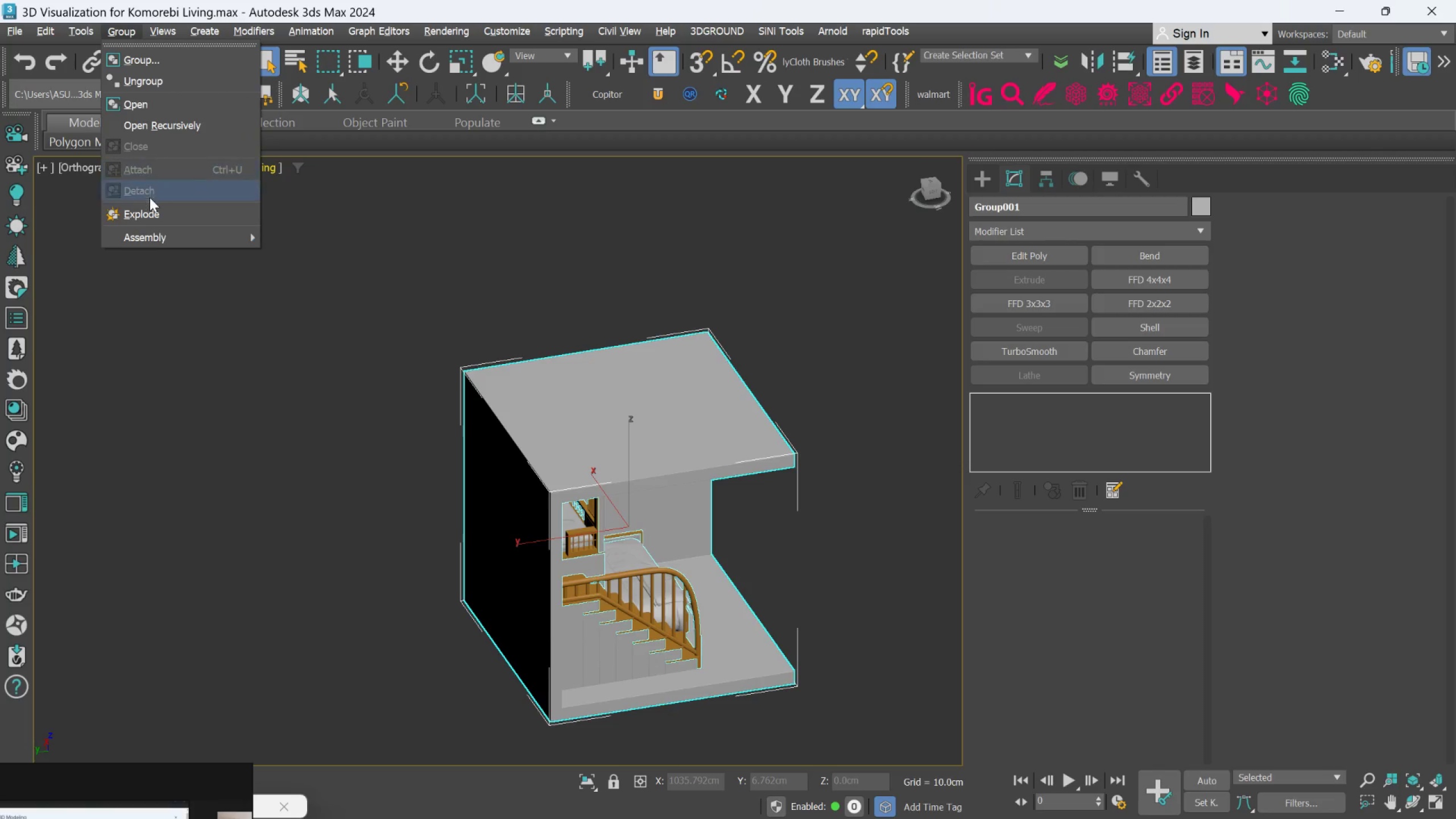 
left_click([145, 214])
 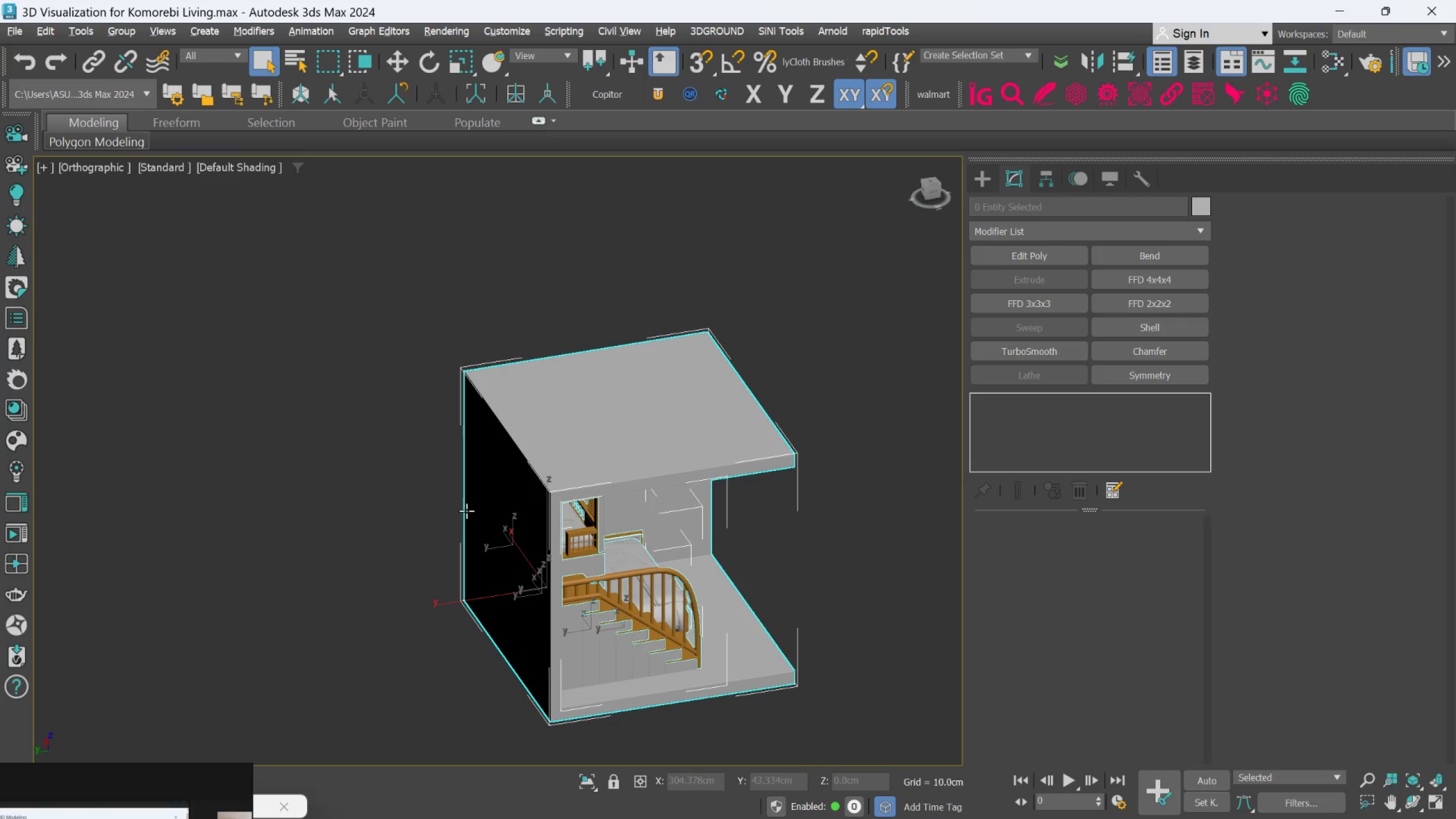 
hold_key(key=AltLeft, duration=0.61)
 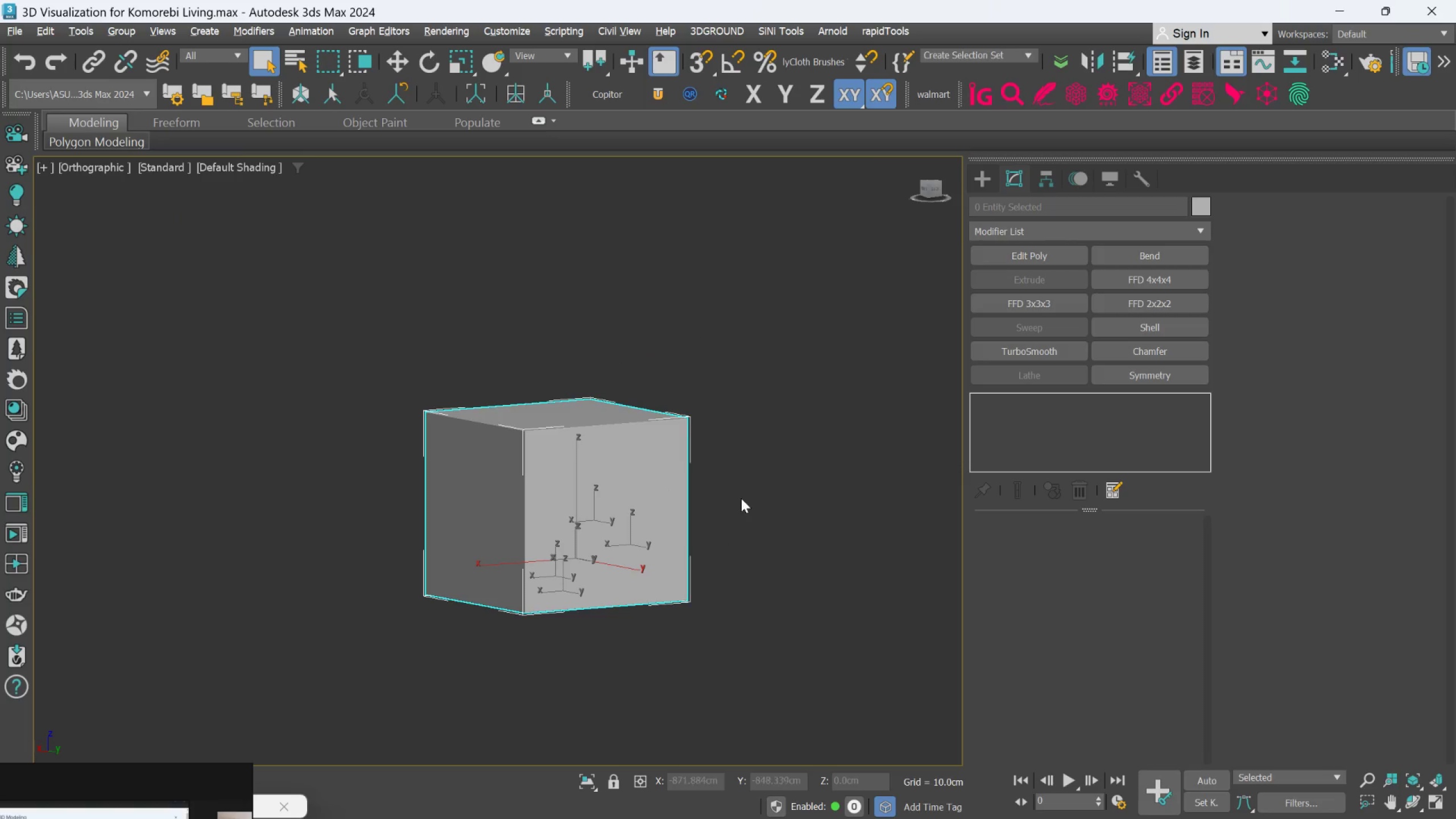 
scroll: coordinate [474, 511], scroll_direction: down, amount: 1.0
 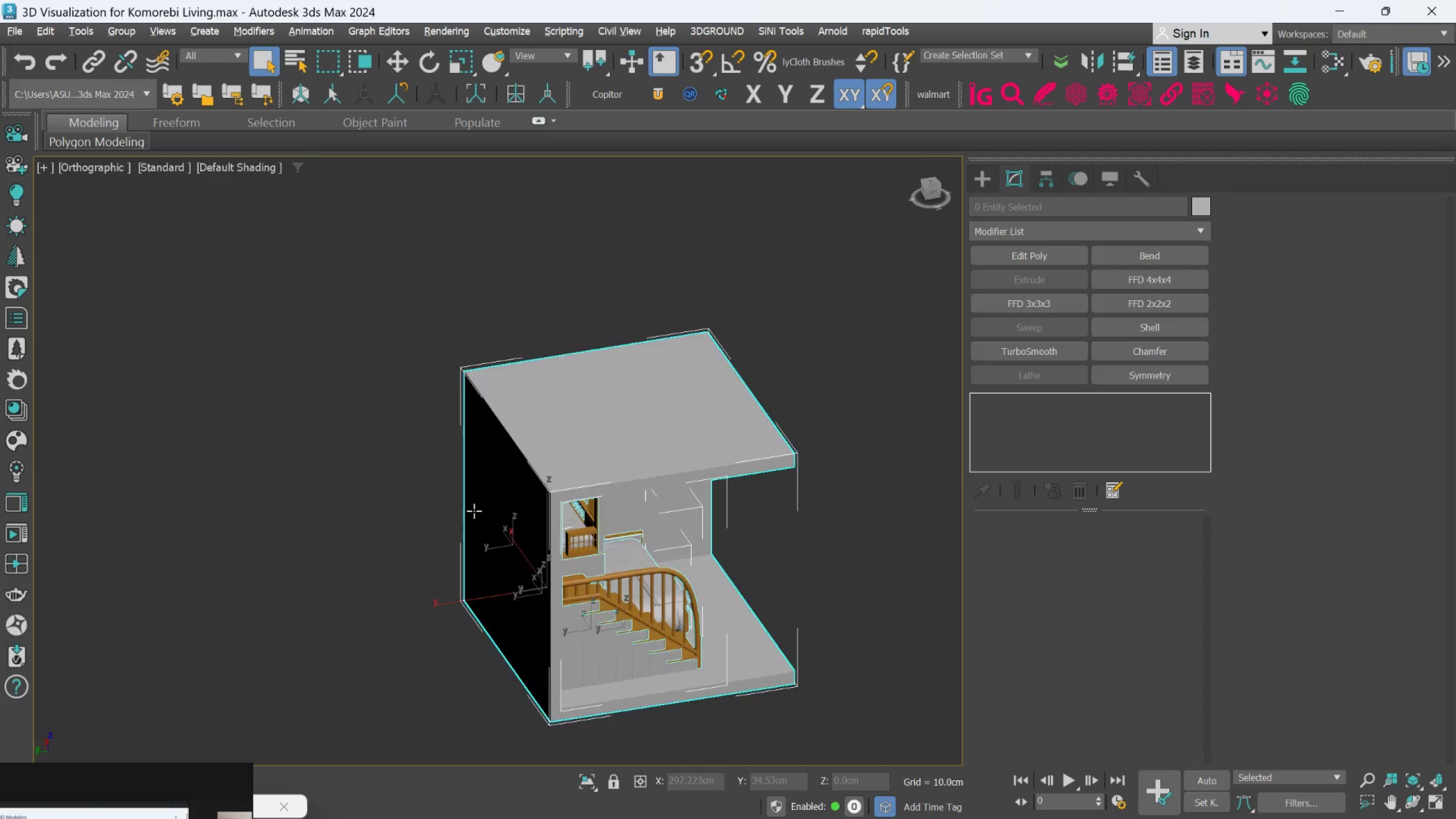 
left_click_drag(start_coordinate=[749, 498], to_coordinate=[754, 498])
 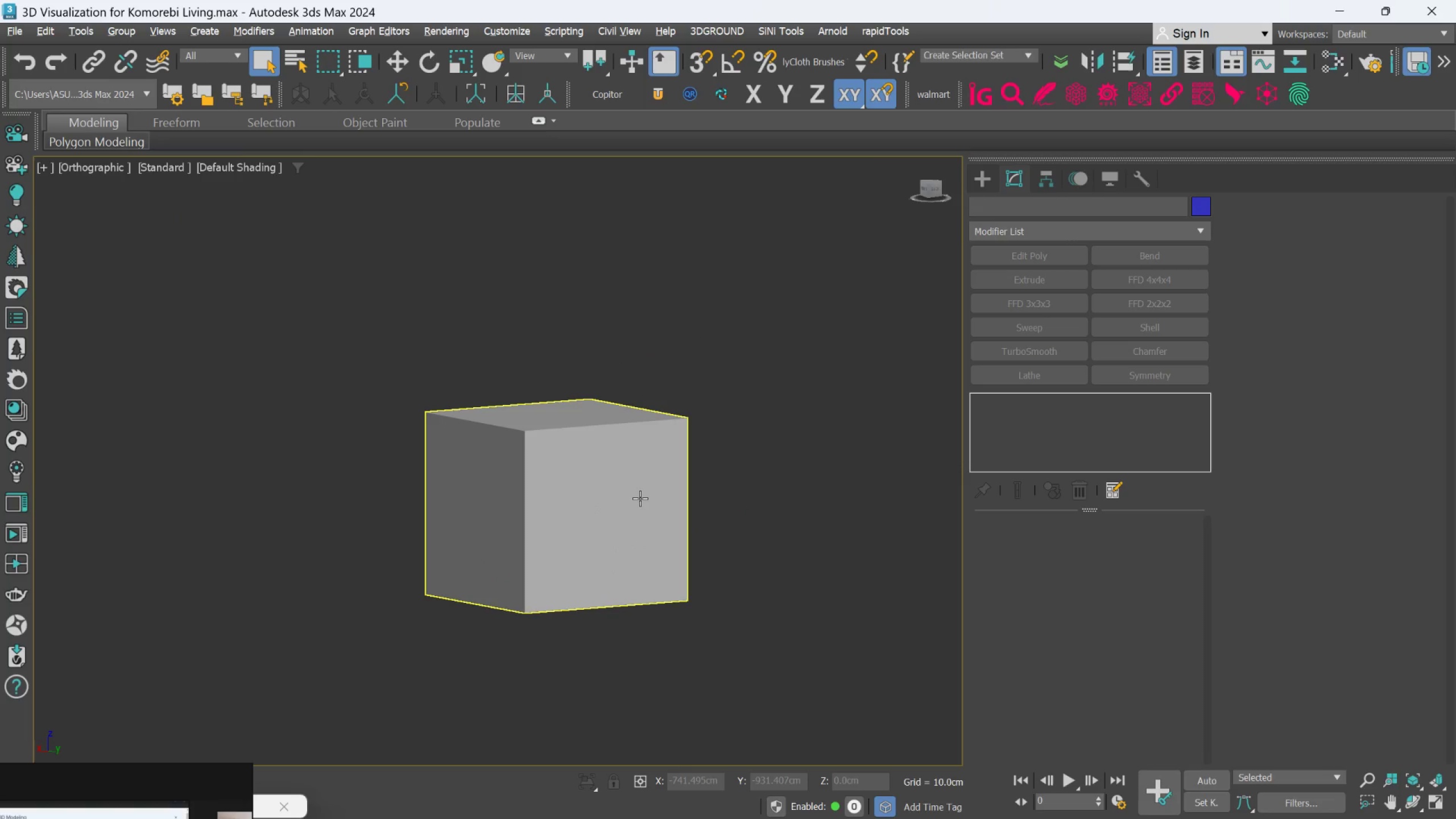 
left_click([640, 498])
 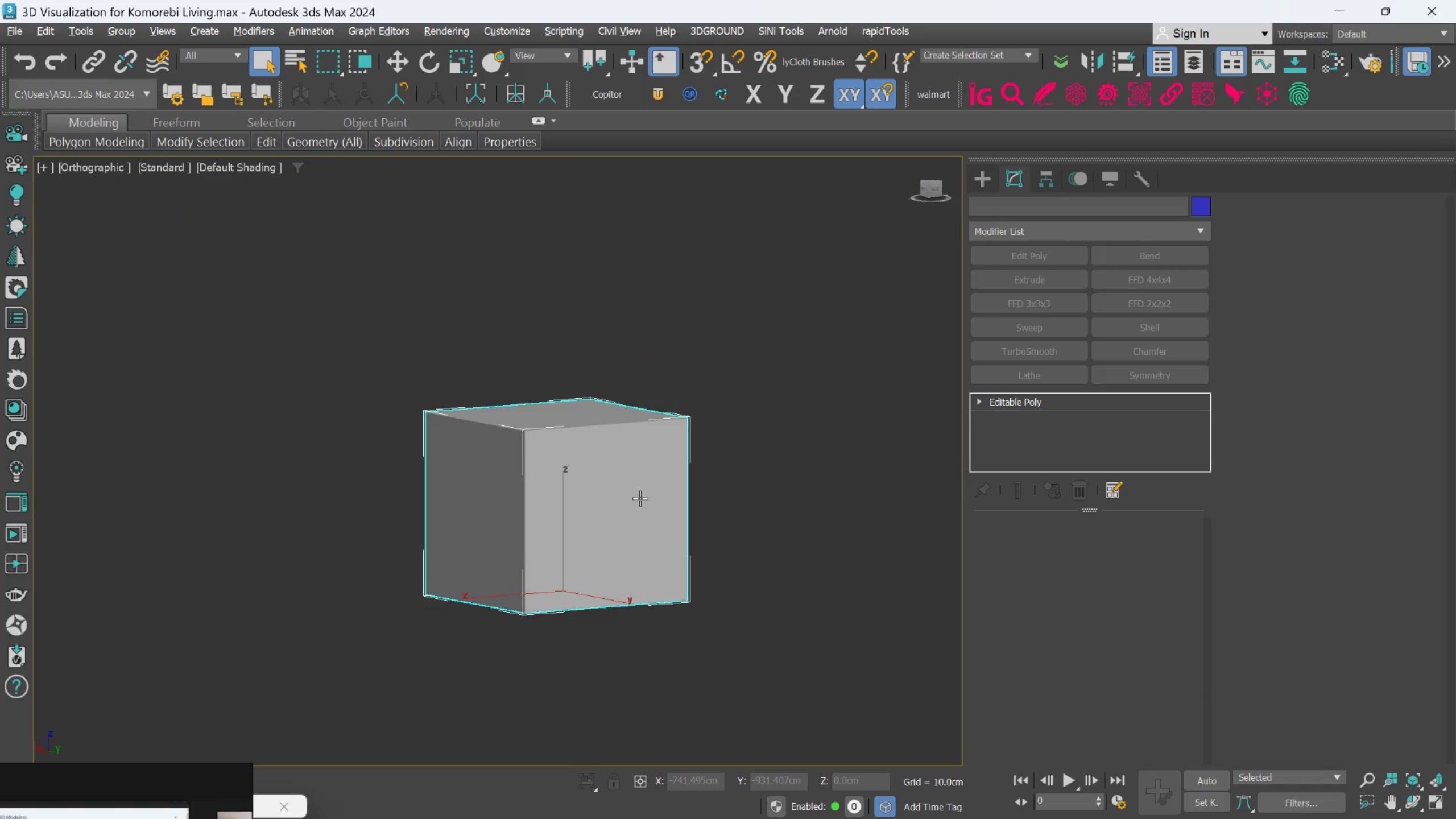 
hold_key(key=AltLeft, duration=0.98)
 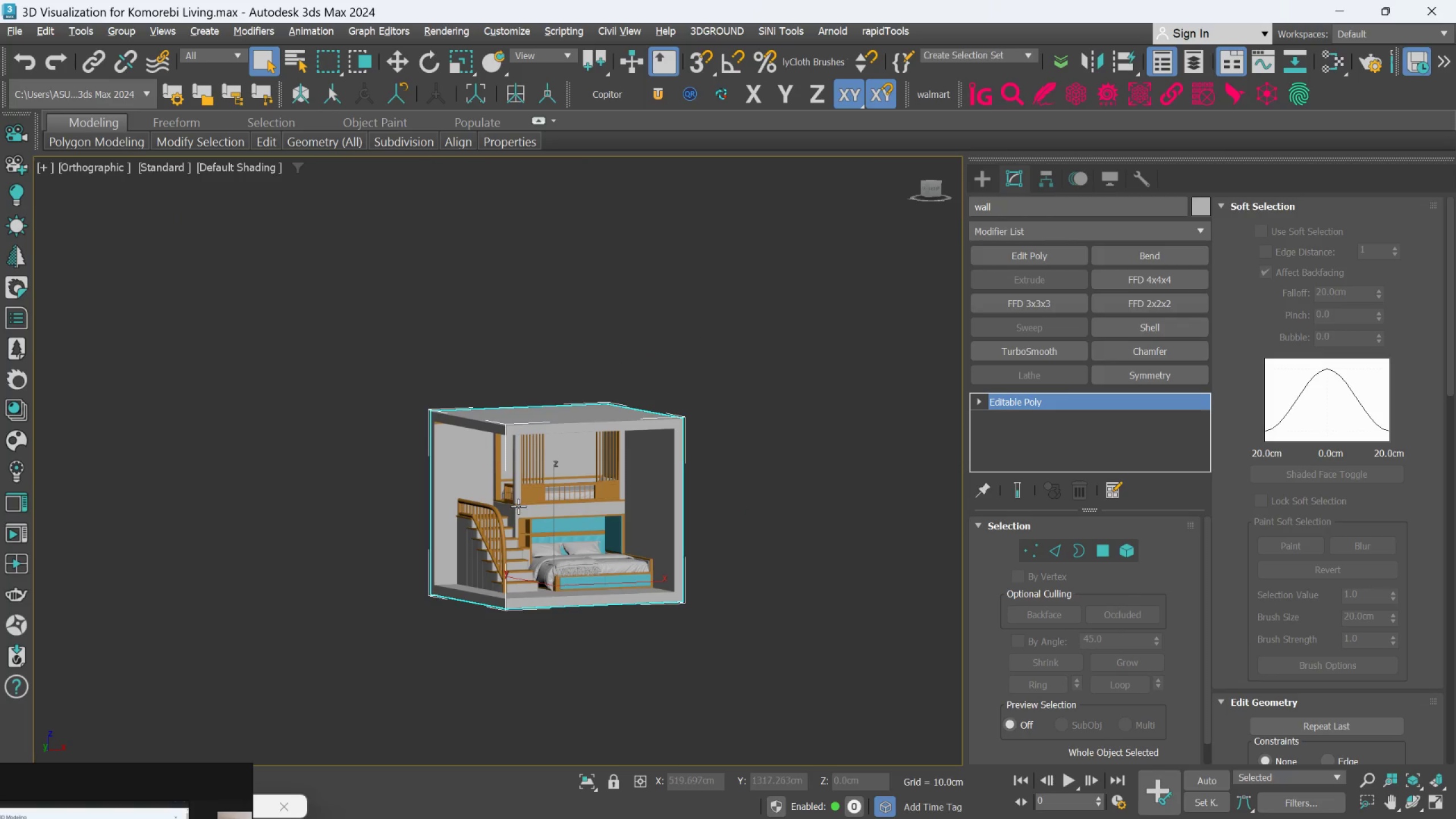 
scroll: coordinate [481, 492], scroll_direction: up, amount: 4.0
 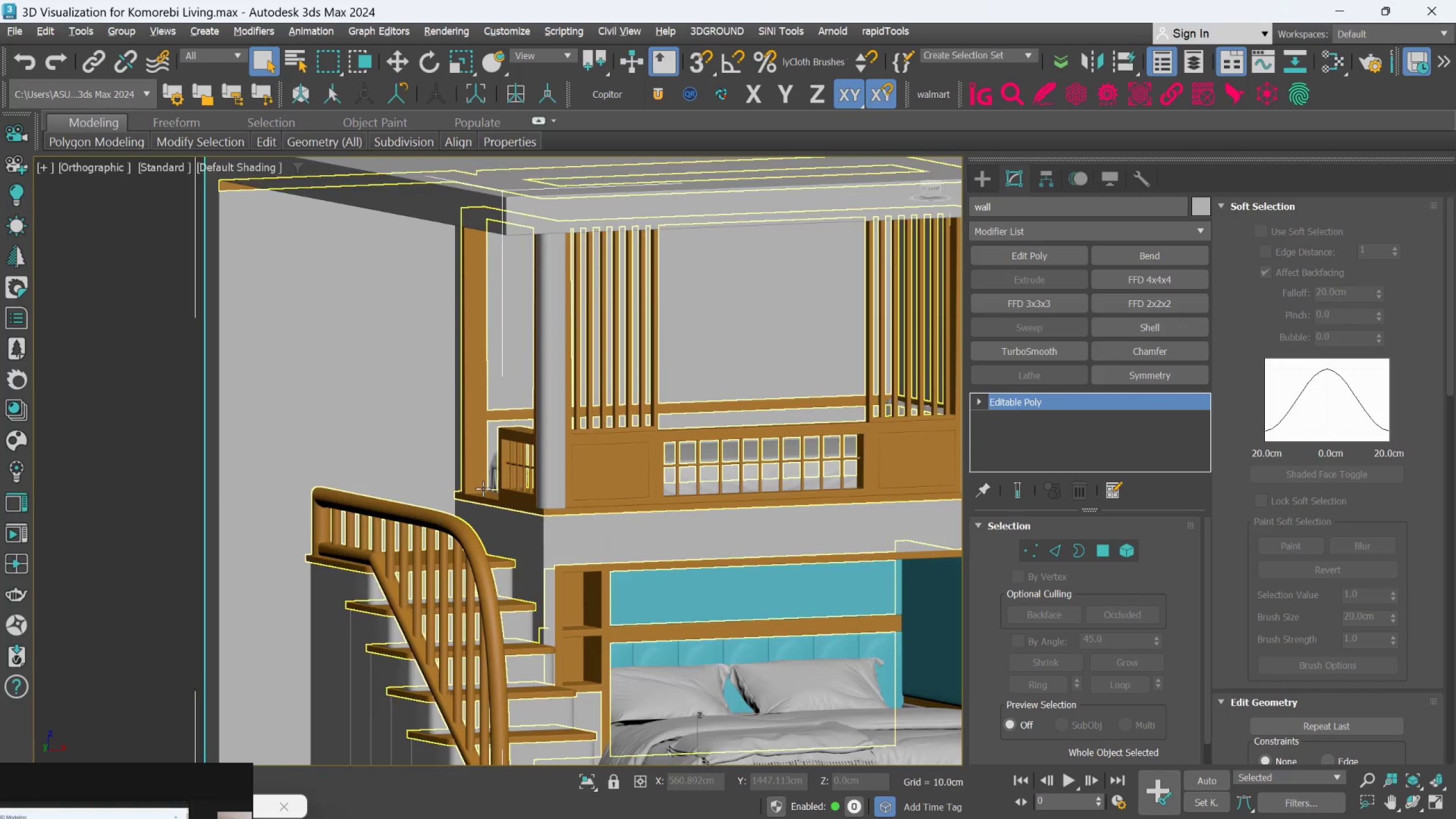 
hold_key(key=AltLeft, duration=0.79)
 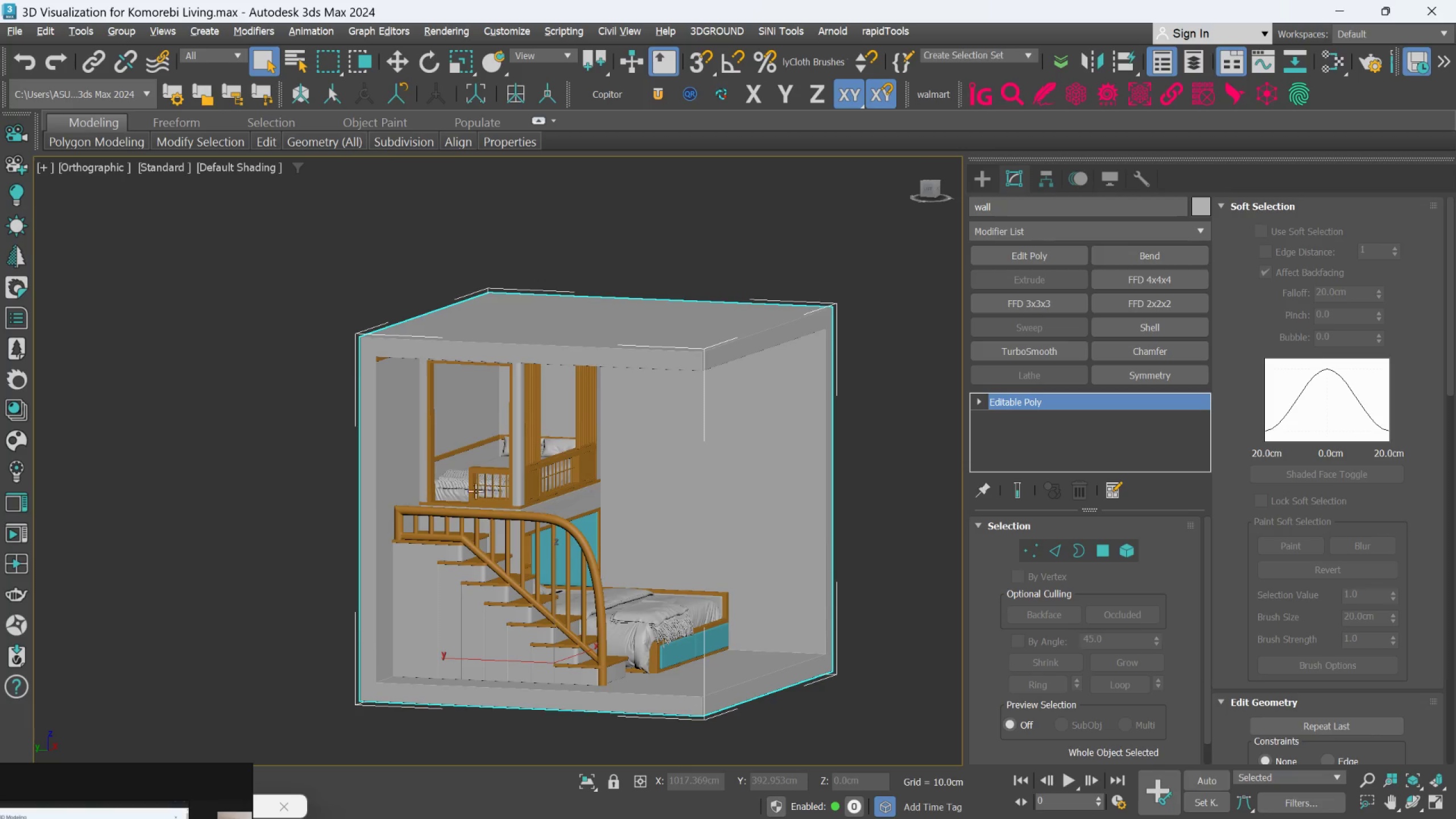 
scroll: coordinate [483, 489], scroll_direction: down, amount: 2.0
 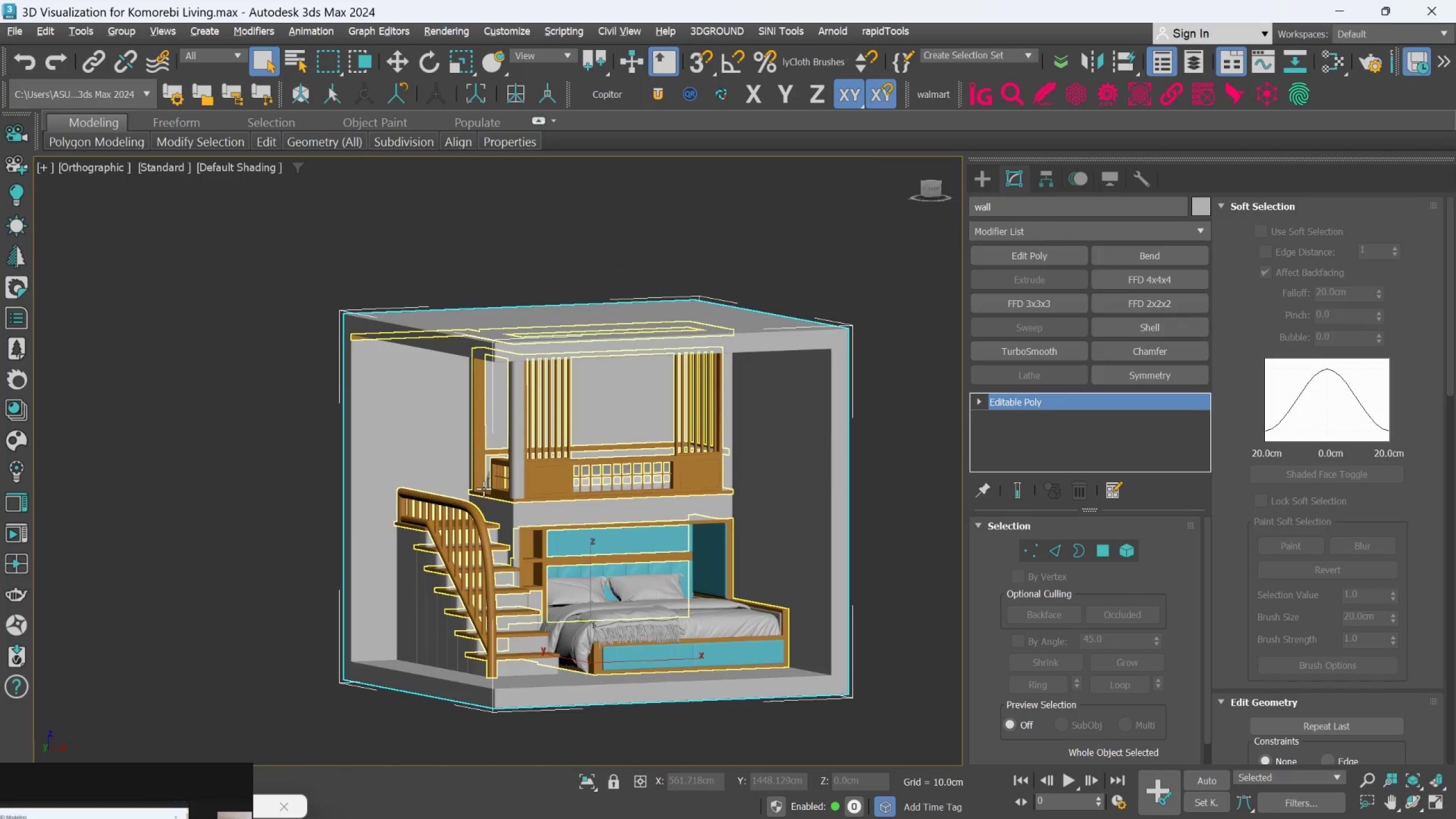 
scroll: coordinate [469, 489], scroll_direction: up, amount: 2.0
 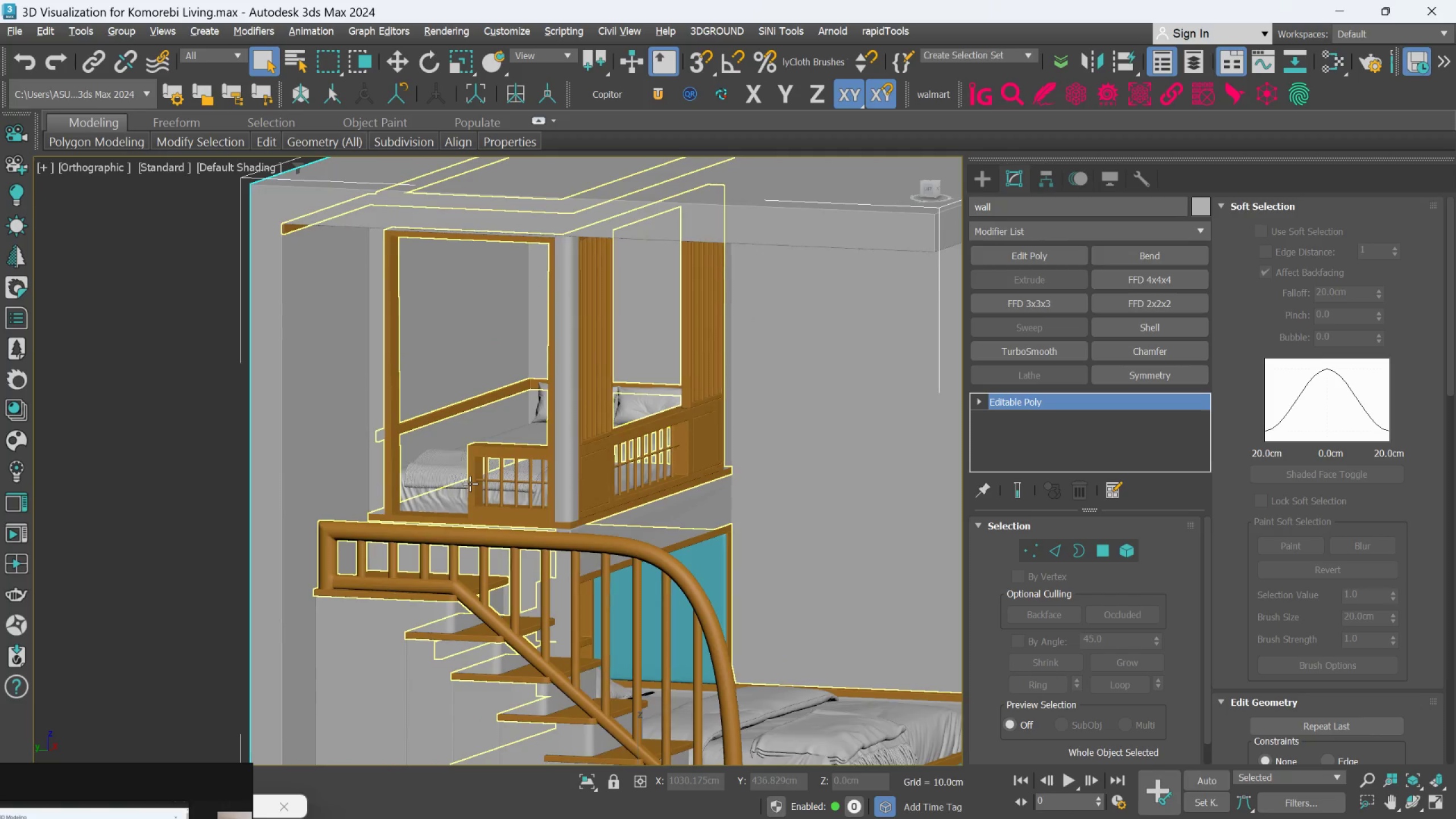 
scroll: coordinate [470, 483], scroll_direction: down, amount: 1.0
 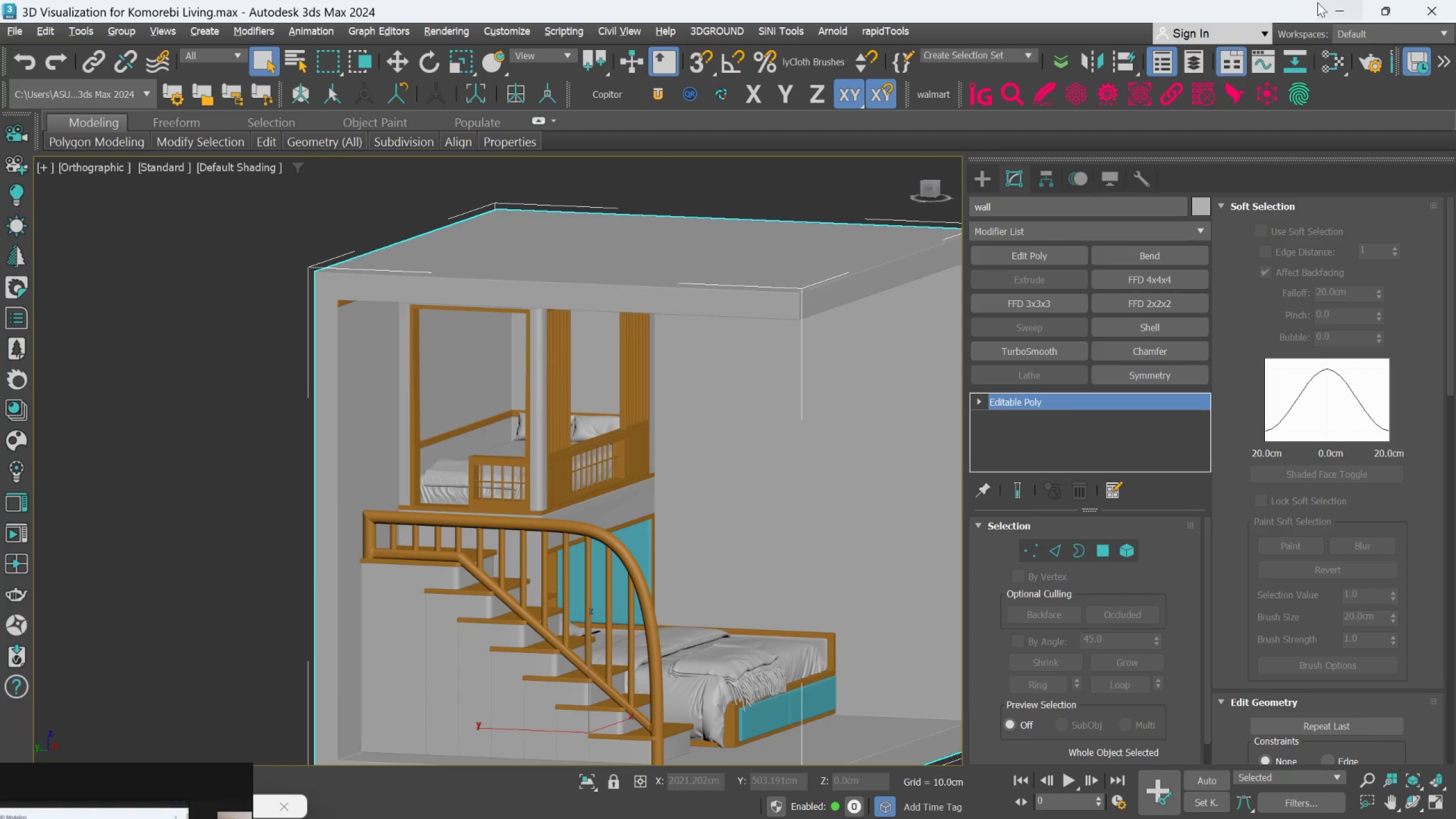 
left_click([1335, 9])
 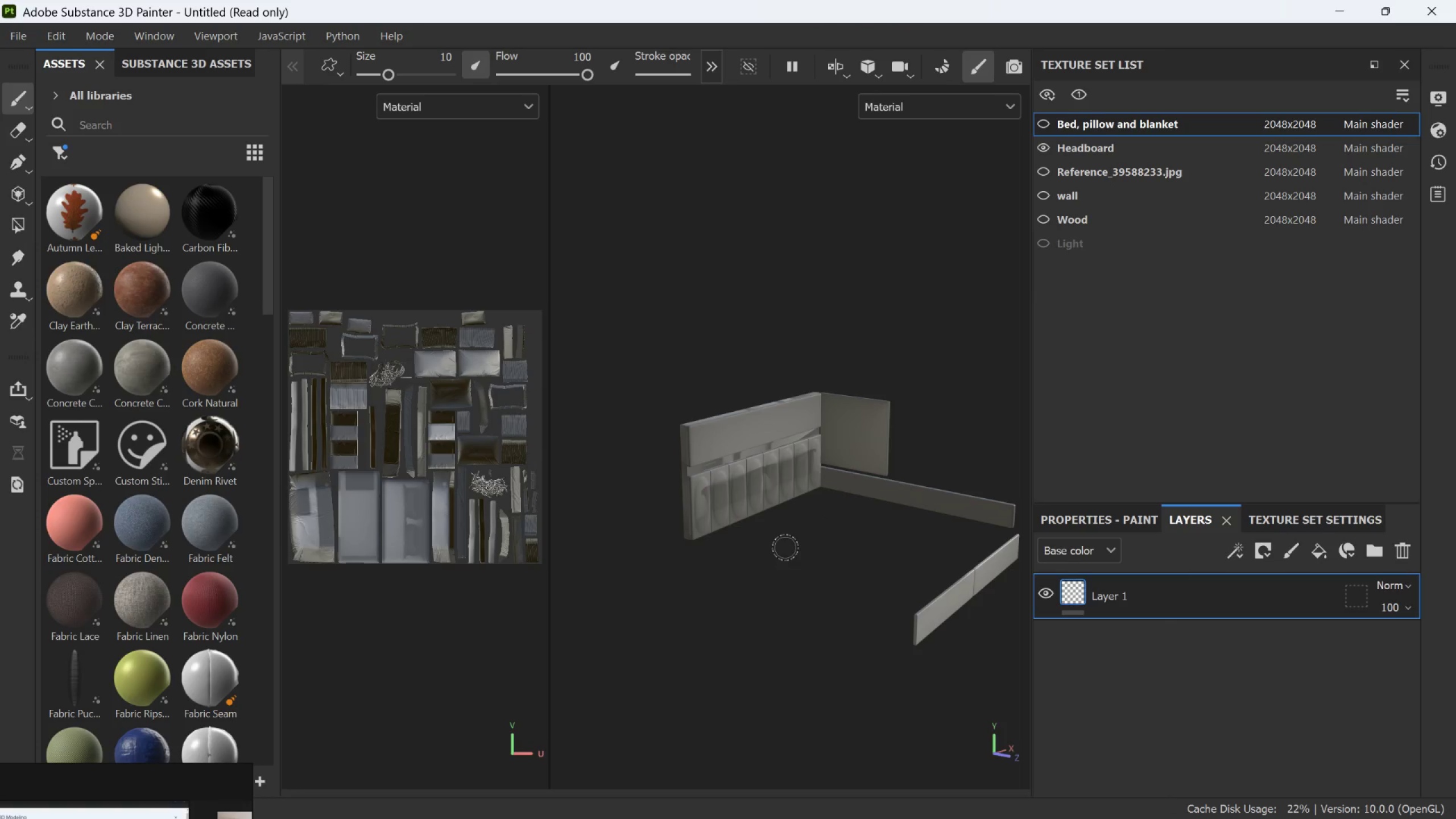 
scroll: coordinate [782, 526], scroll_direction: none, amount: 0.0
 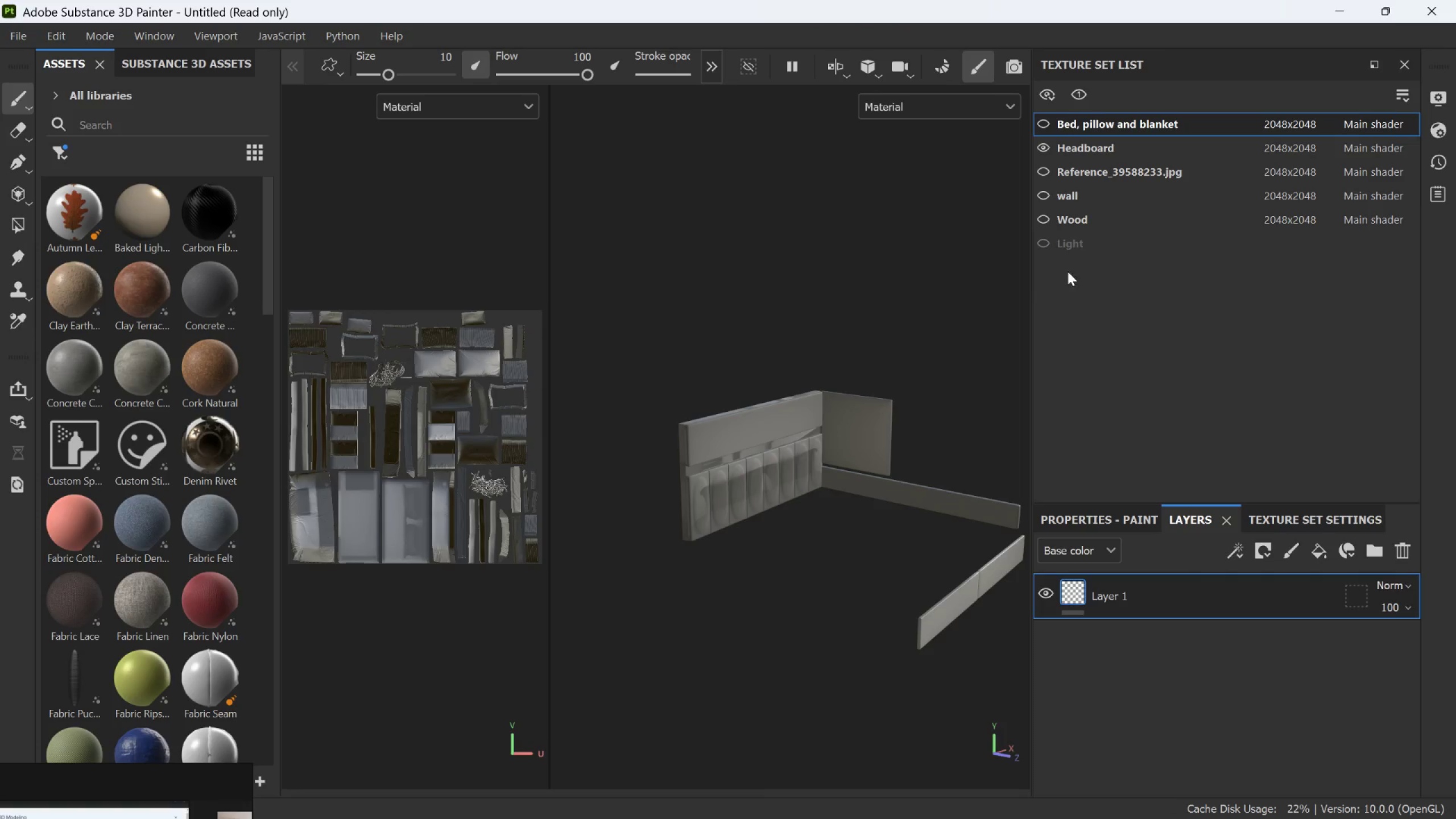 
left_click([1039, 171])
 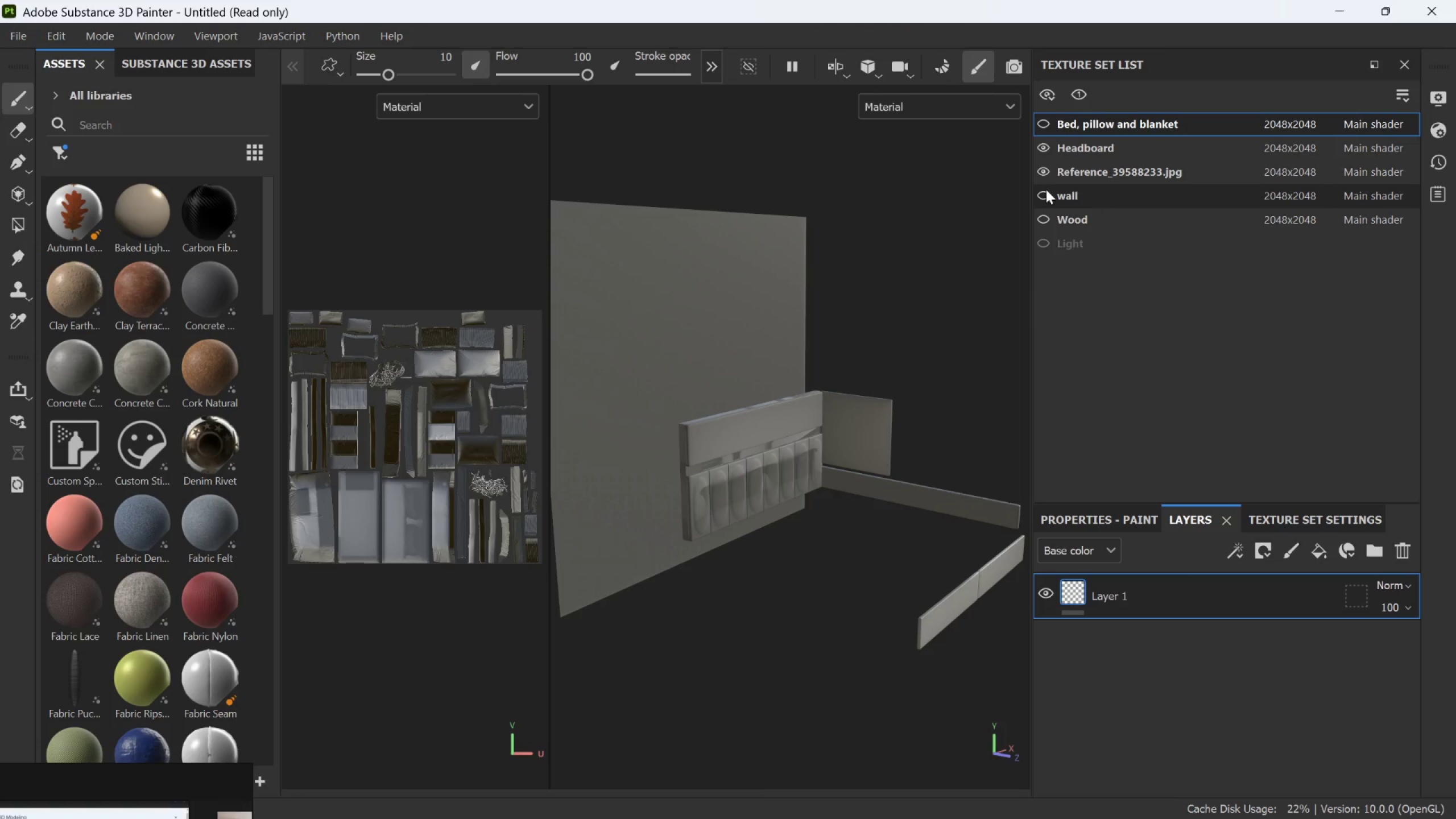 
left_click([1046, 175])
 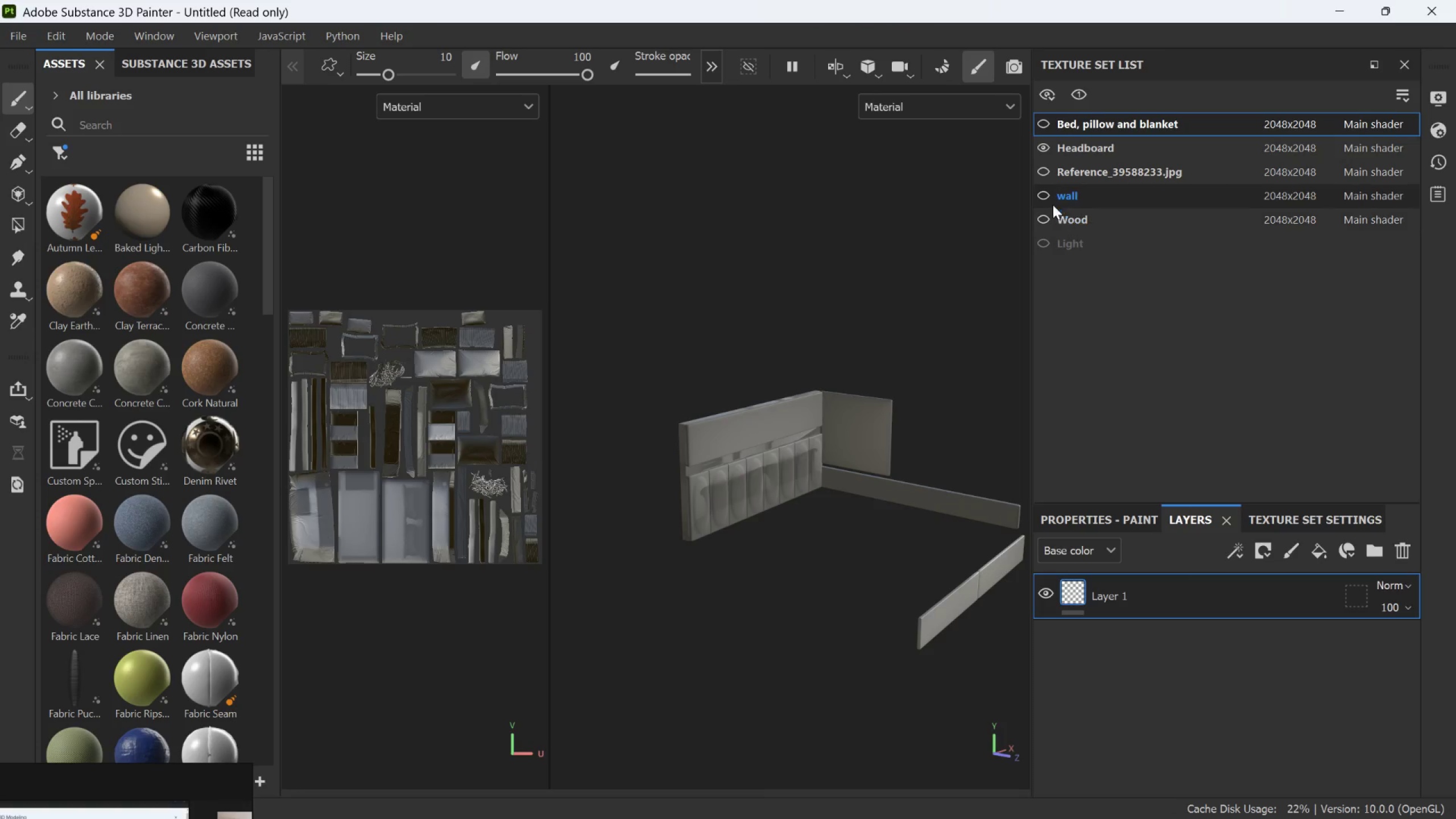 
left_click([1049, 198])
 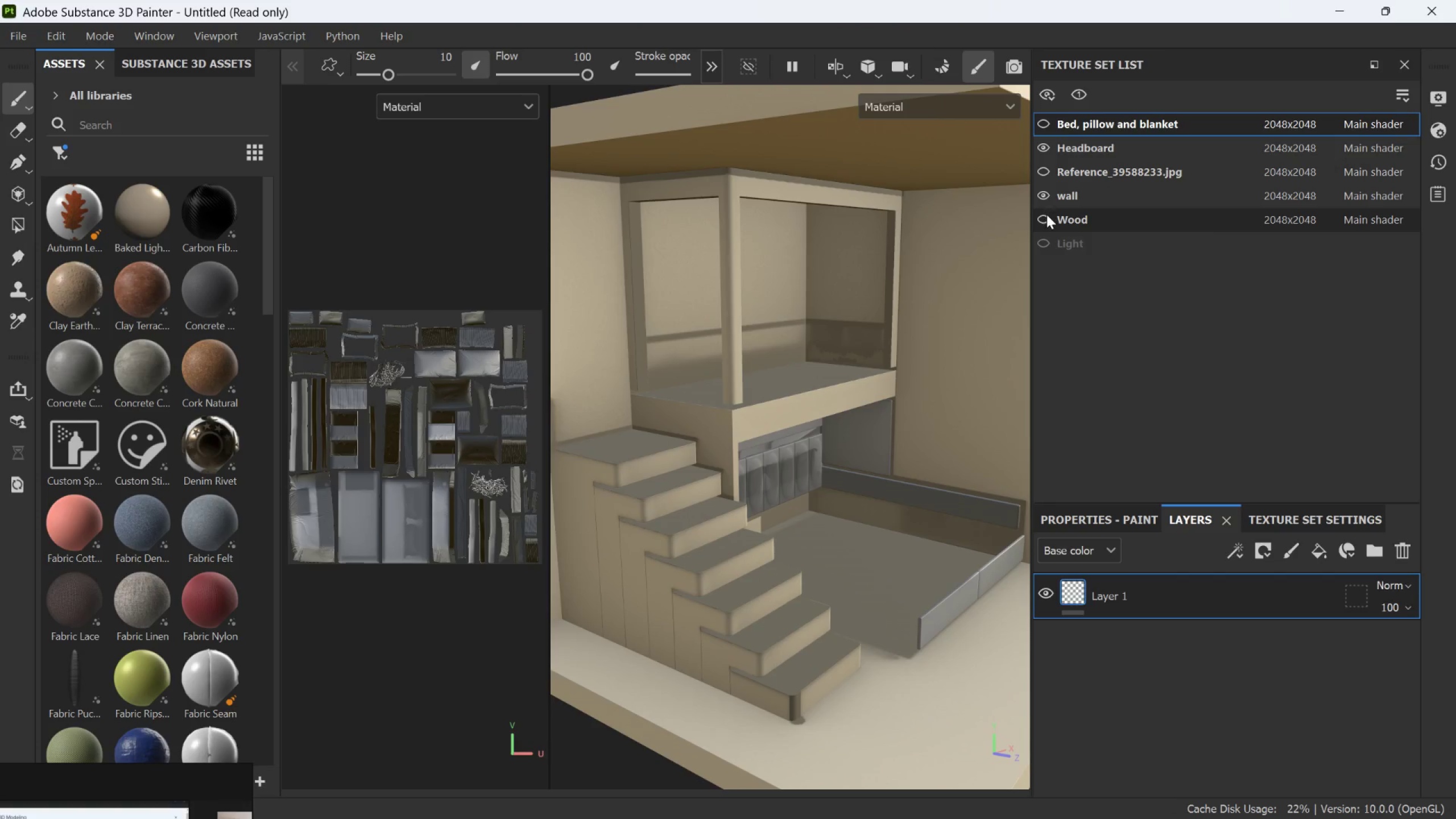 
left_click([1046, 215])
 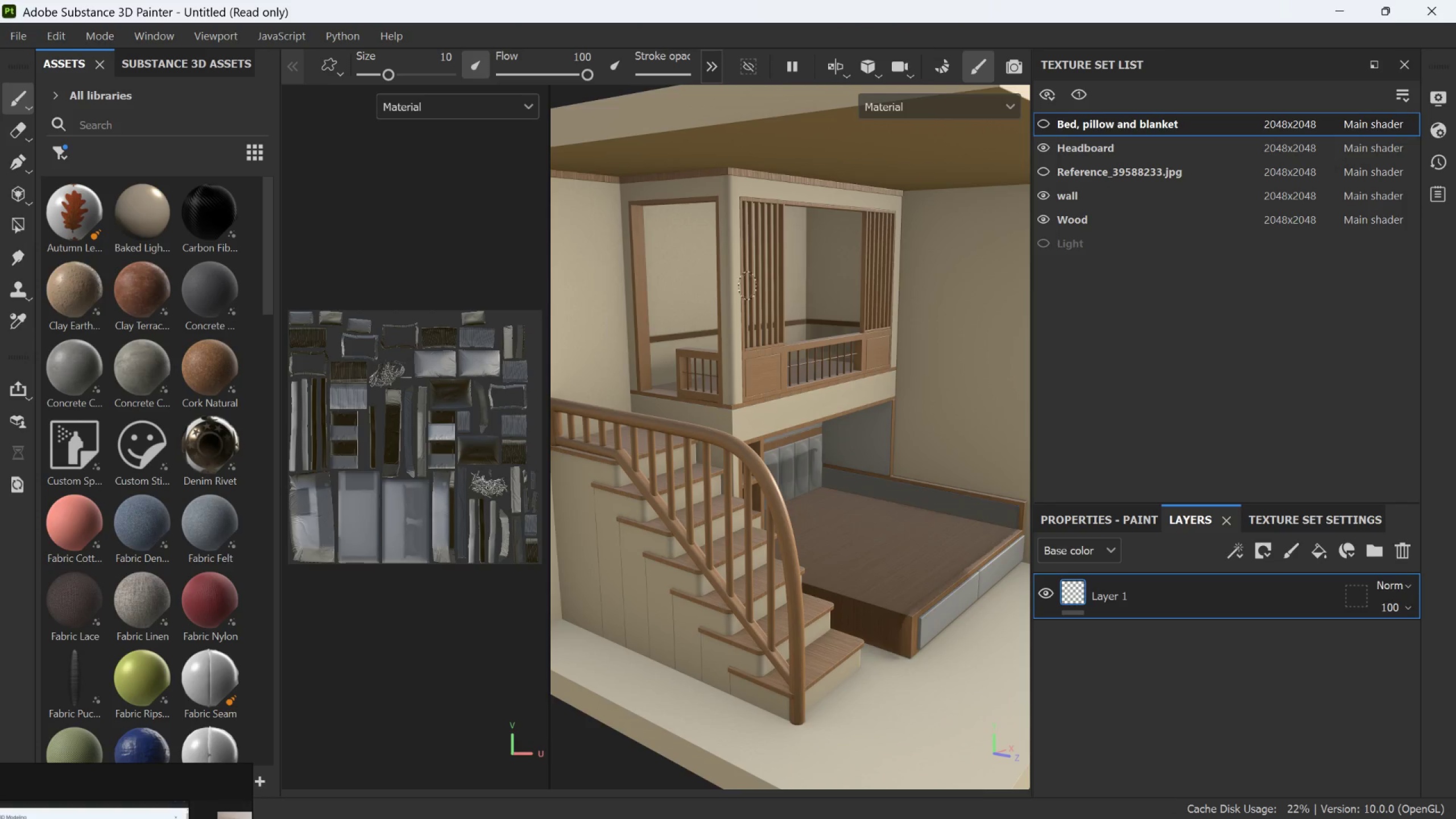 
hold_key(key=AltLeft, duration=0.3)
scroll: coordinate [763, 370], scroll_direction: down, amount: 10.0
 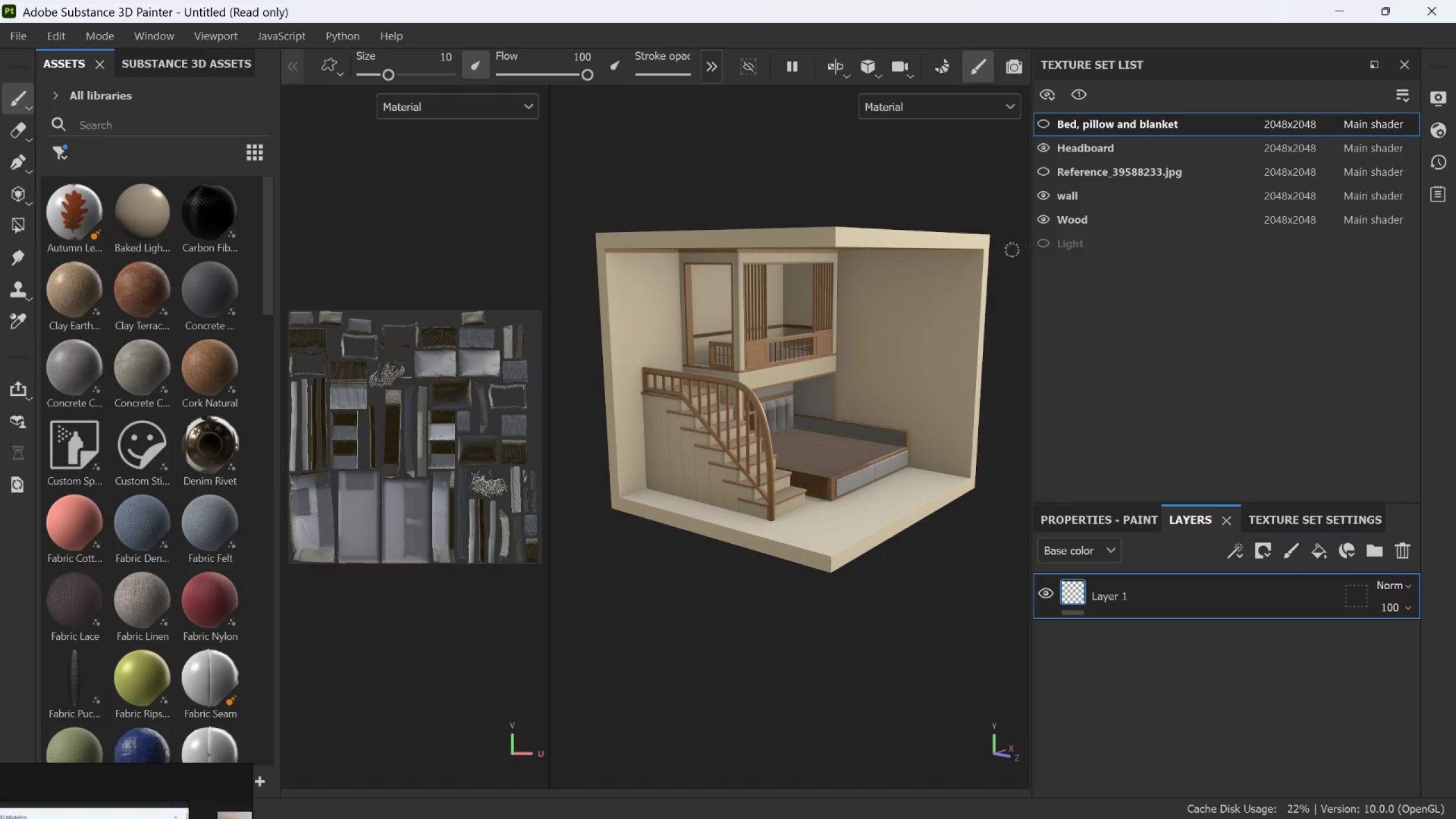 
left_click([1044, 123])
 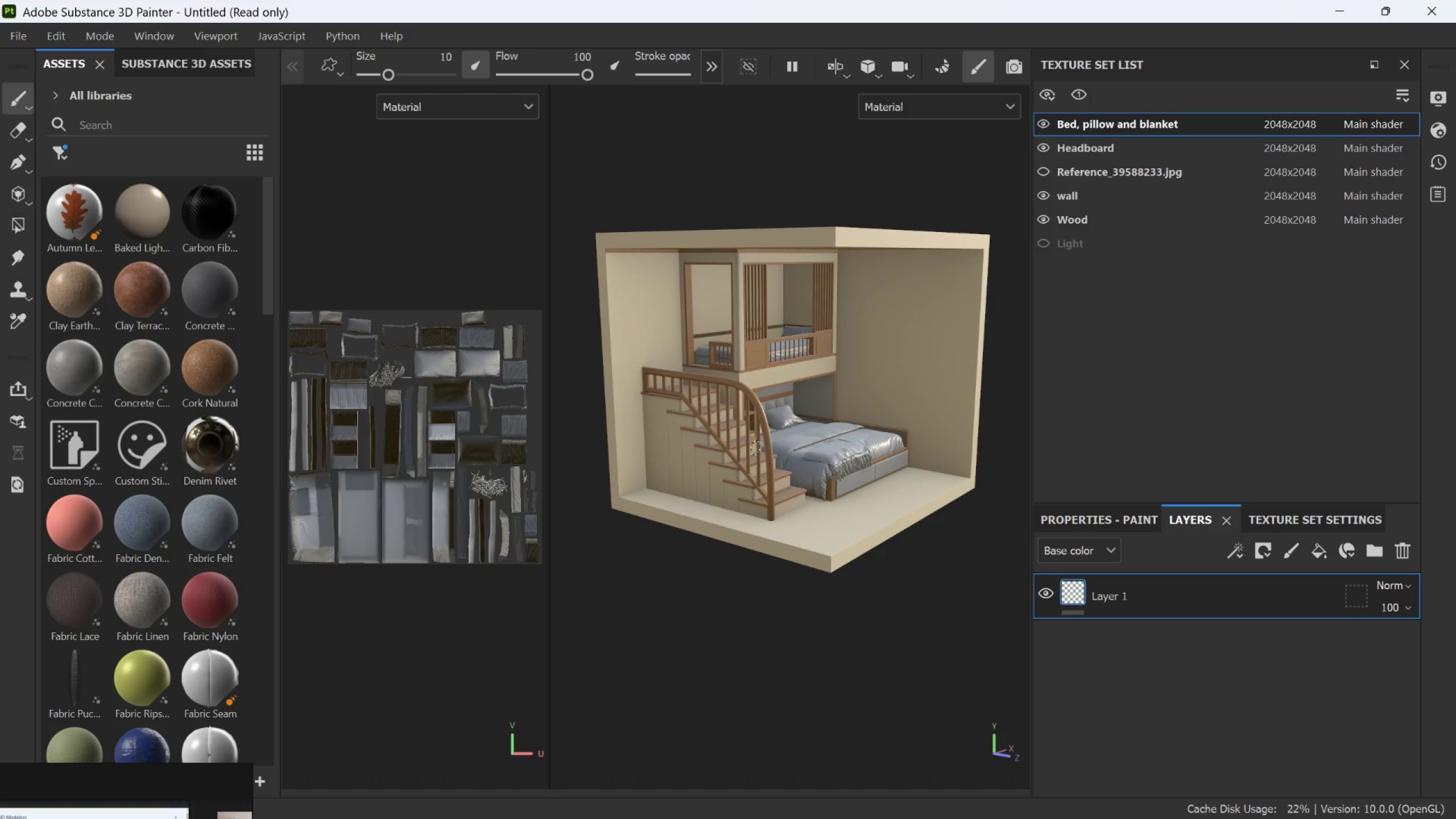 
hold_key(key=AltLeft, duration=0.62)
left_click_drag(start_coordinate=[833, 427], to_coordinate=[741, 445])
 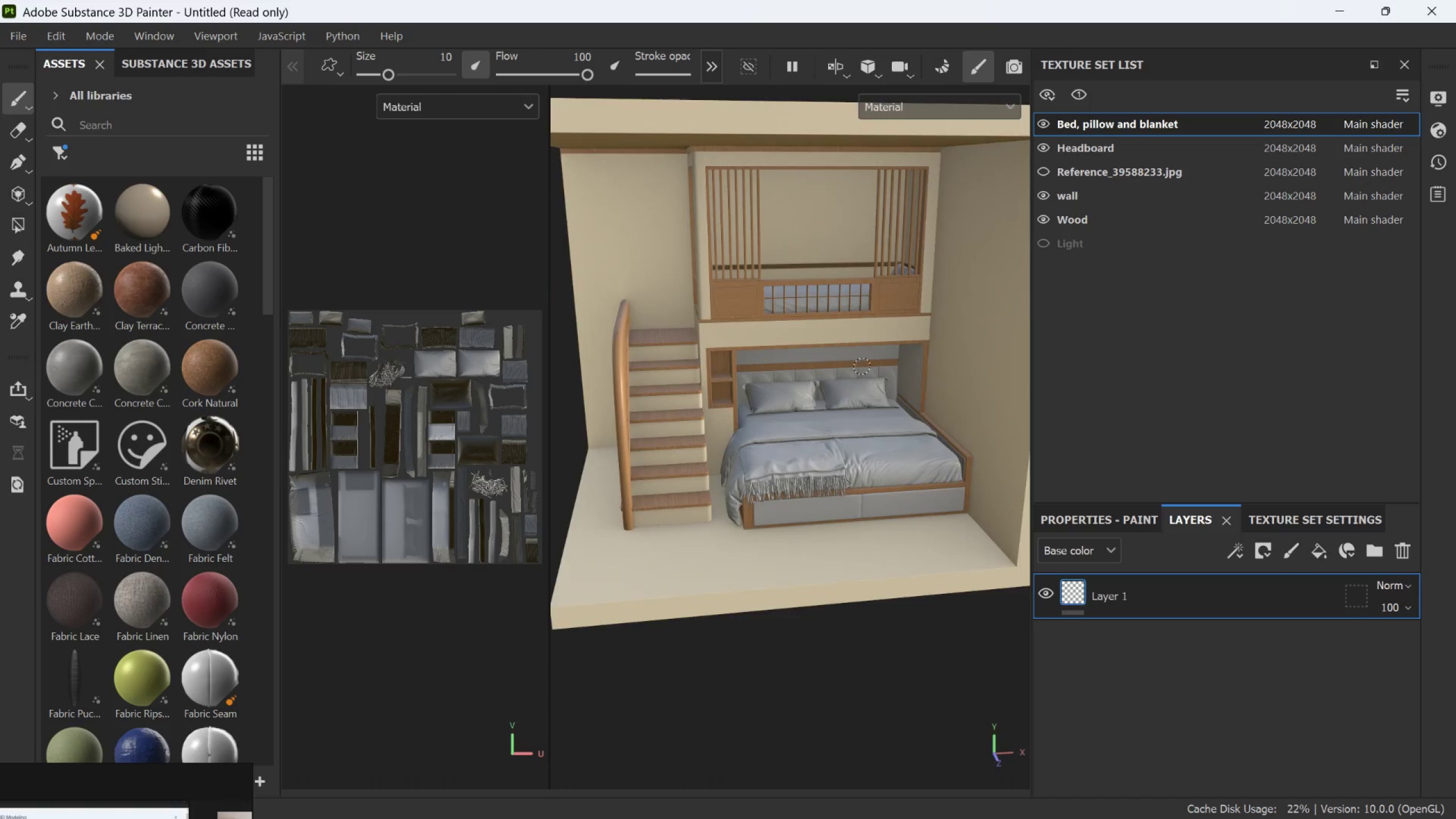 
scroll: coordinate [1090, 615], scroll_direction: up, amount: 9.0
 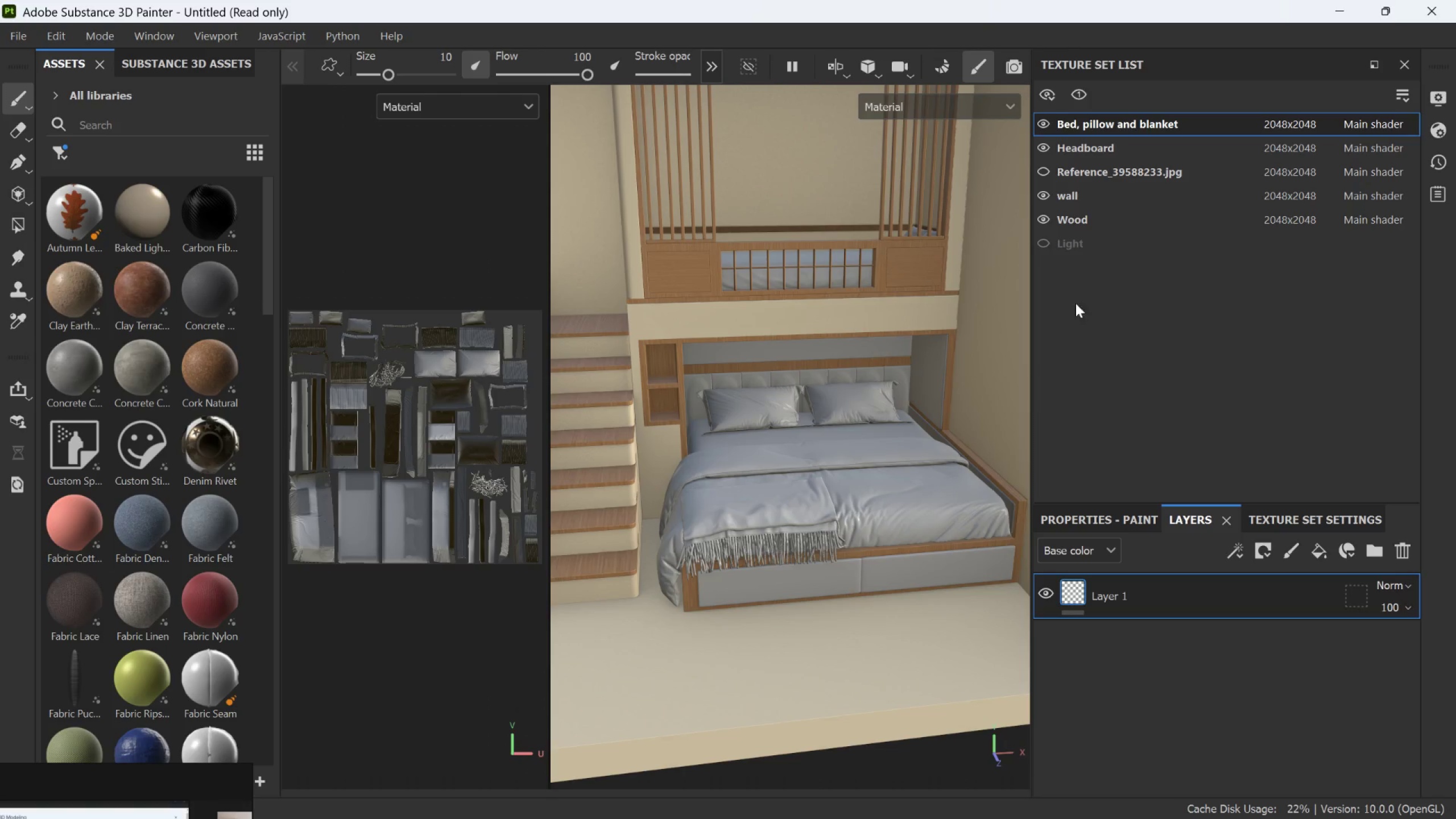 
left_click([1102, 147])
 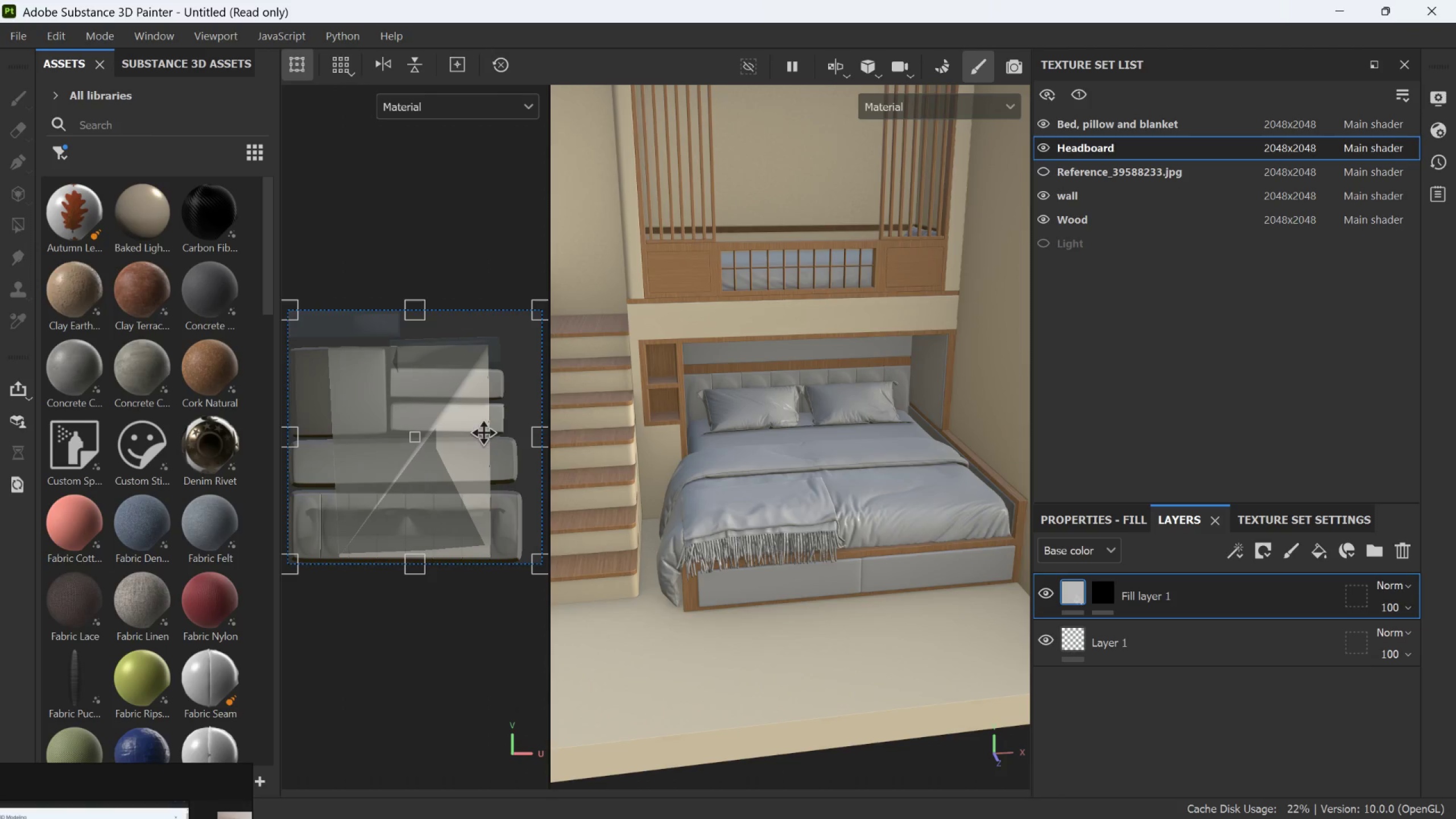 
scroll: coordinate [452, 468], scroll_direction: down, amount: 2.0
 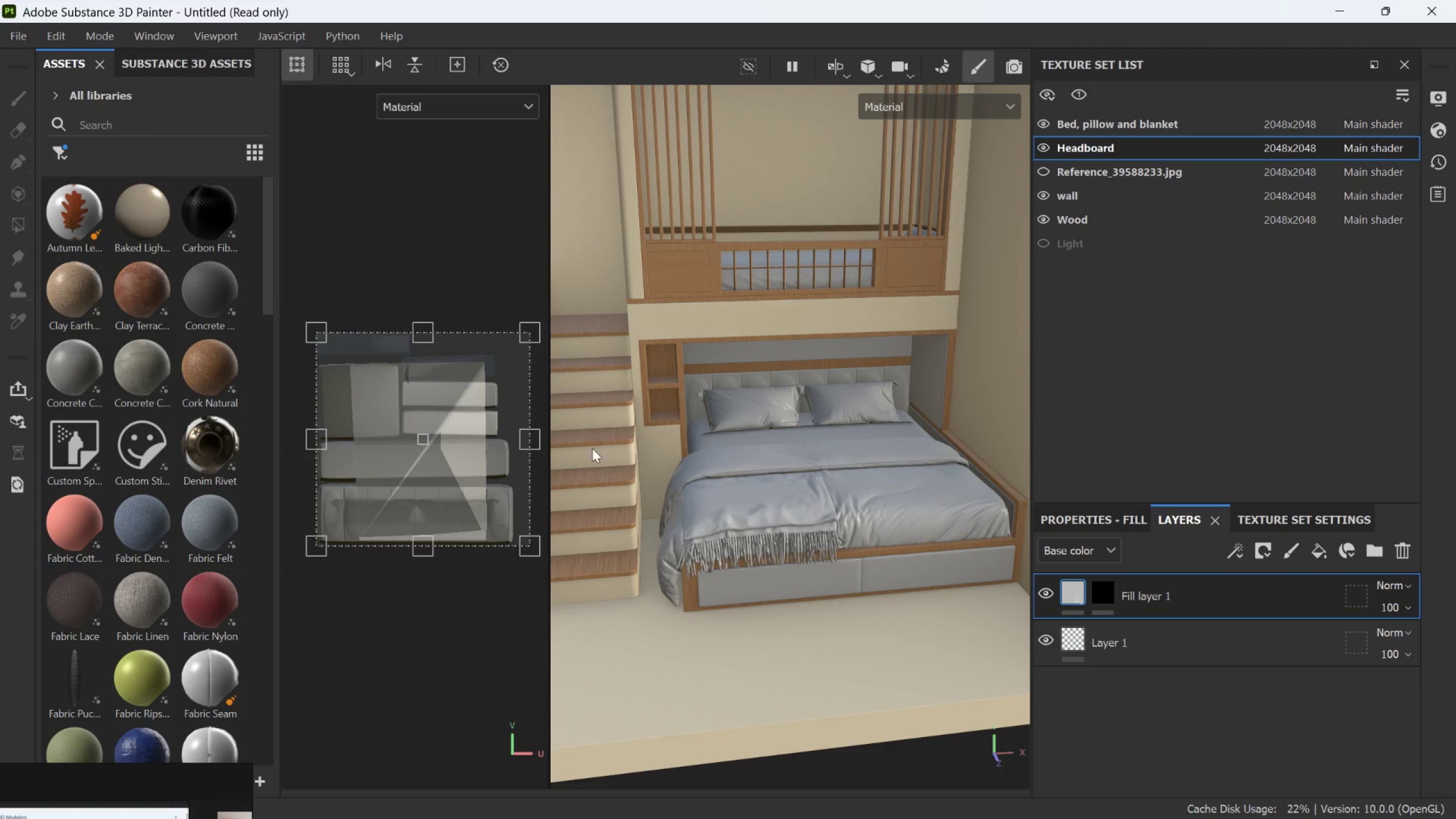 
scroll: coordinate [464, 431], scroll_direction: up, amount: 1.0
 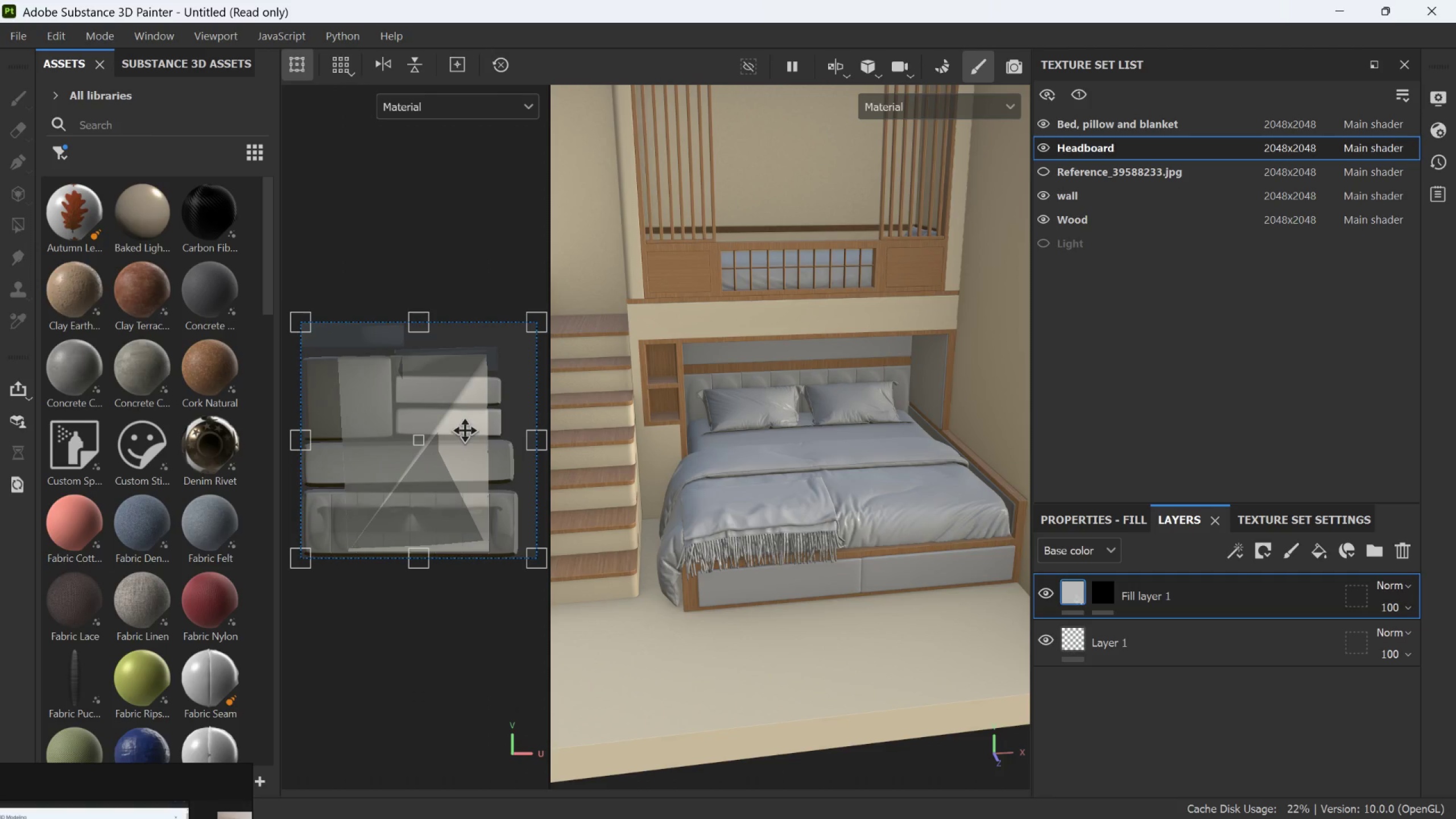 
scroll: coordinate [469, 428], scroll_direction: none, amount: 0.0
 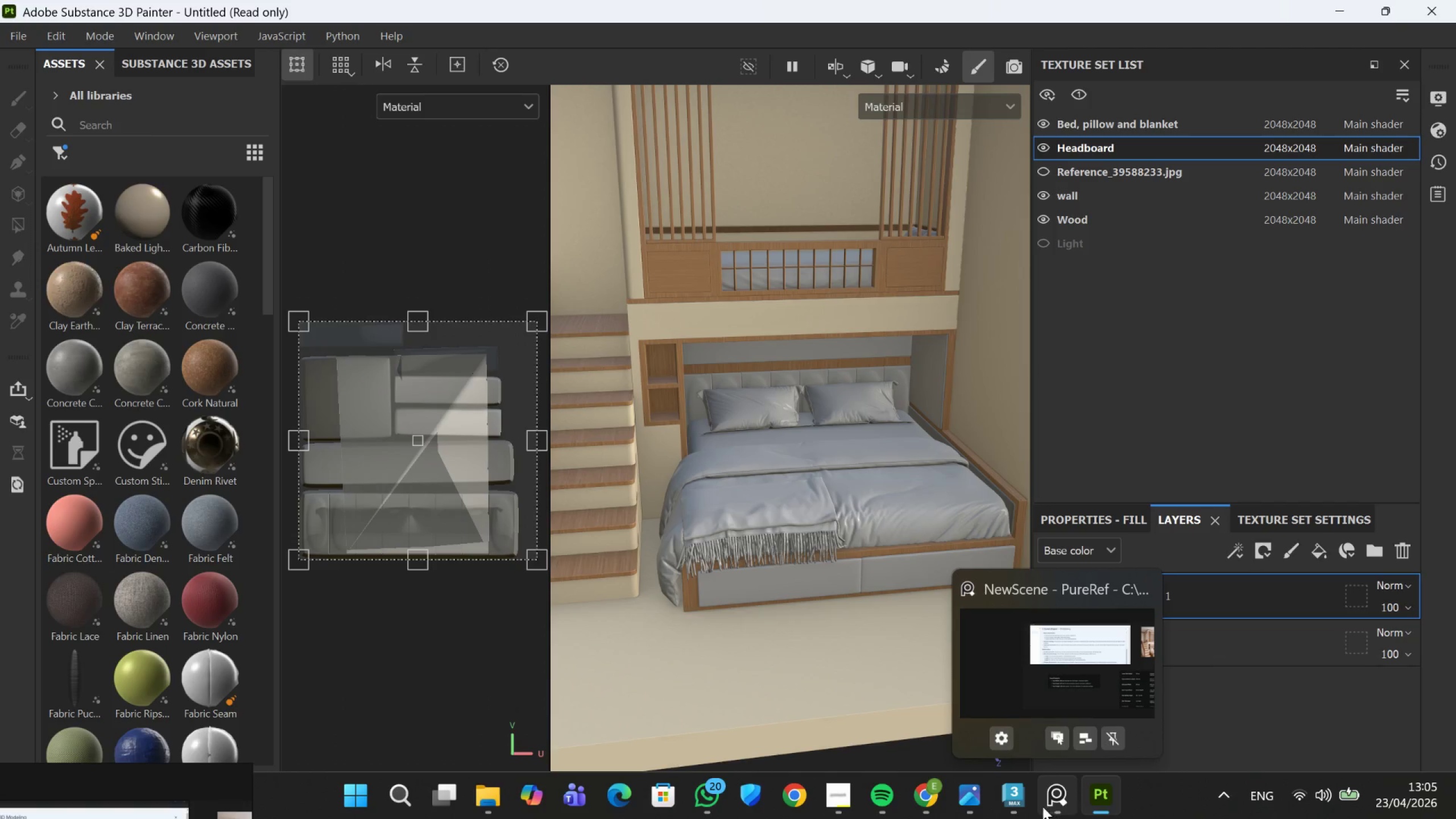 
wait(15.62)
 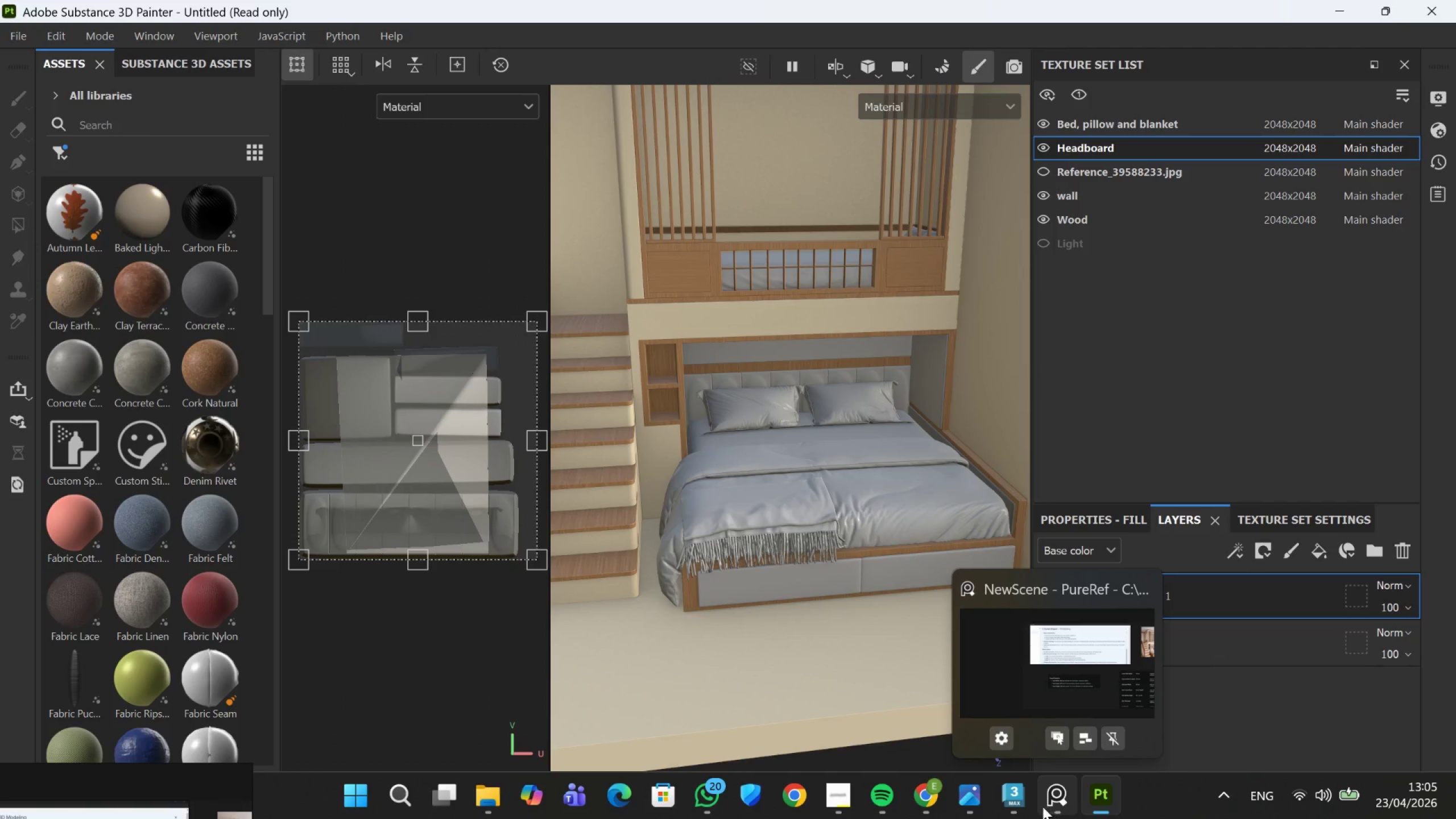 
scroll: coordinate [615, 548], scroll_direction: down, amount: 2.0
 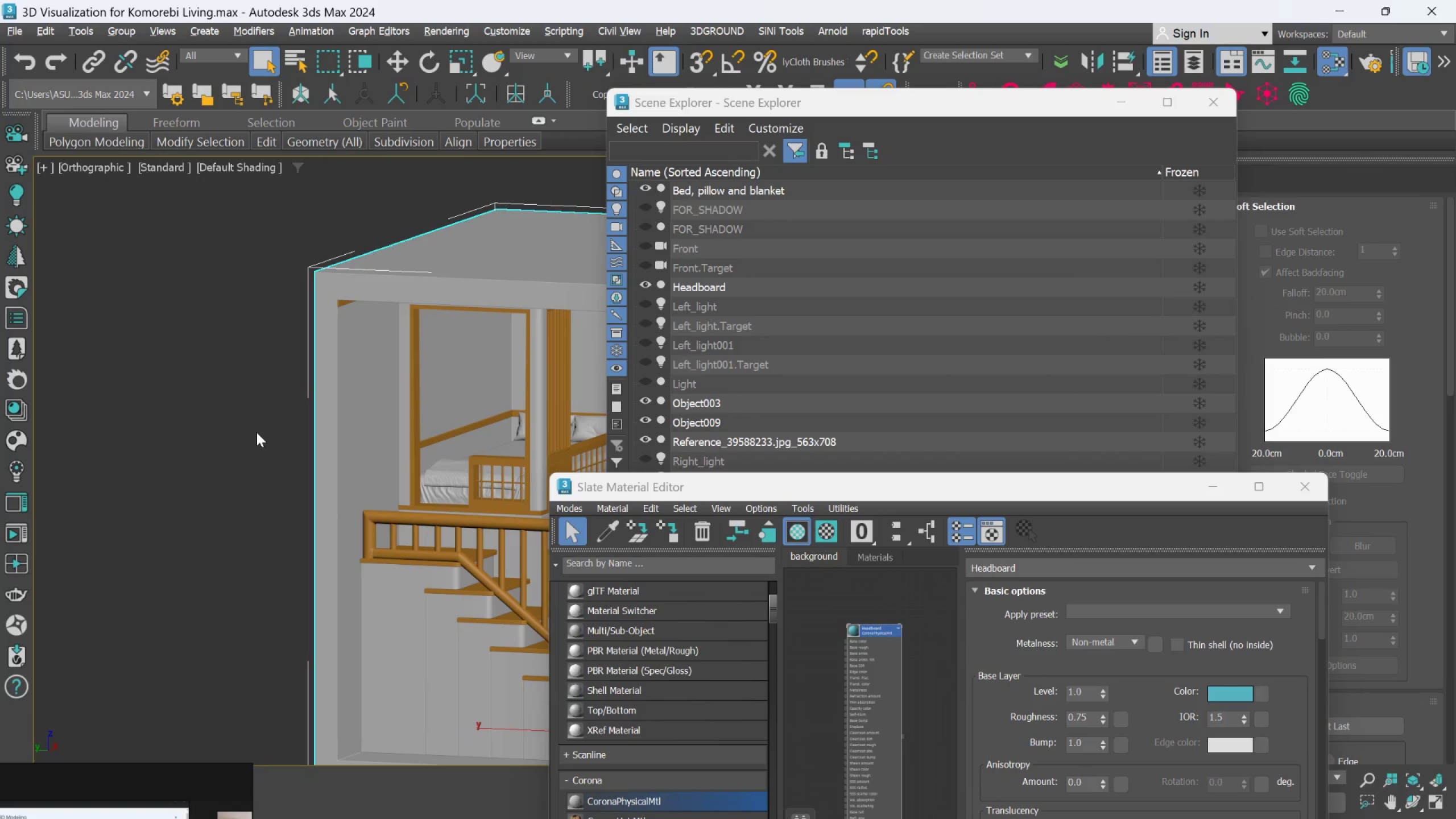 
left_click([256, 432])
 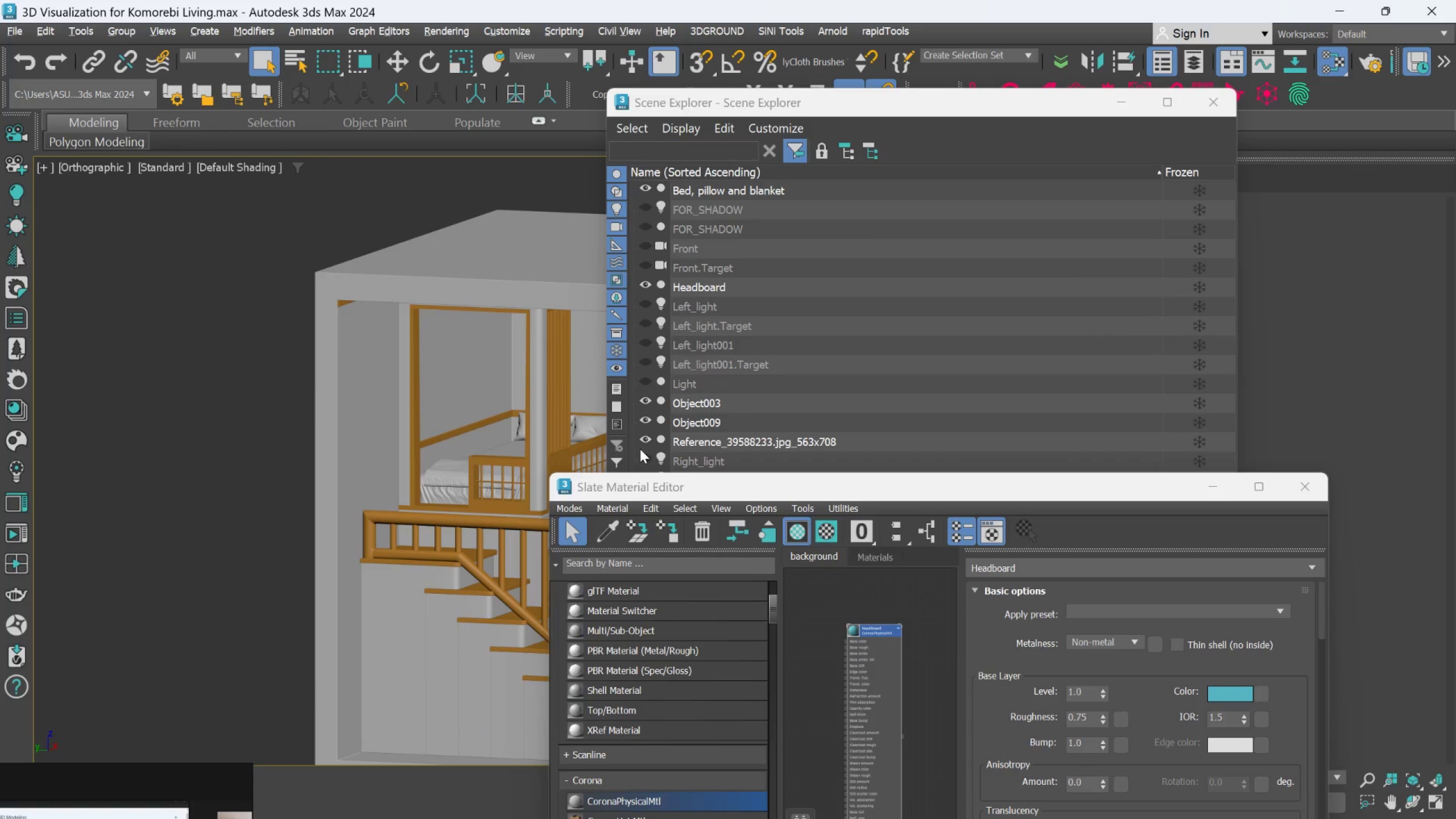 
left_click([640, 439])
 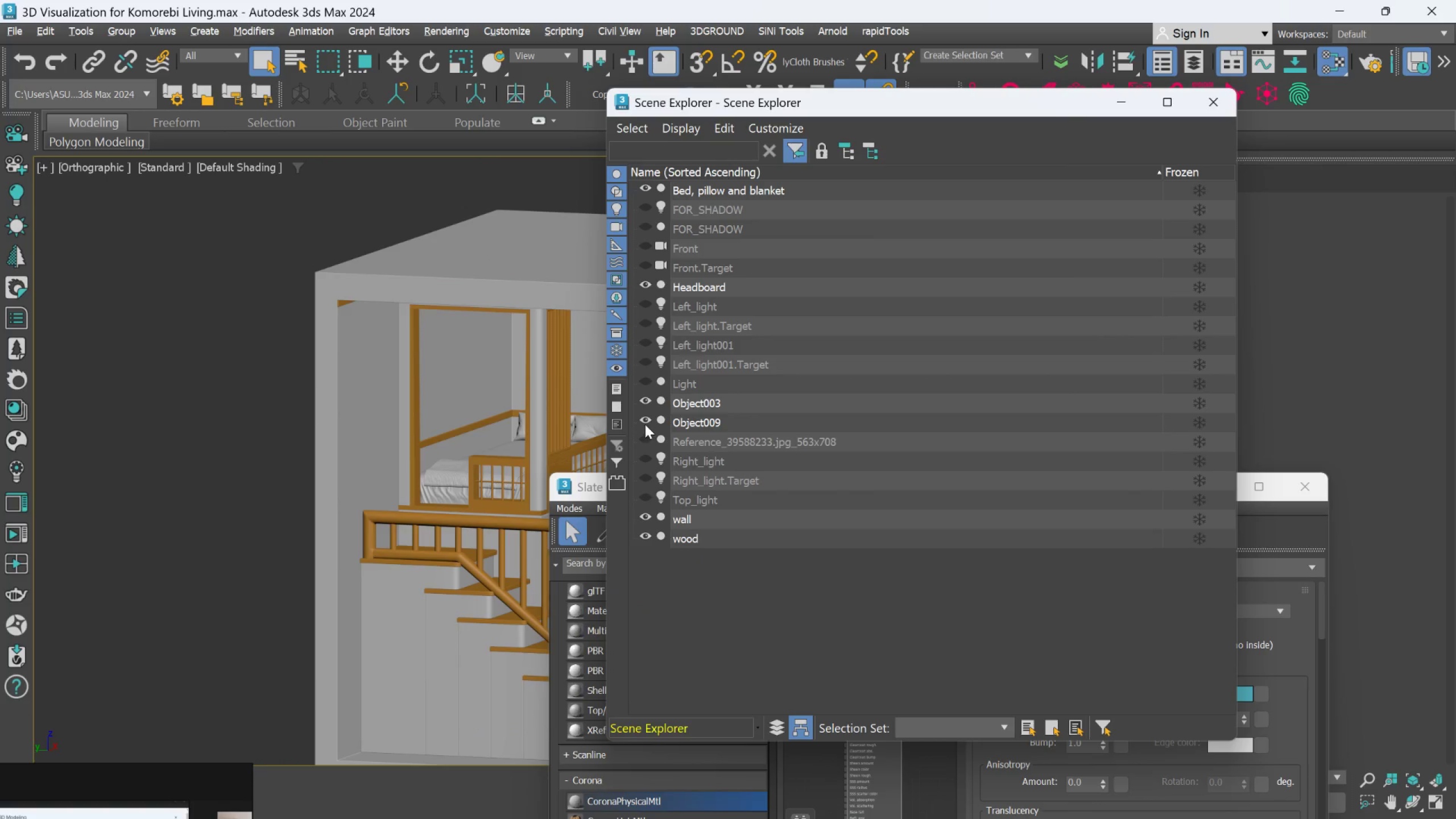 
left_click([645, 421])
 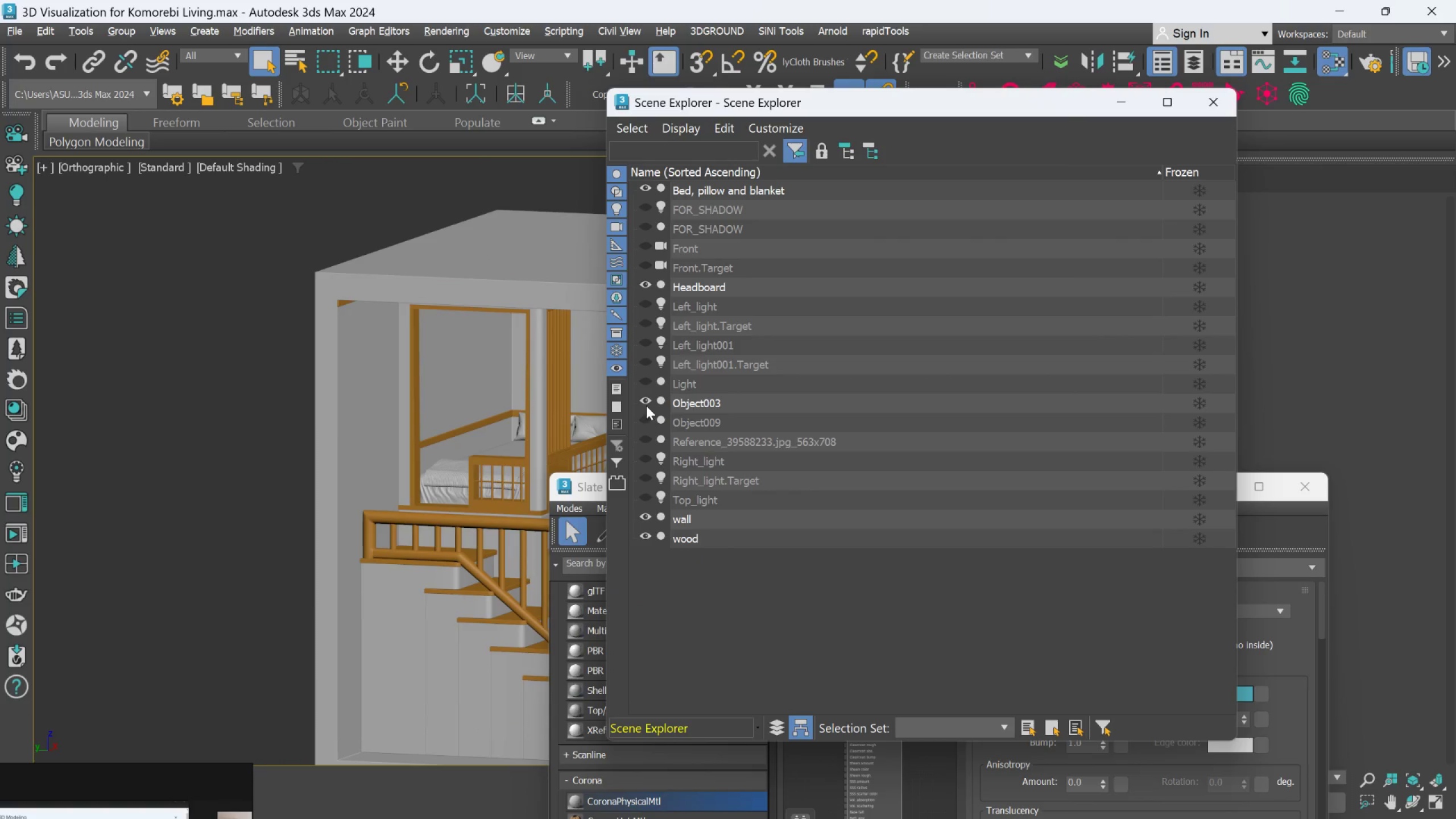 
left_click([647, 402])
 